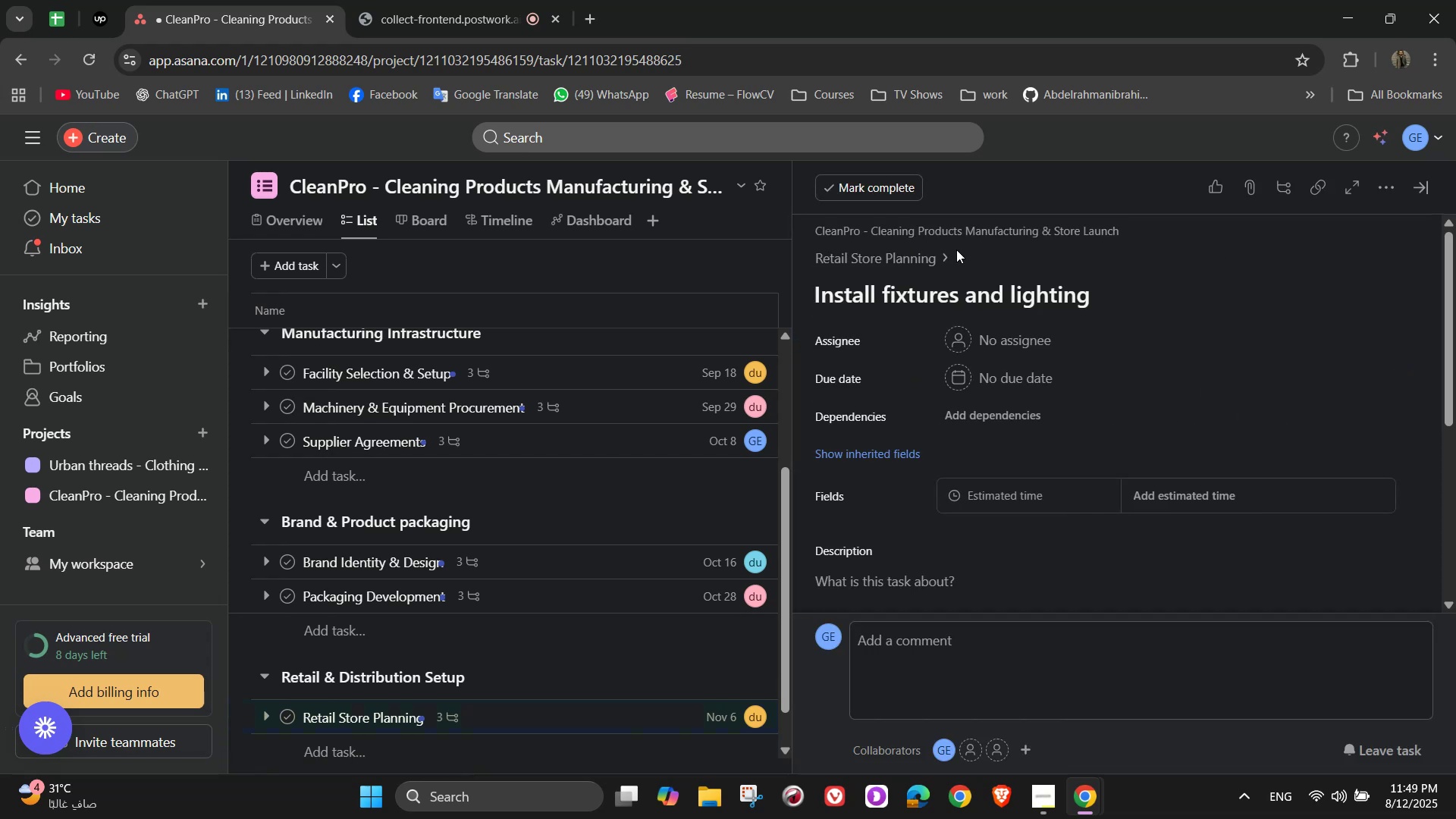 
double_click([931, 262])
 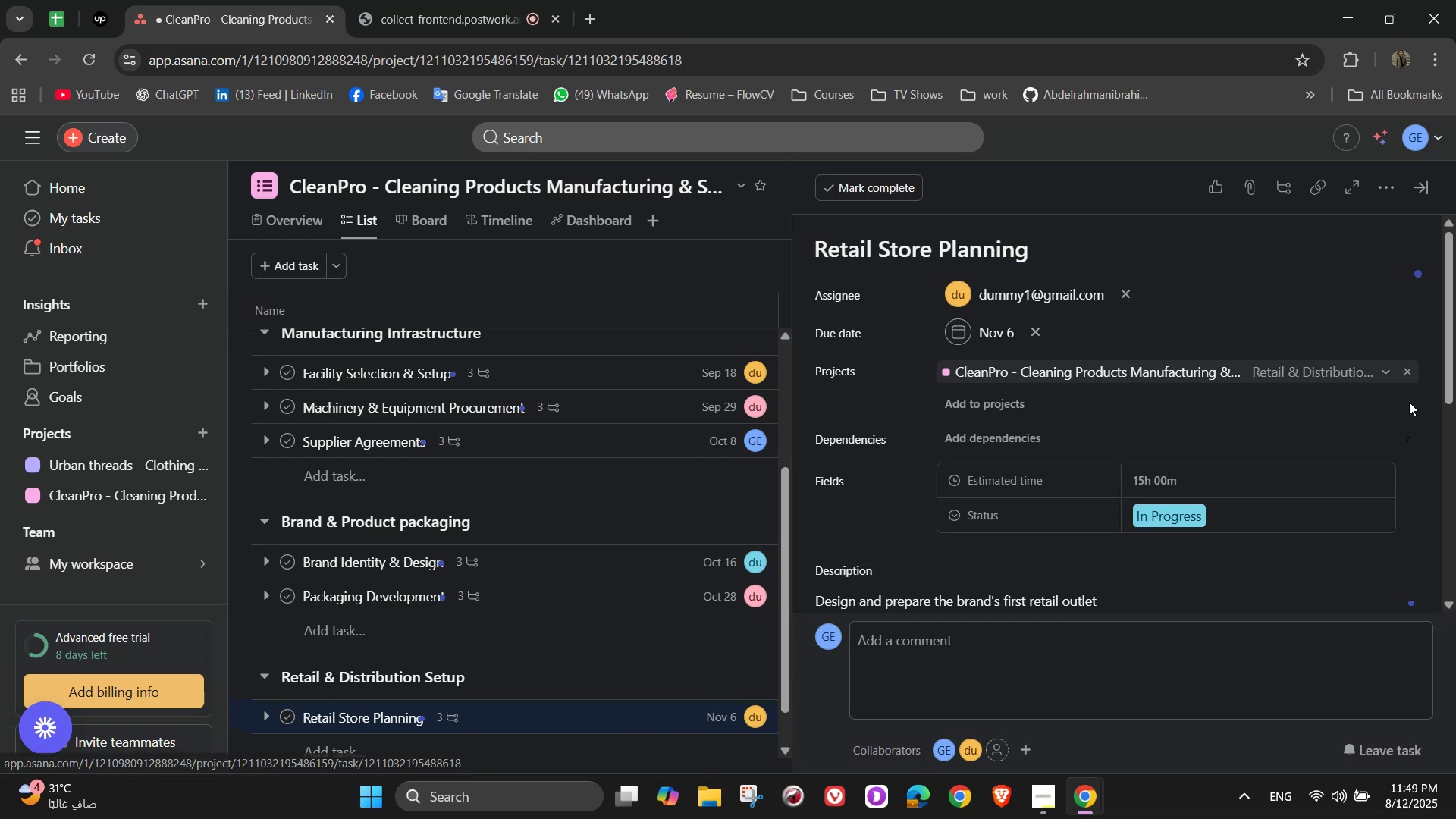 
scroll: coordinate [1376, 450], scroll_direction: down, amount: 5.0
 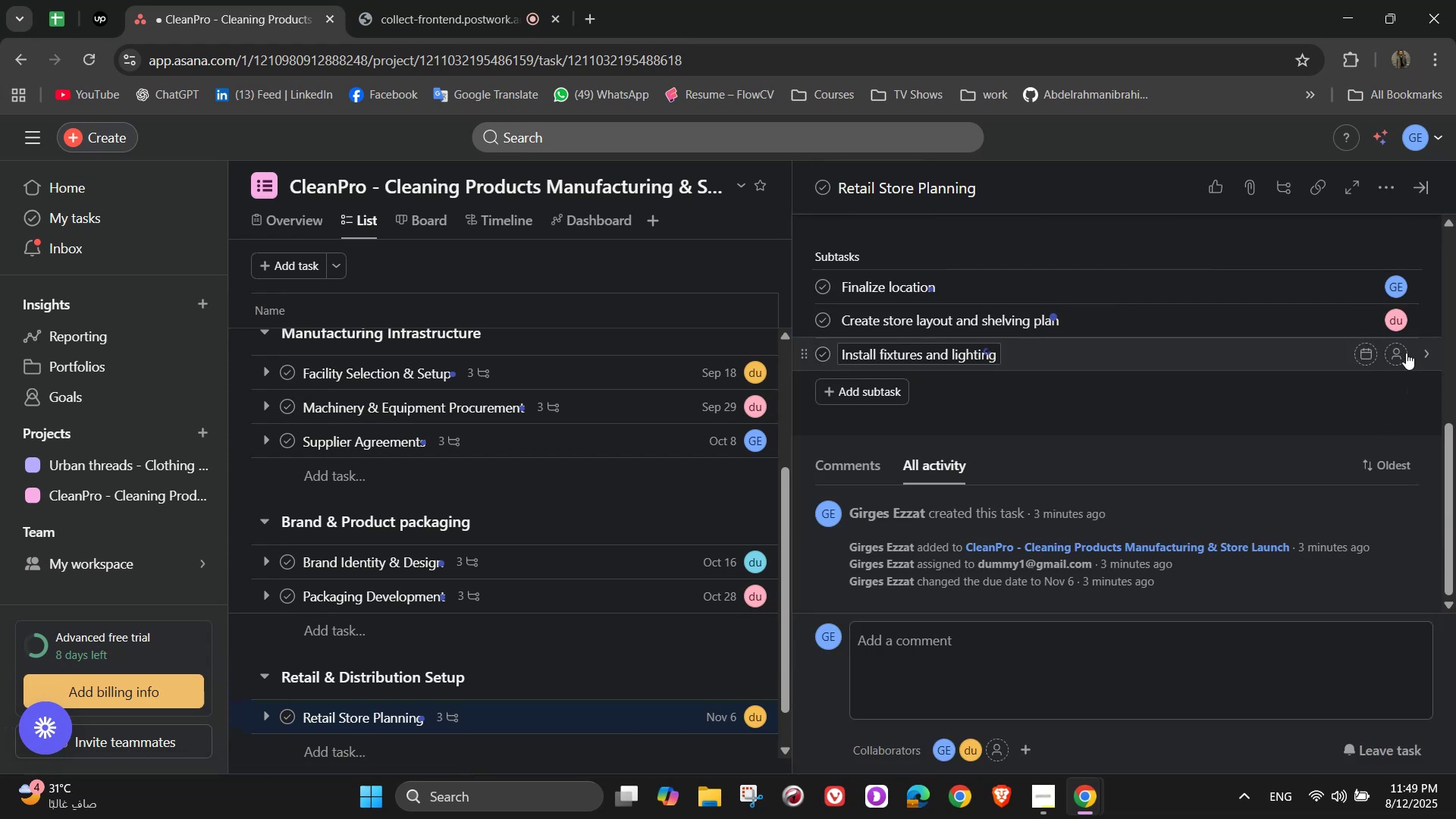 
left_click([1394, 353])
 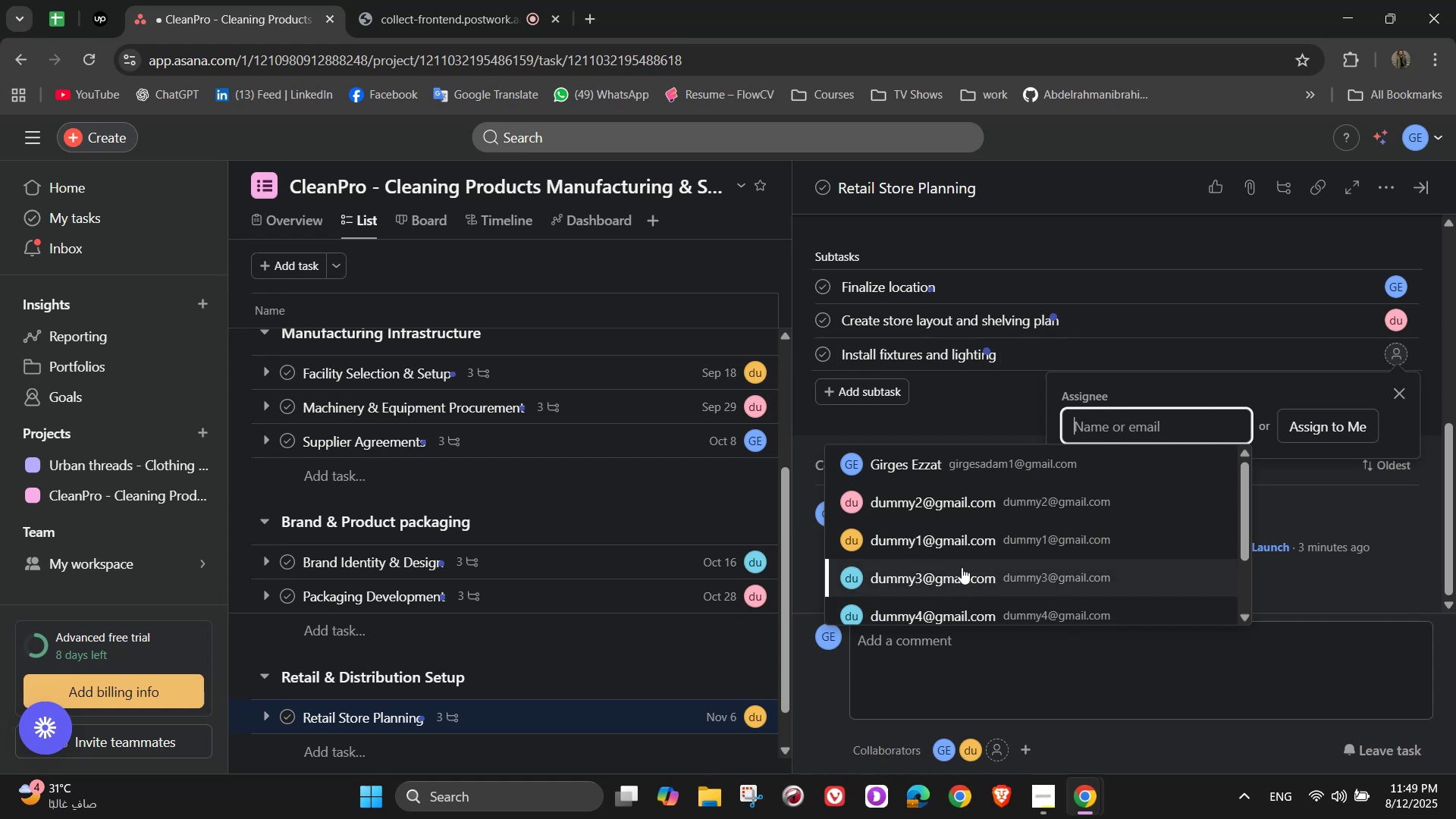 
scroll: coordinate [1260, 334], scroll_direction: up, amount: 6.0
 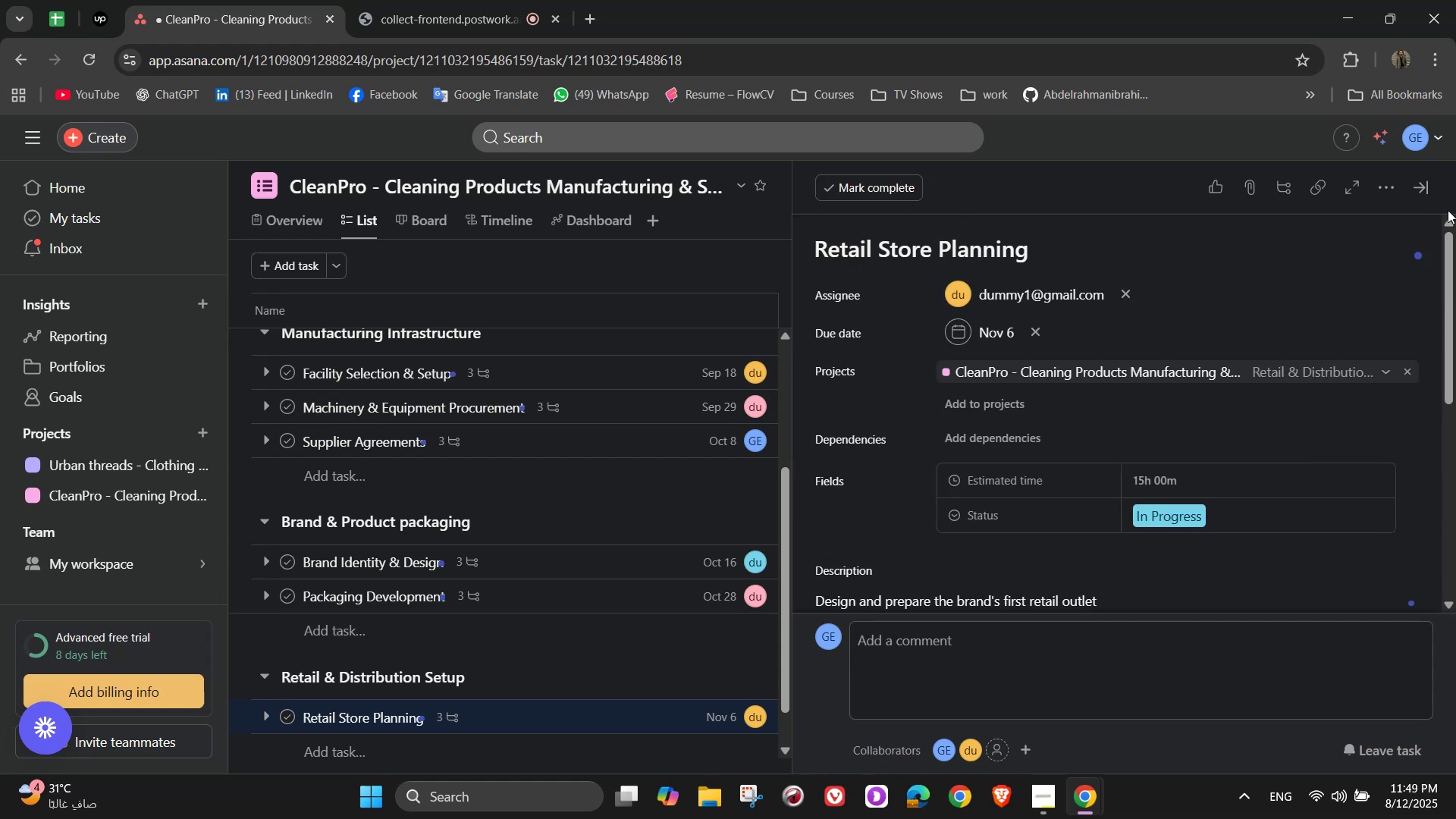 
left_click([1392, 190])
 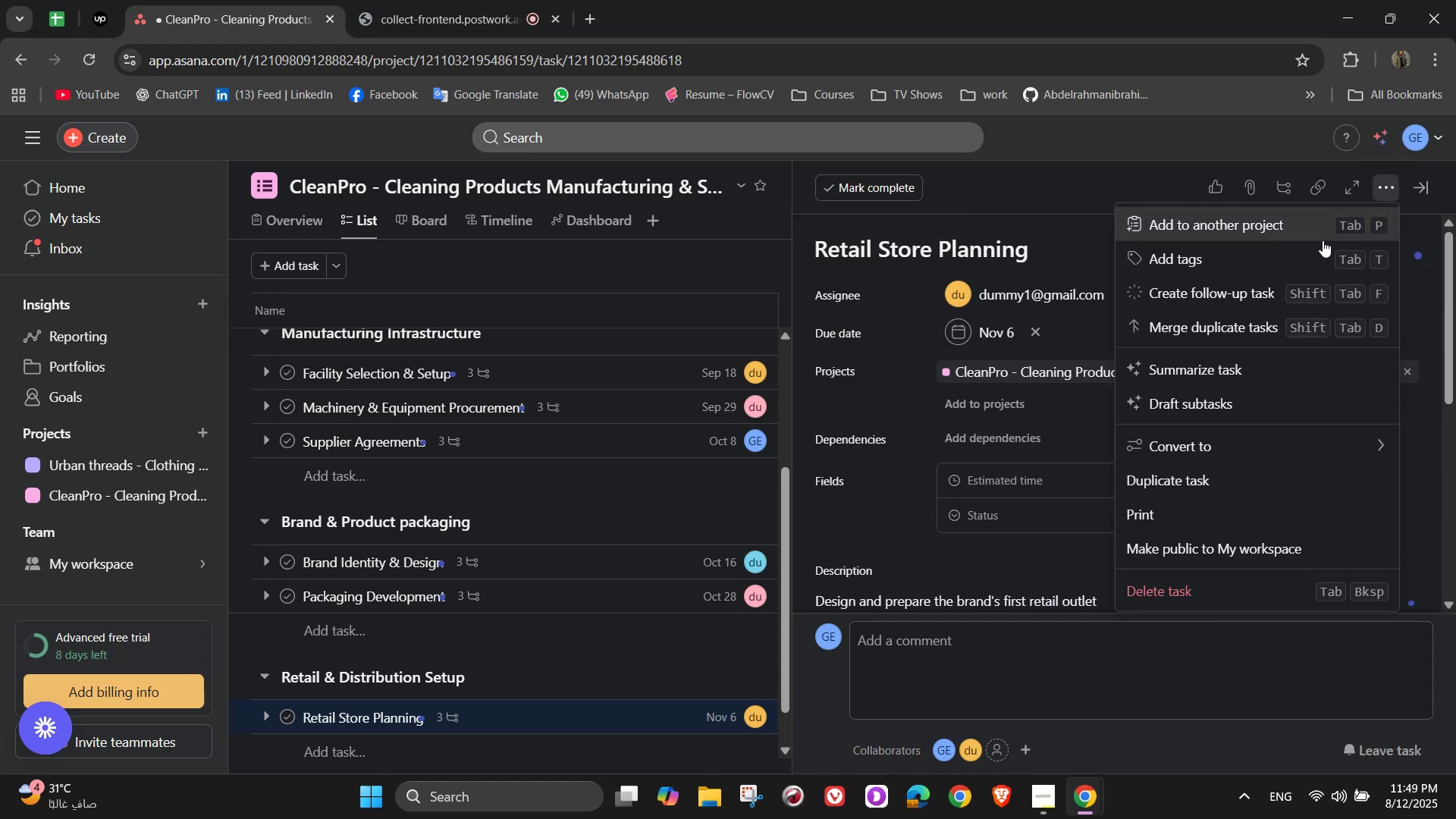 
left_click([1320, 242])
 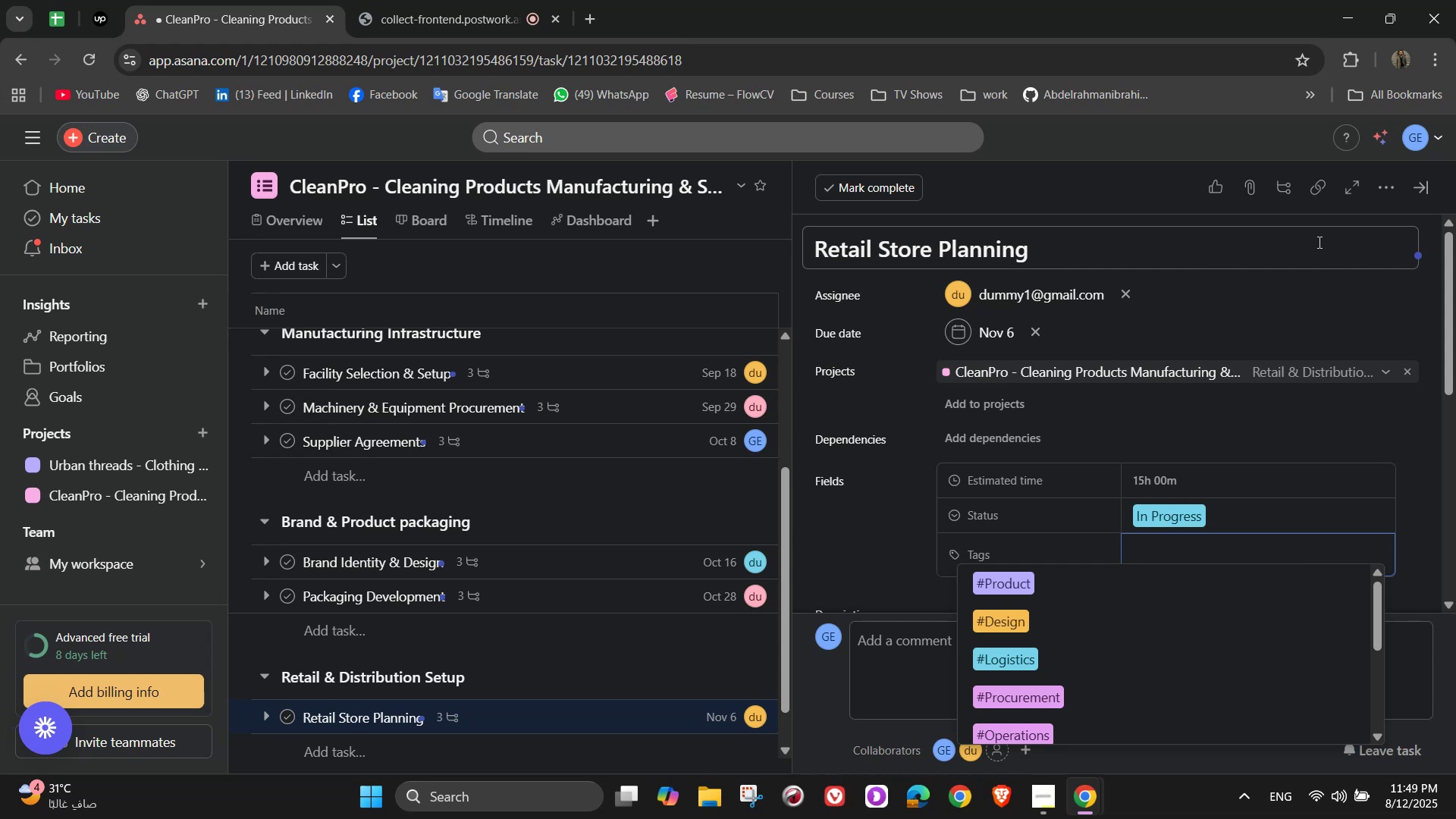 
wait(24.97)
 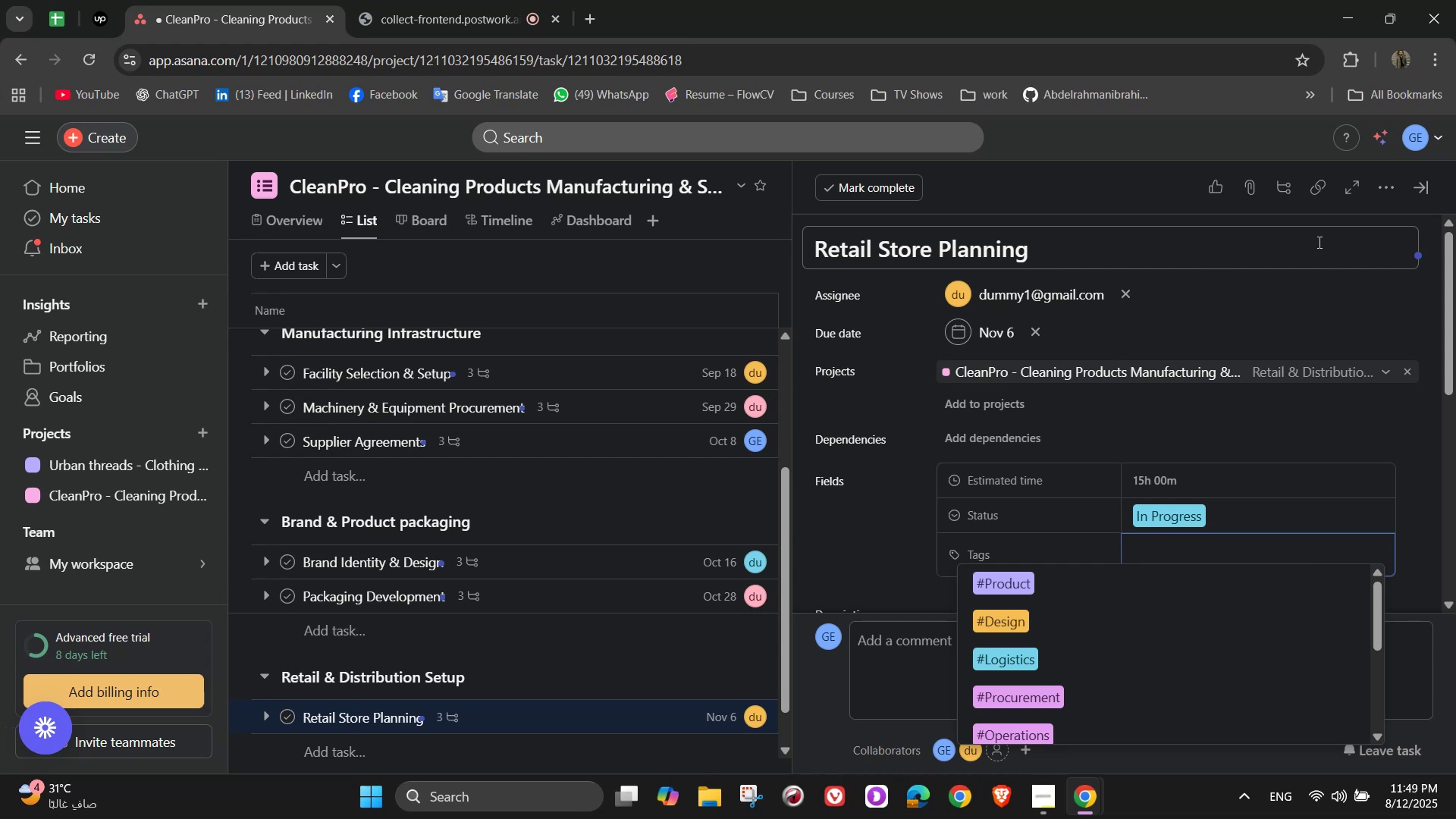 
left_click([1260, 455])
 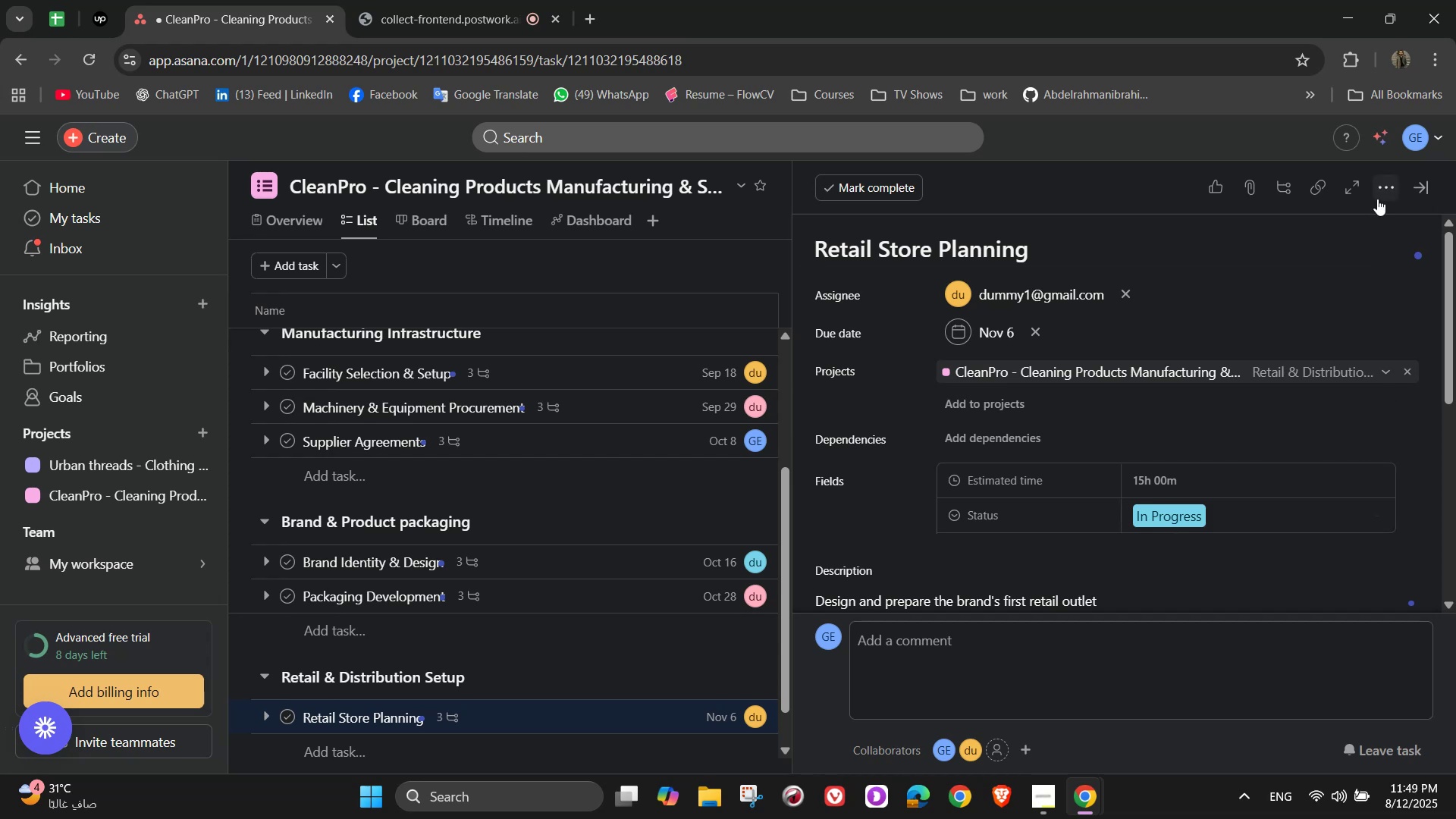 
left_click([1380, 192])
 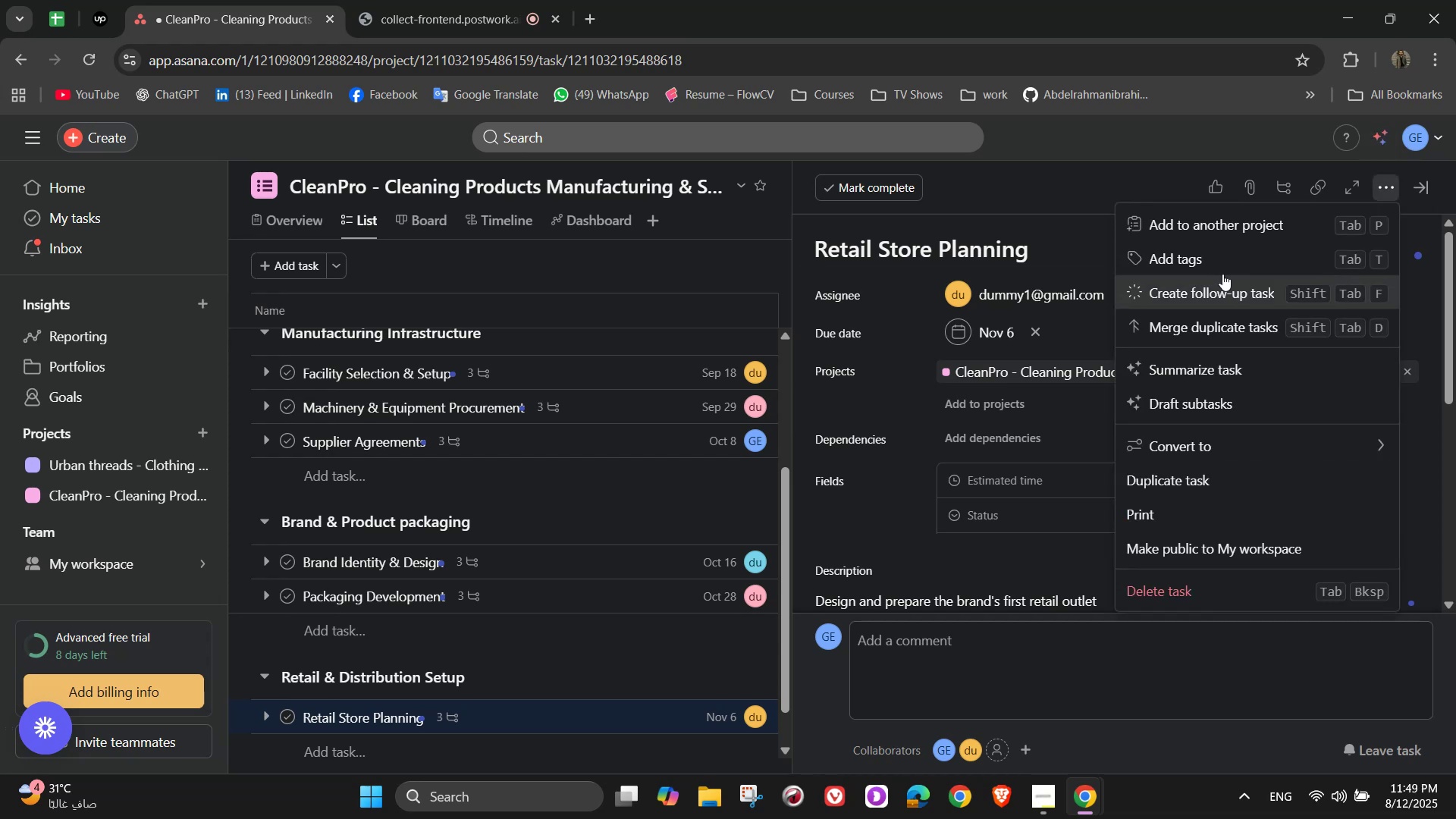 
left_click([1222, 261])
 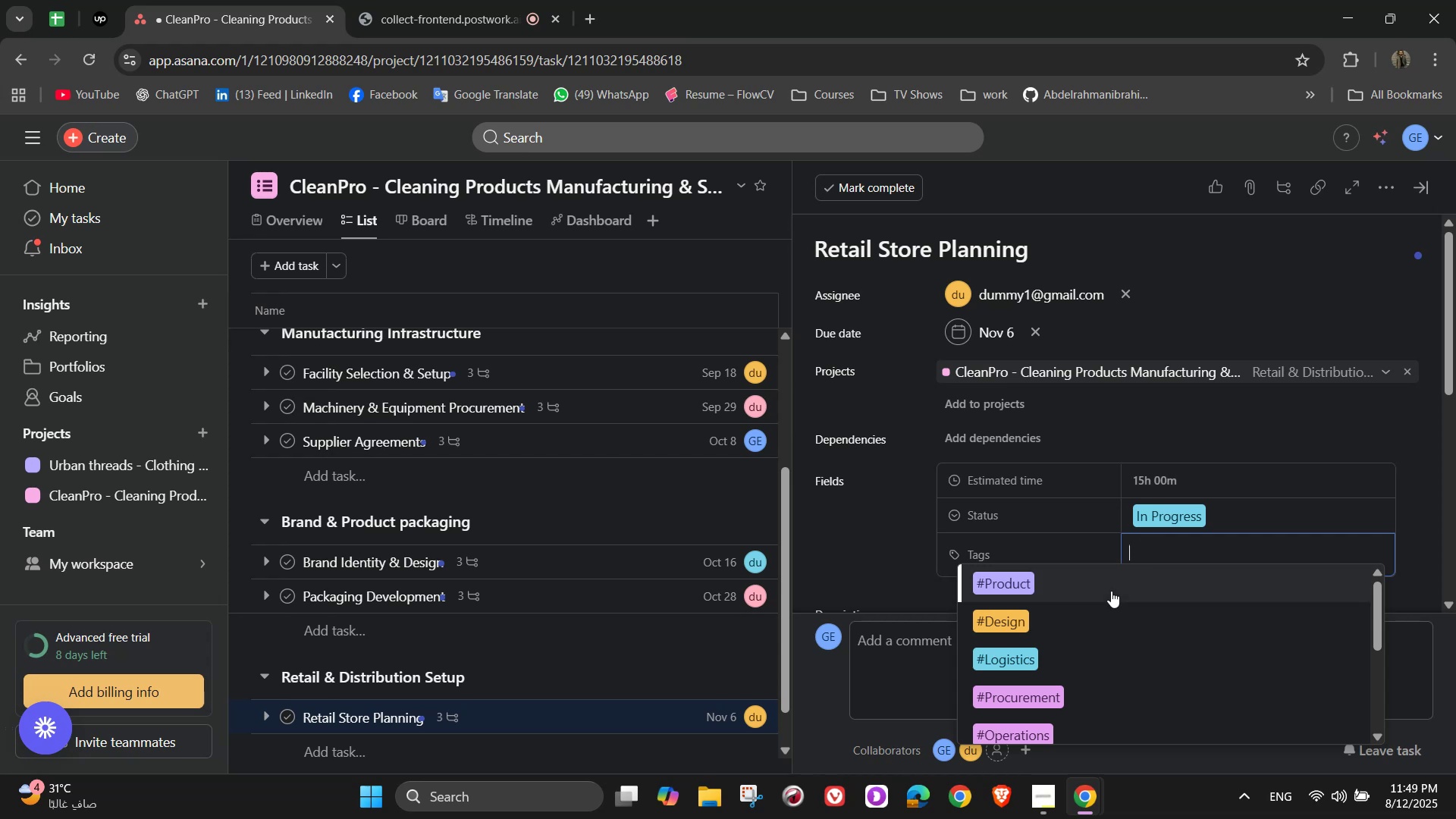 
wait(12.83)
 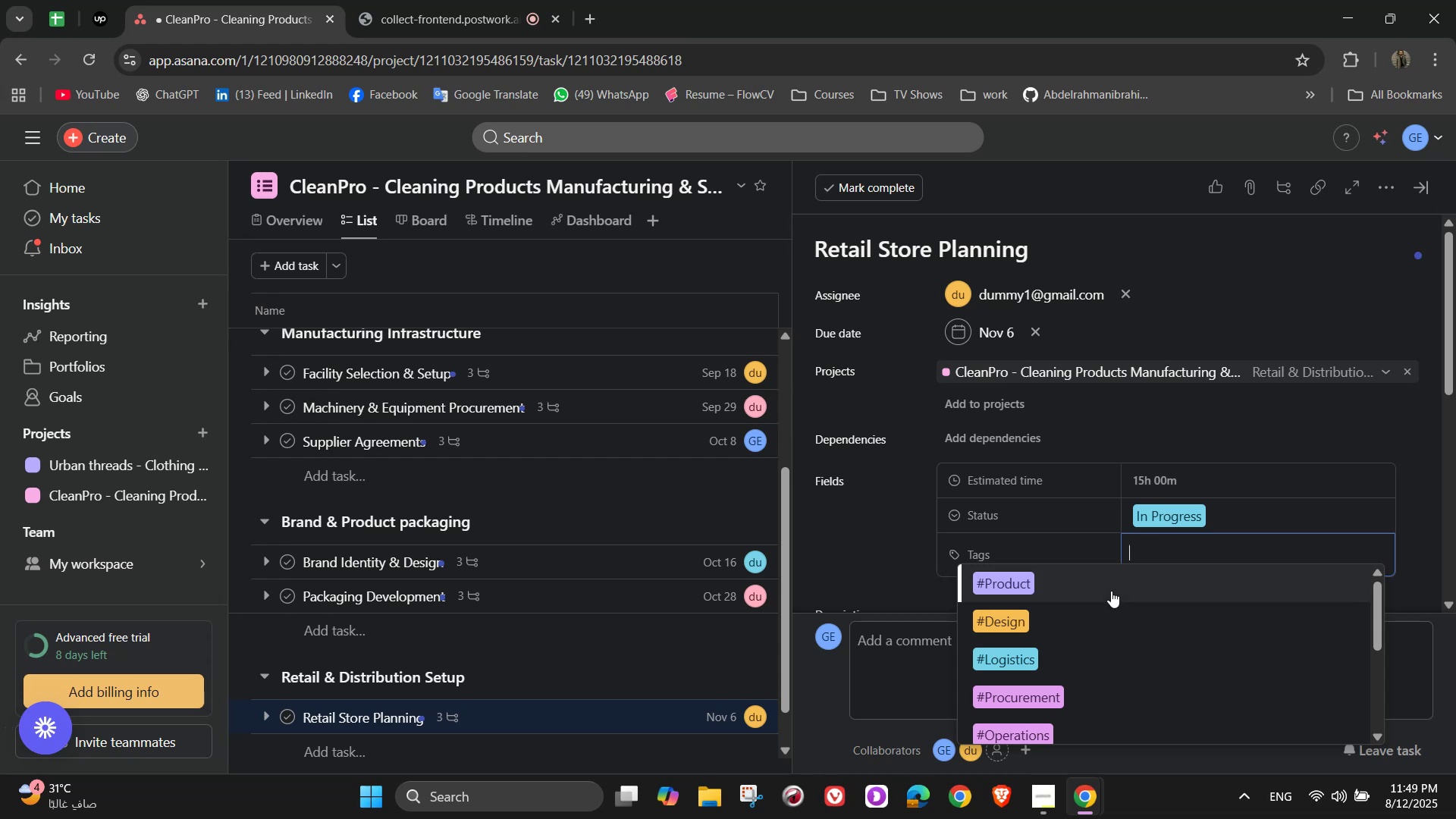 
key(O)
 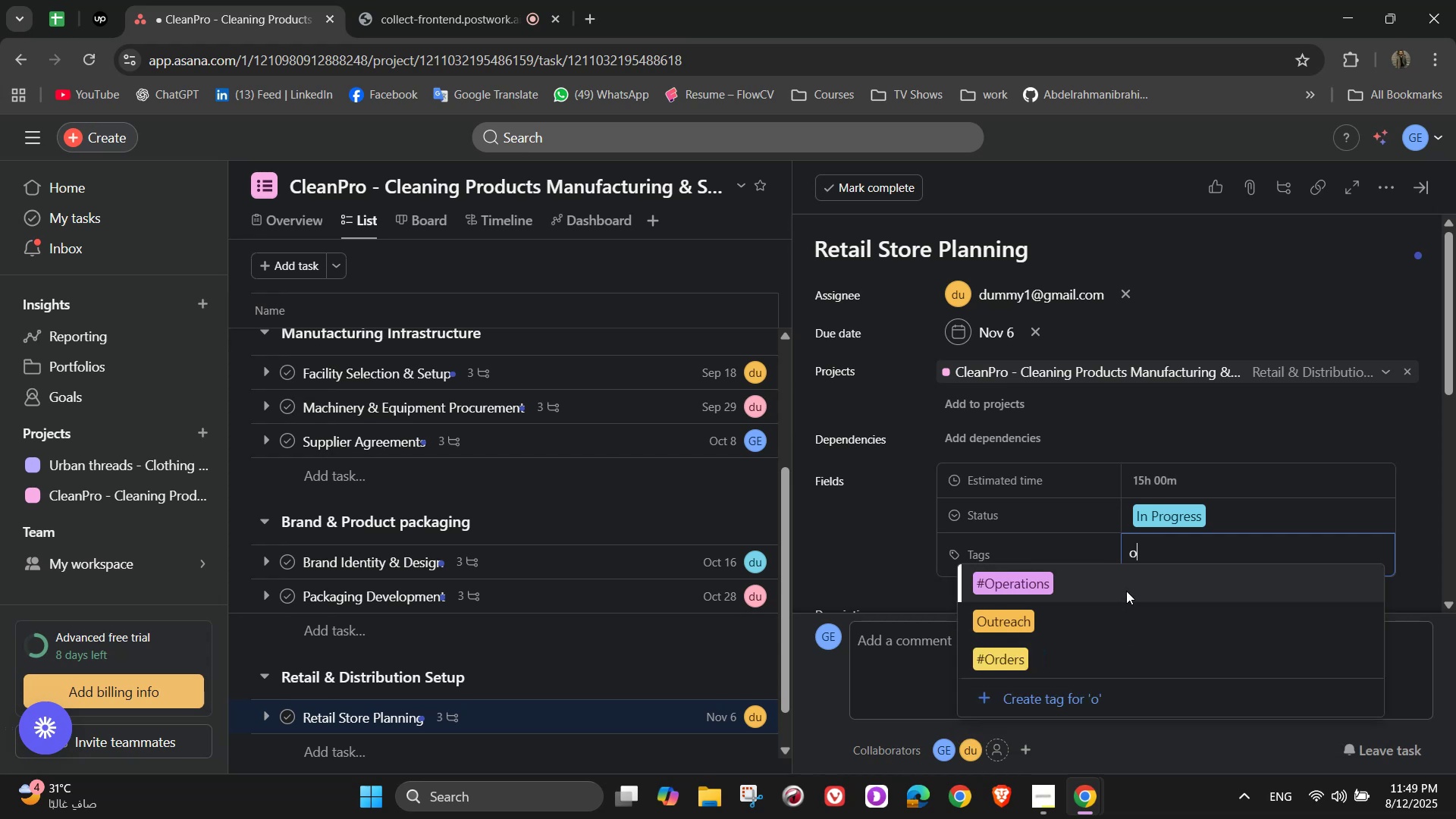 
left_click([1126, 590])
 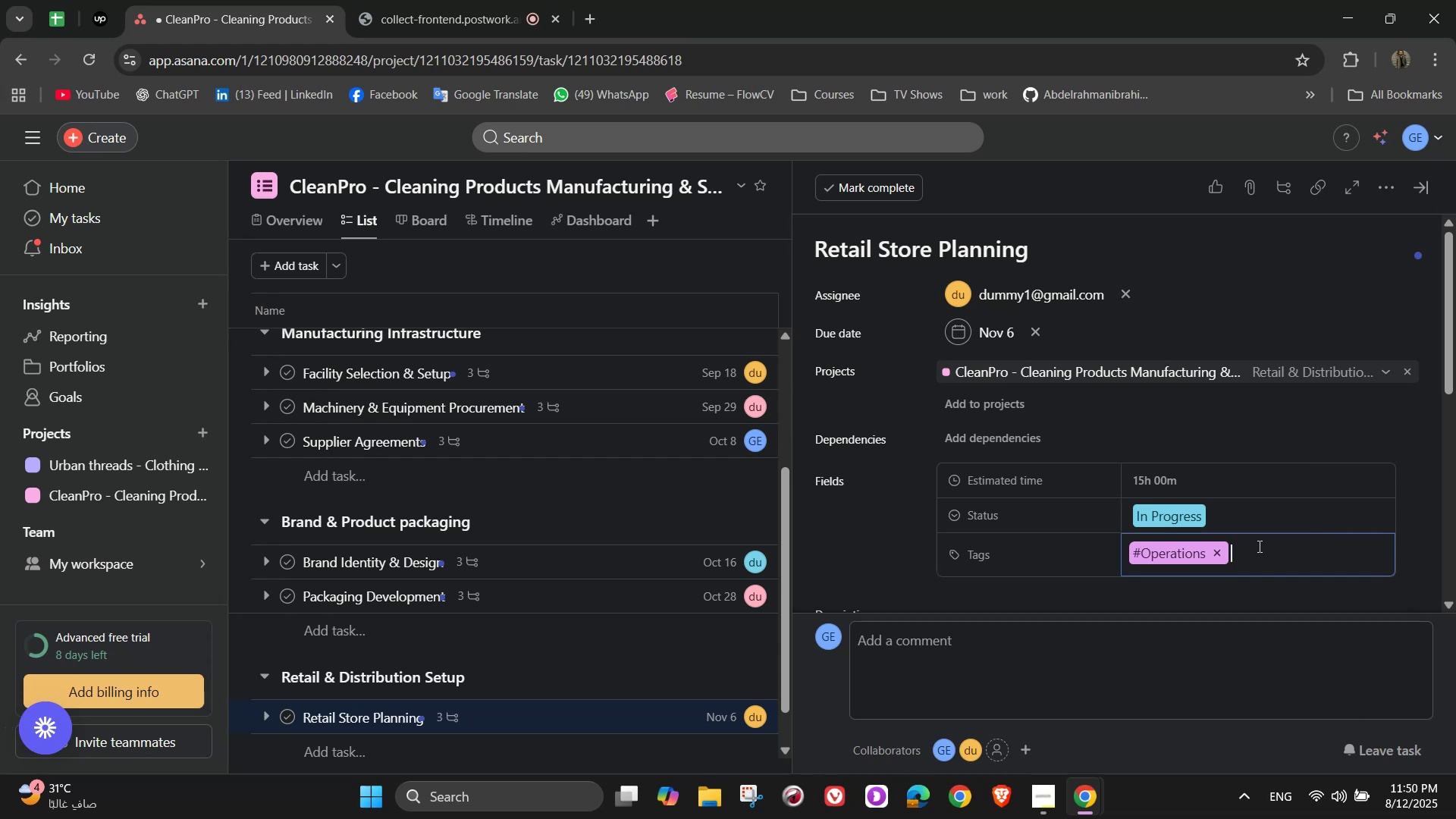 
scroll: coordinate [1242, 554], scroll_direction: down, amount: 6.0
 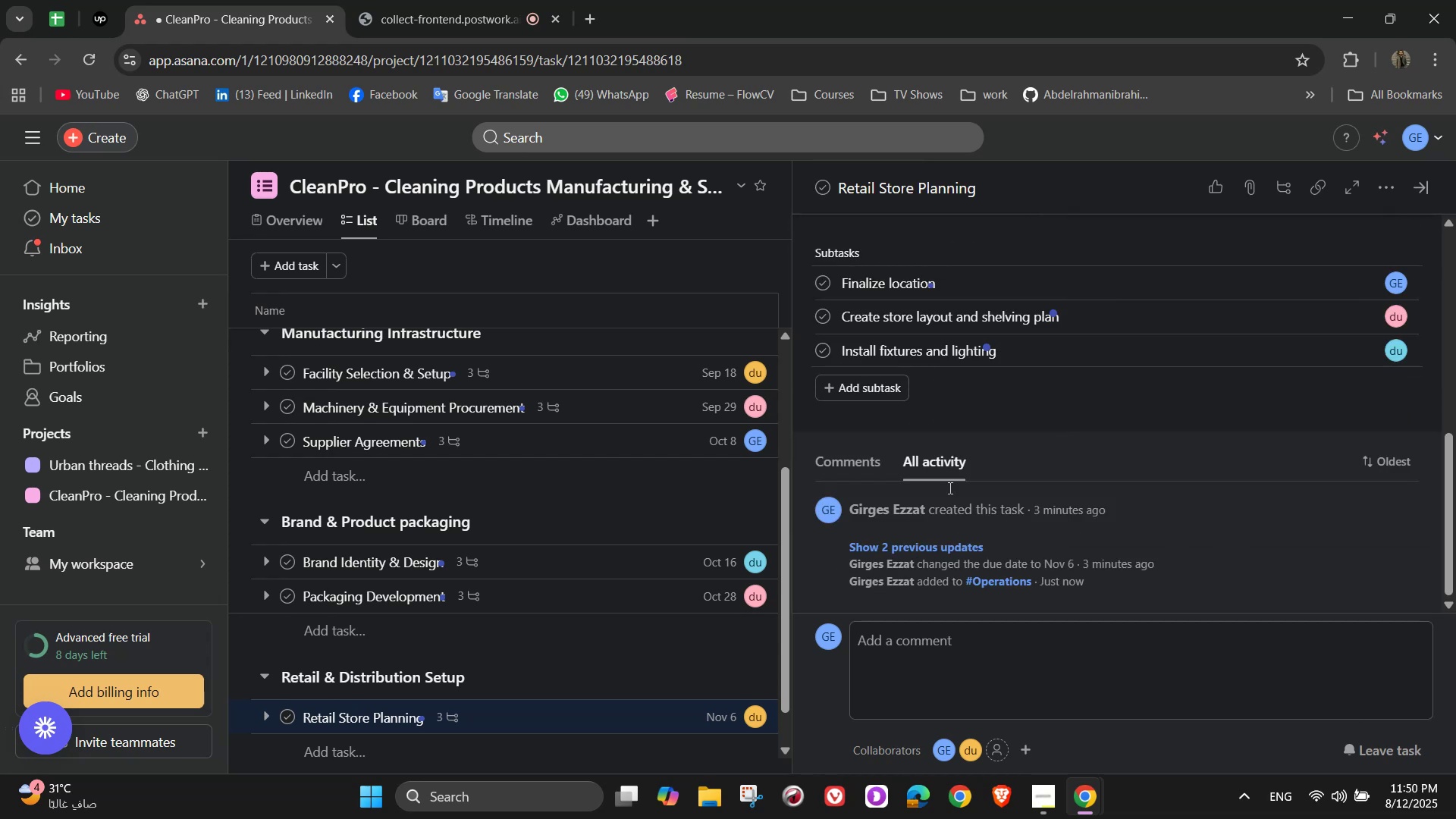 
left_click([1131, 432])
 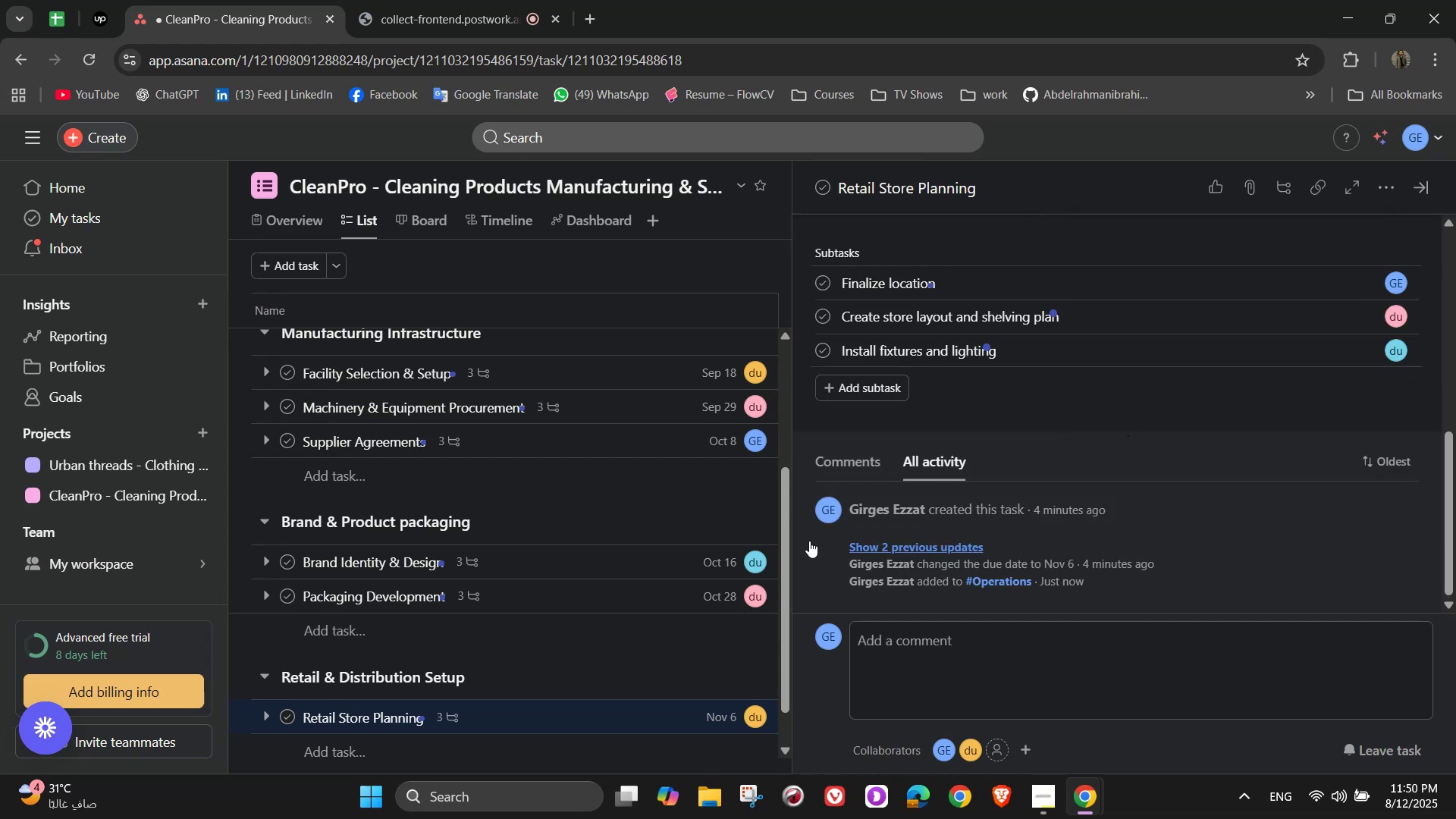 
wait(7.55)
 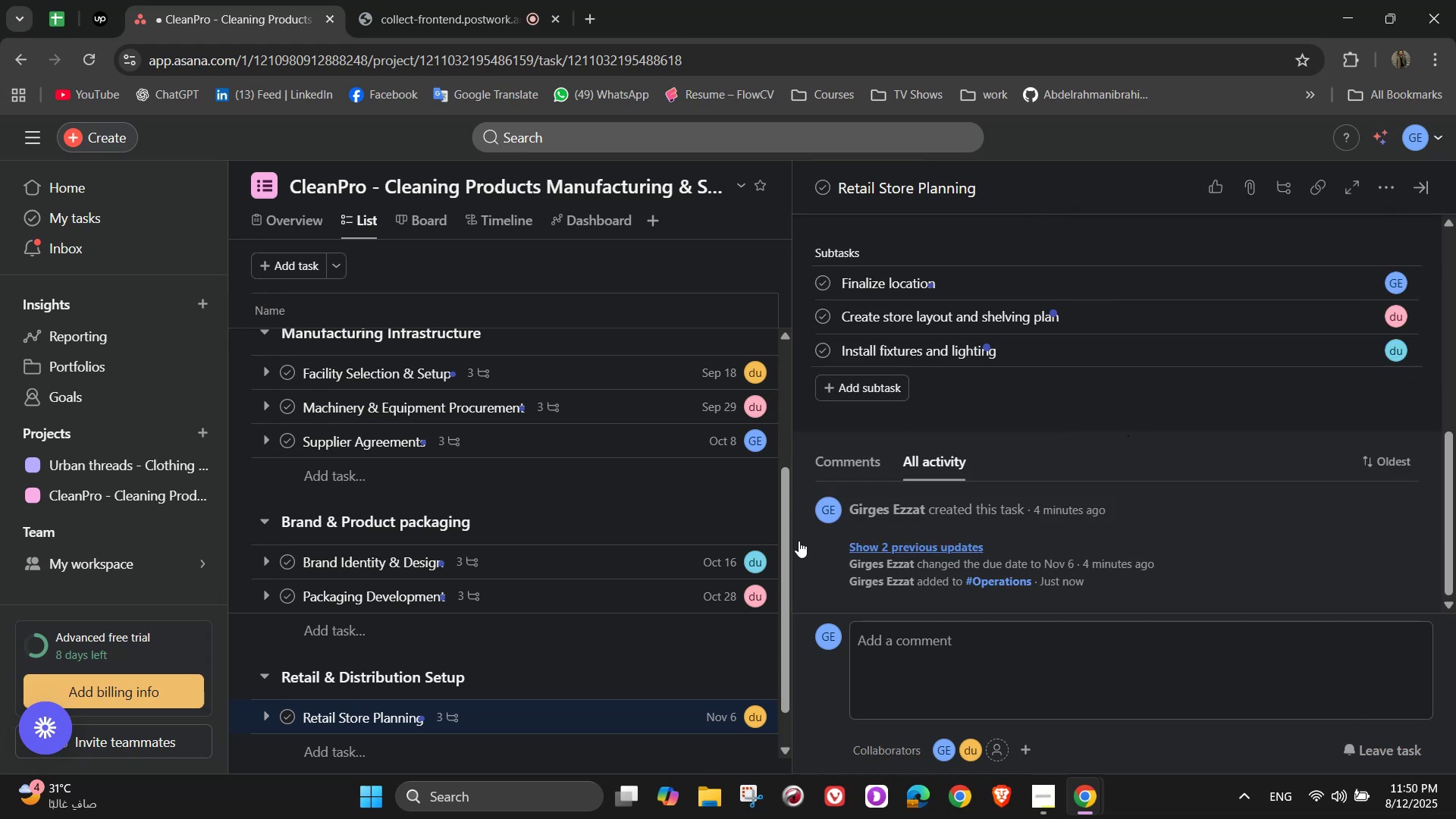 
double_click([421, 745])
 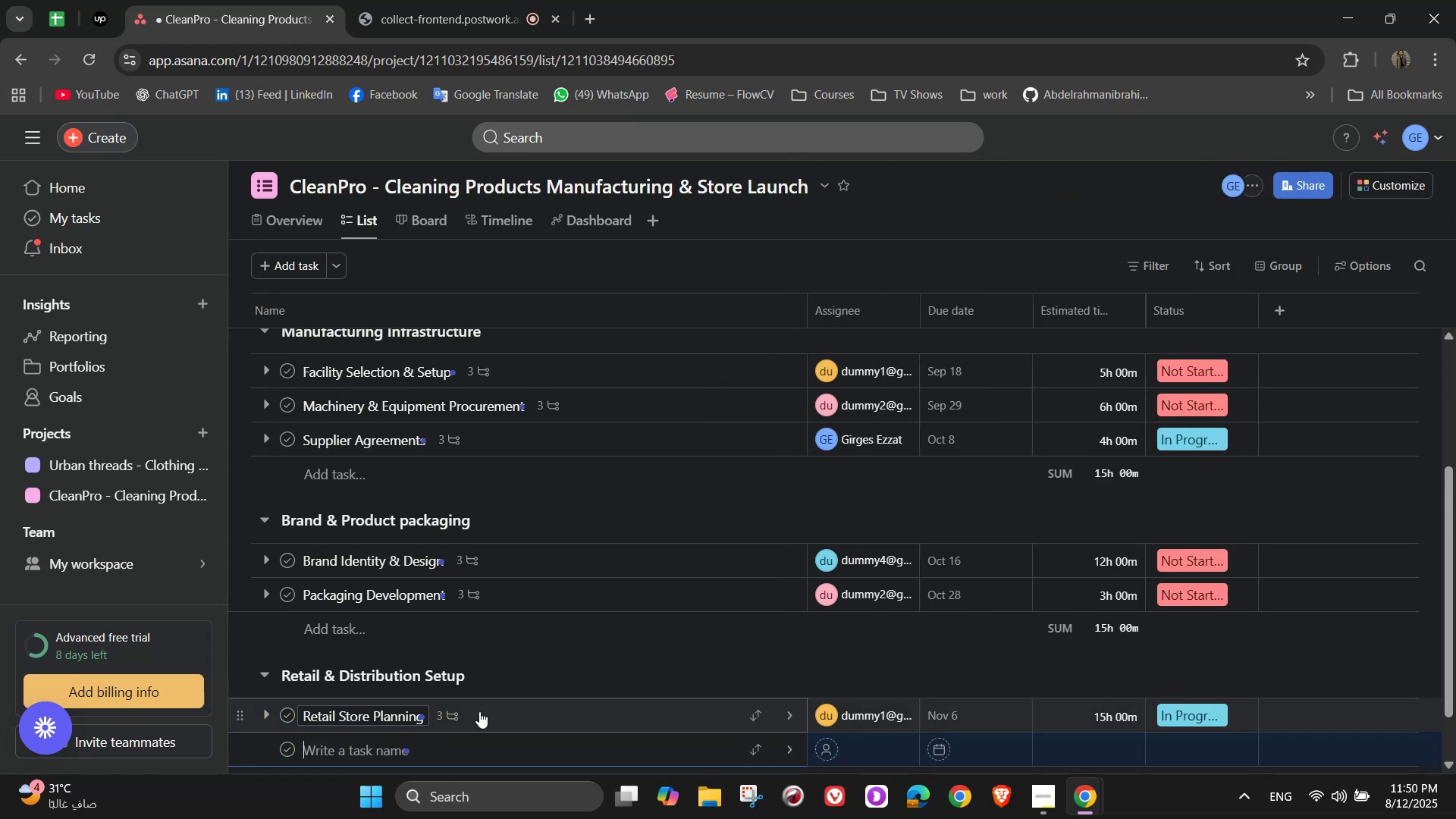 
wait(14.1)
 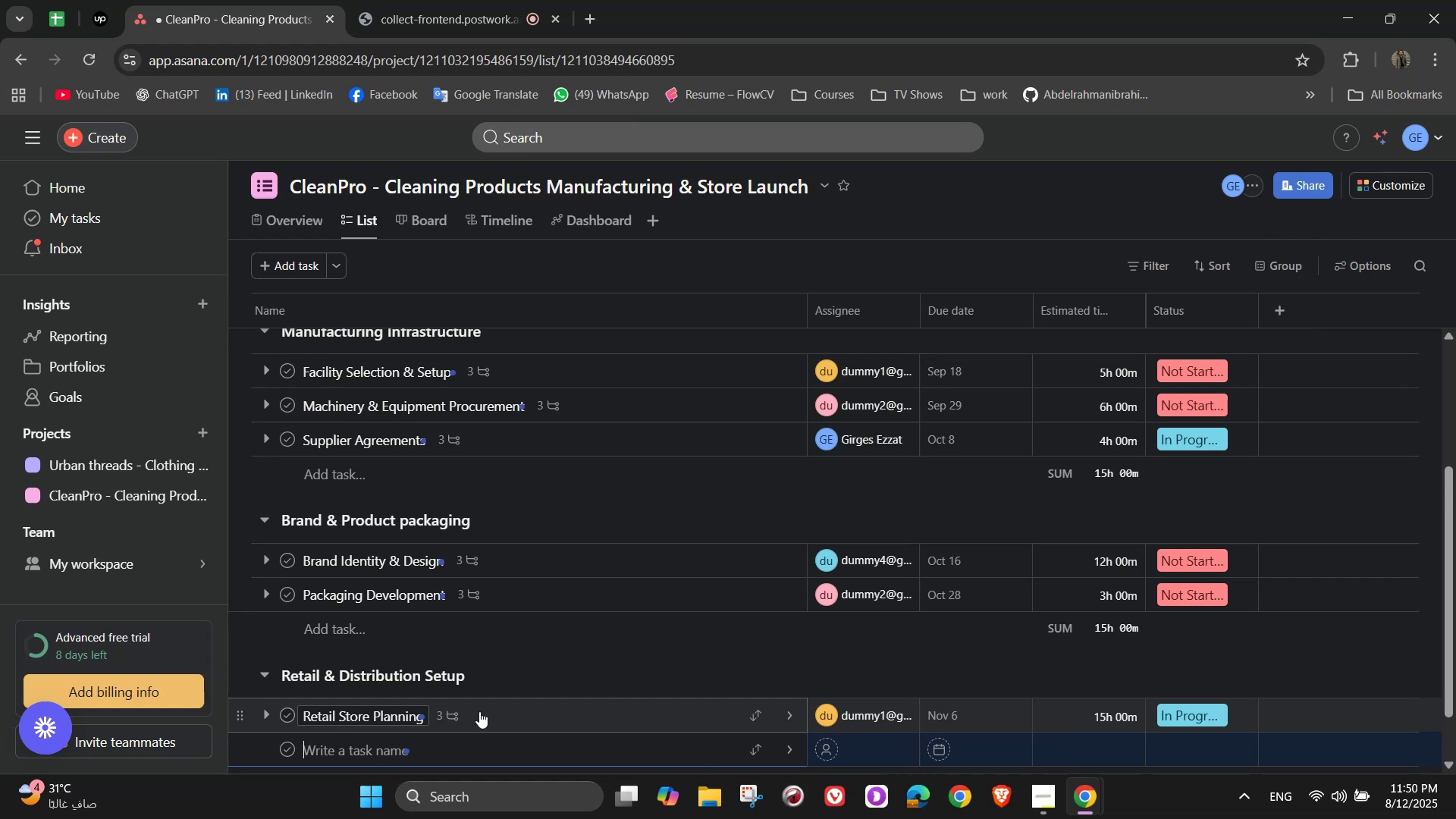 
type(O)
key(Backspace)
type(POS & )
 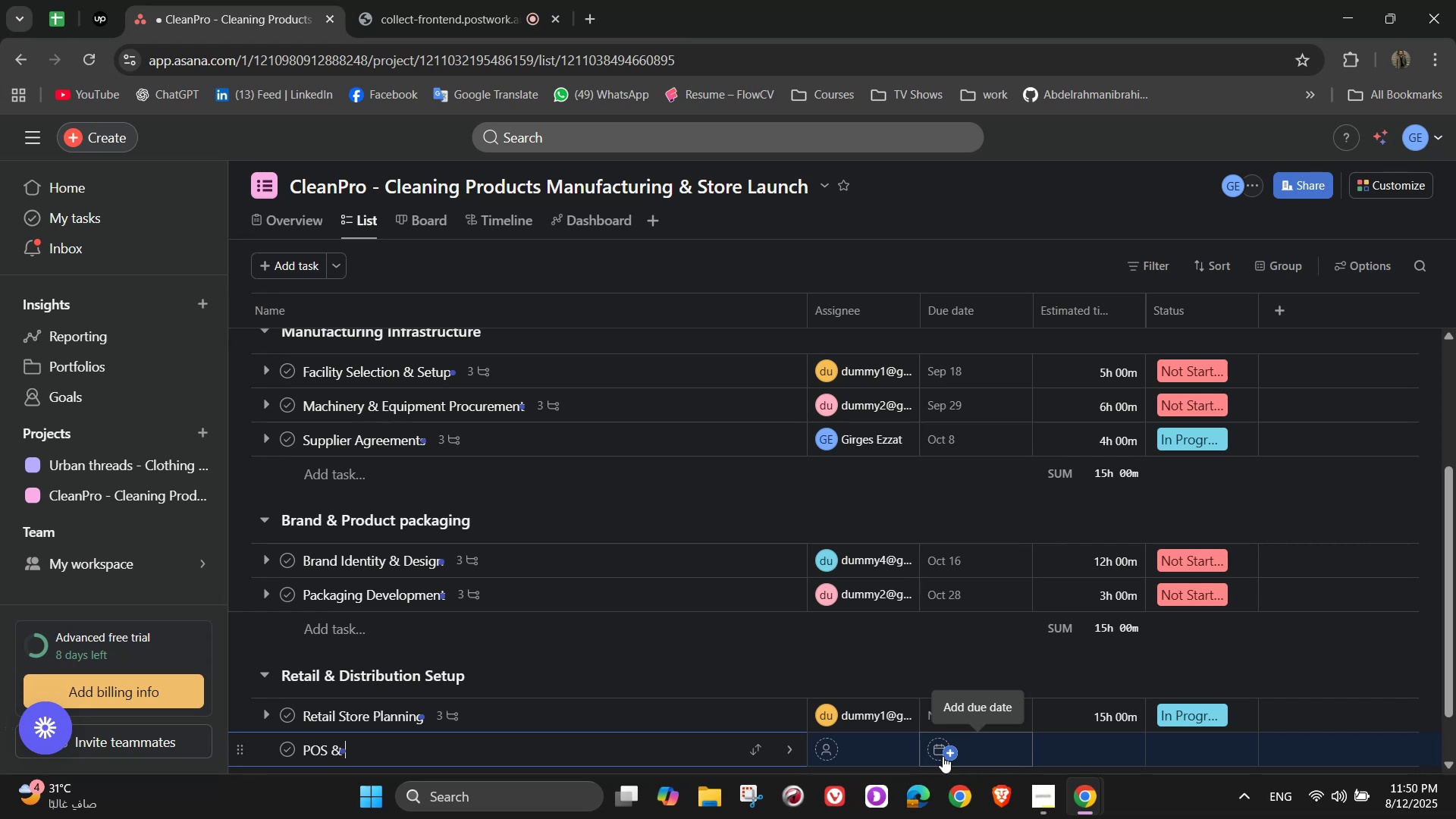 
type(Stock Ma)
 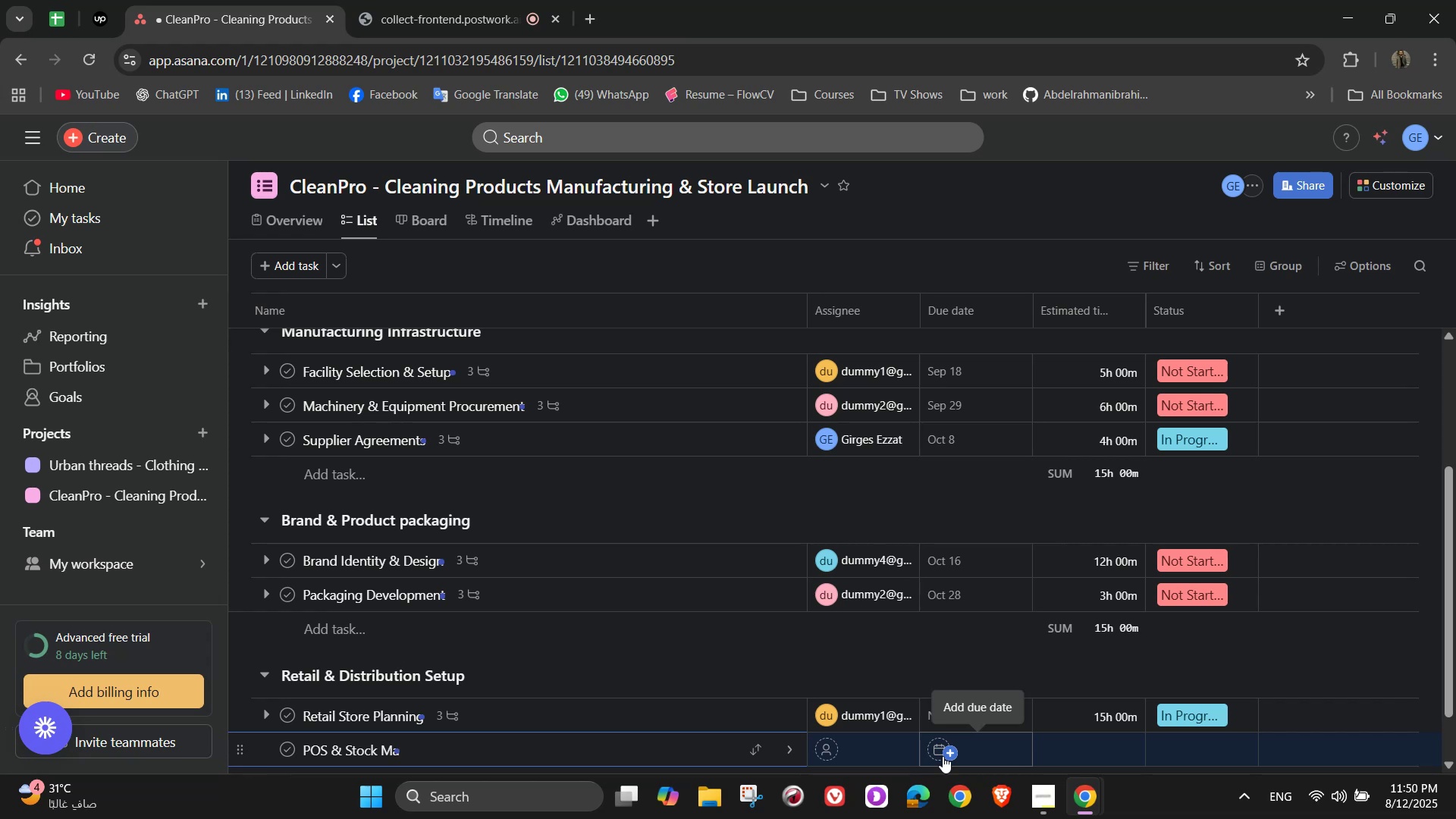 
type(nagement)
 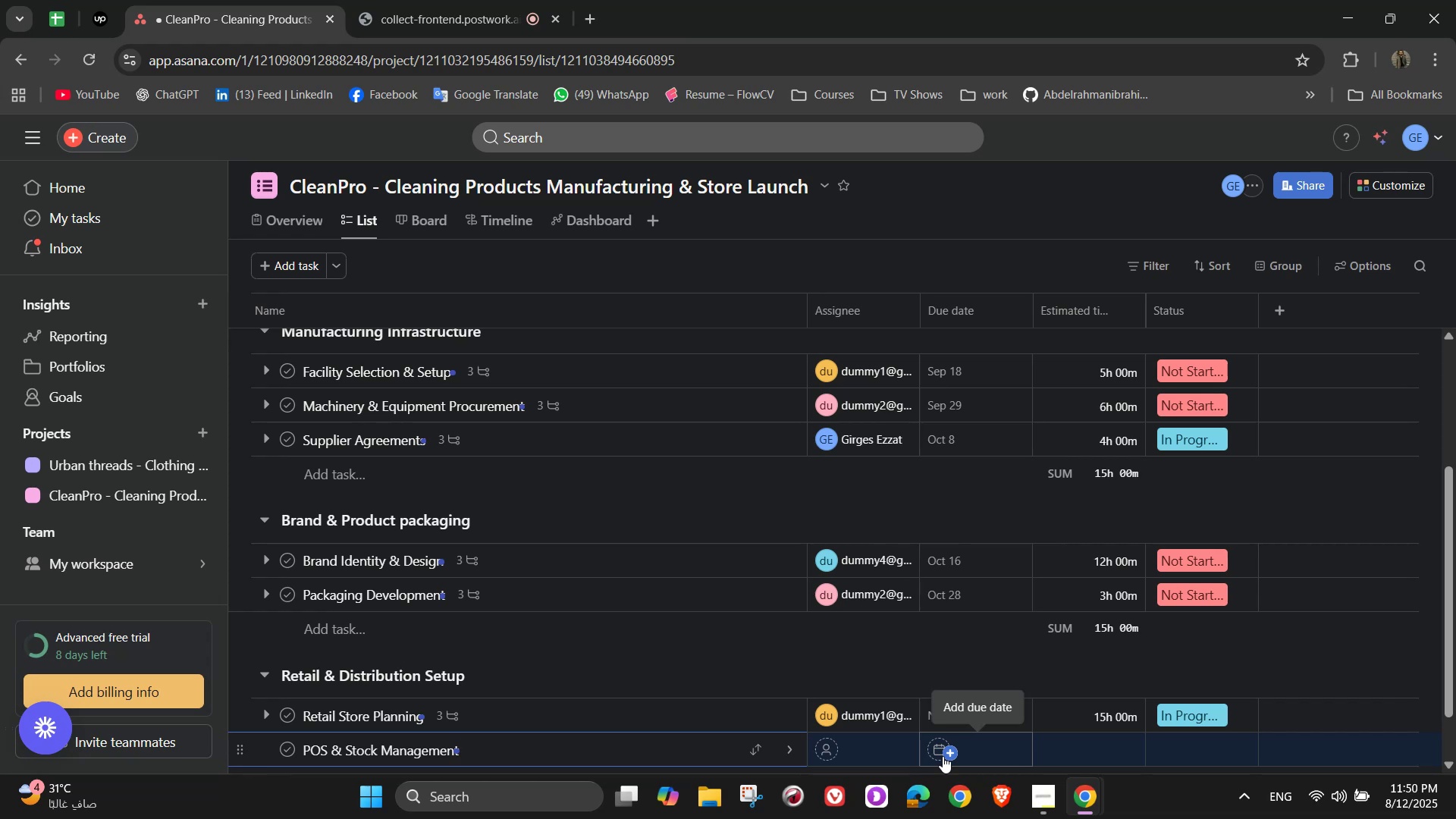 
wait(15.53)
 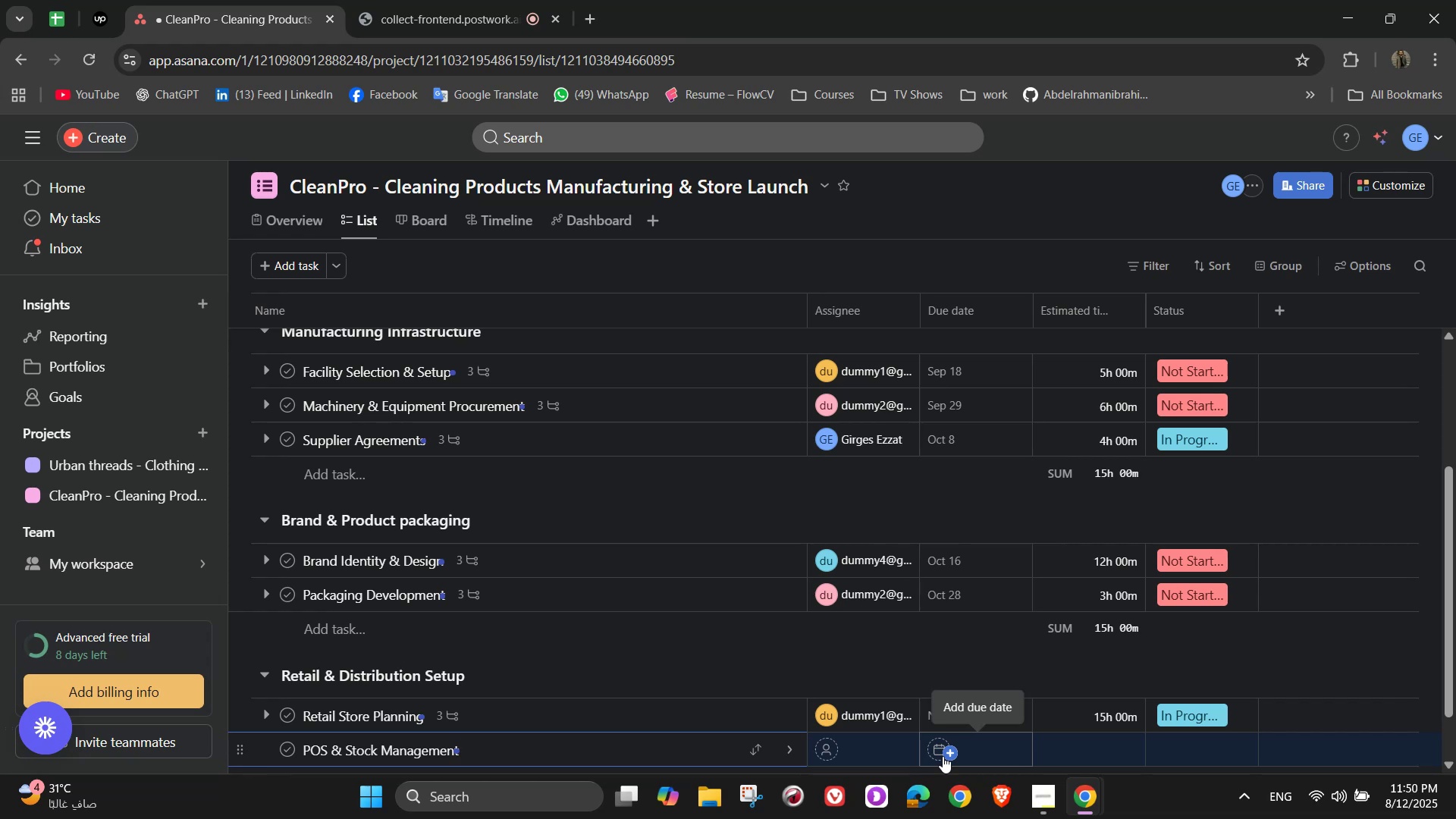 
scroll: coordinate [798, 656], scroll_direction: down, amount: 1.0
 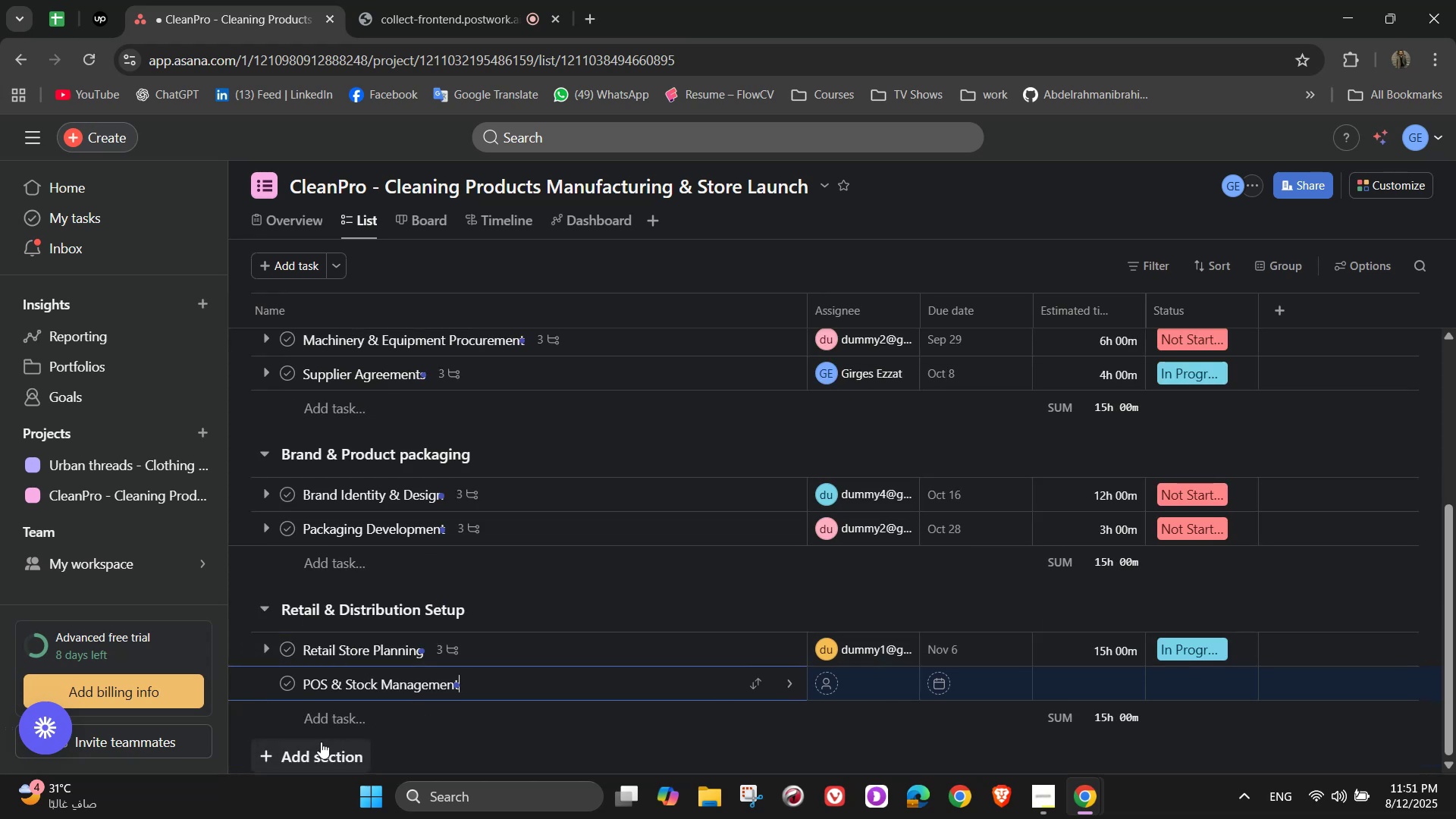 
wait(9.88)
 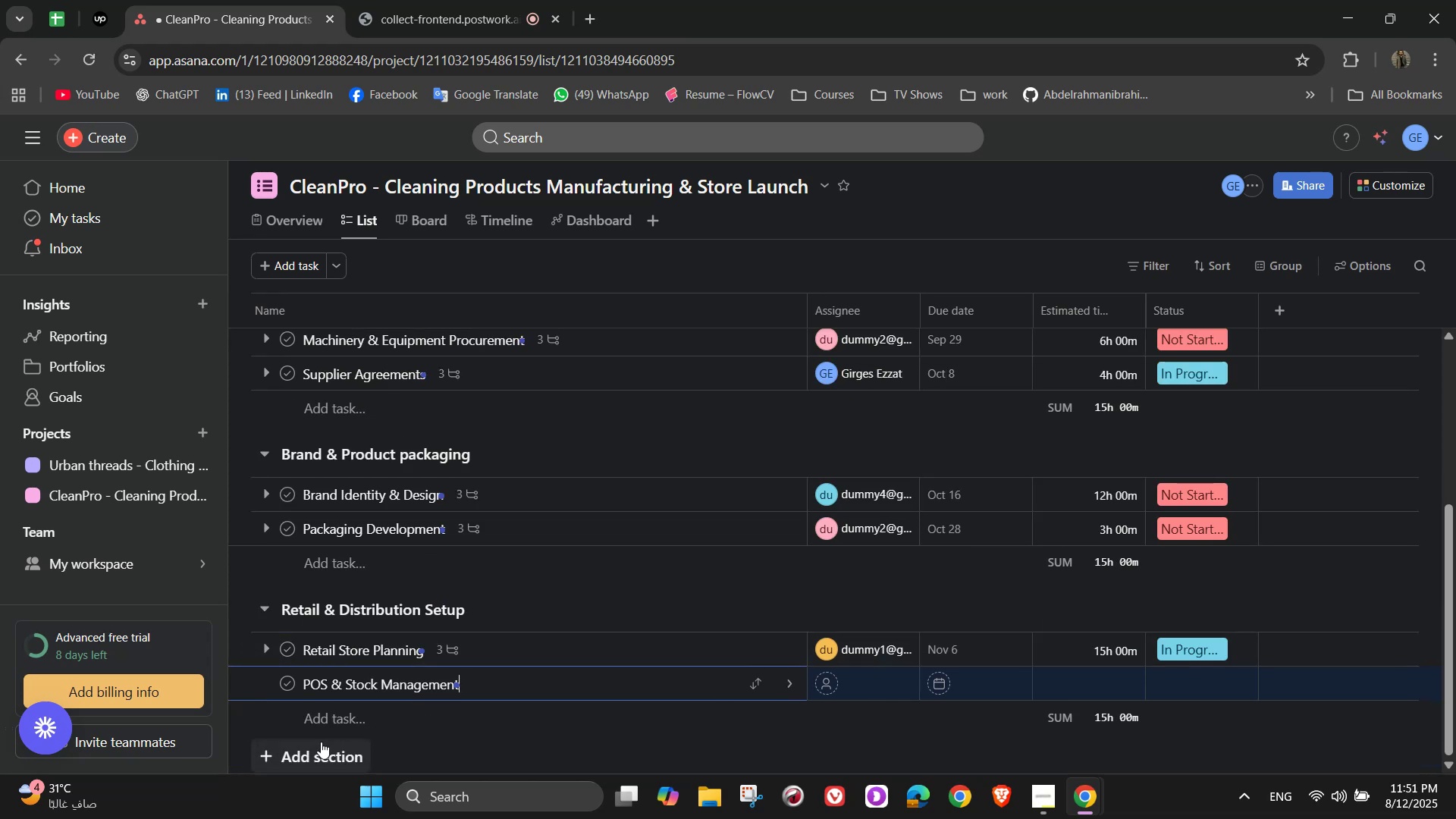 
mouse_move([334, 744])
 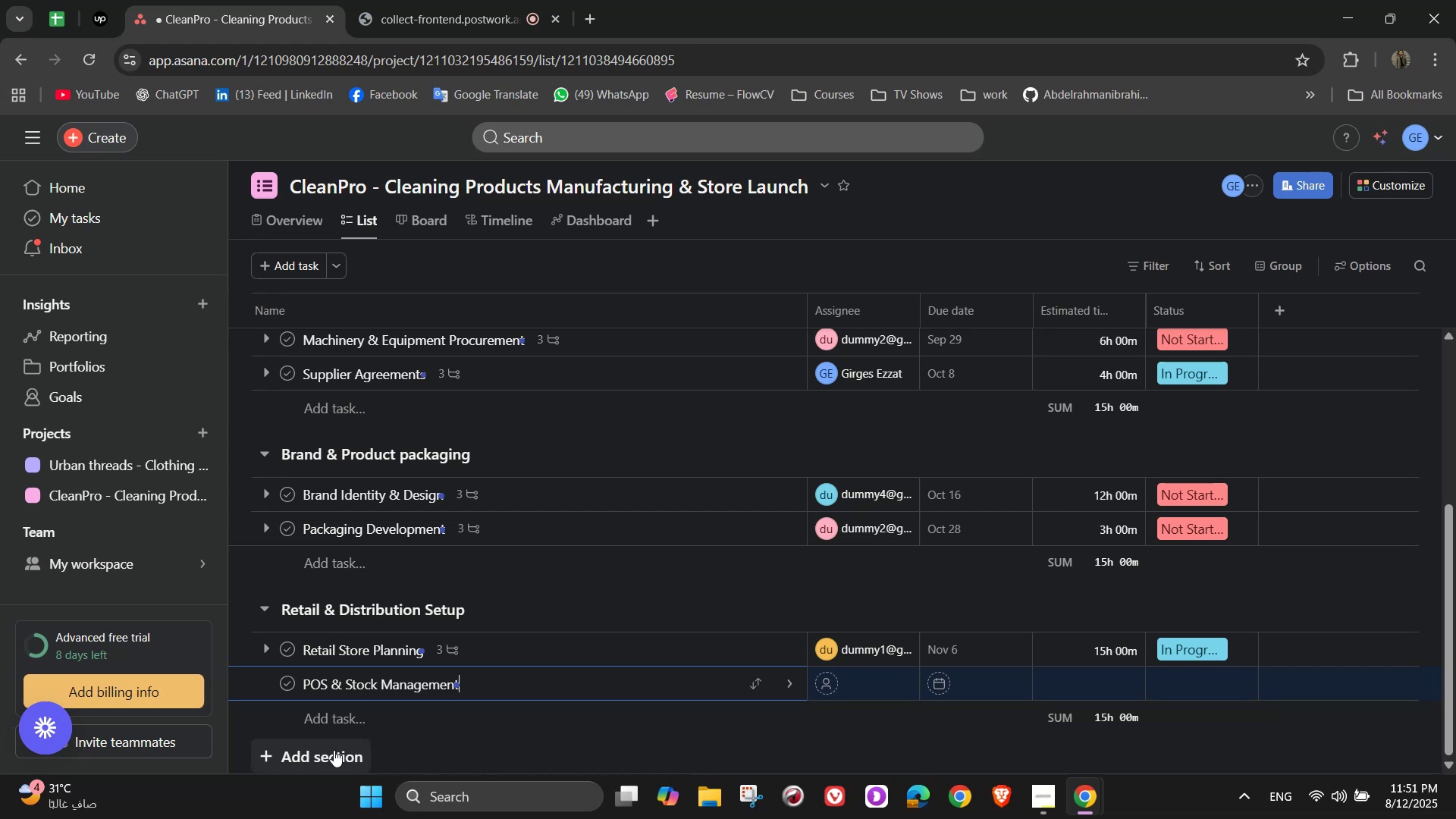 
wait(9.82)
 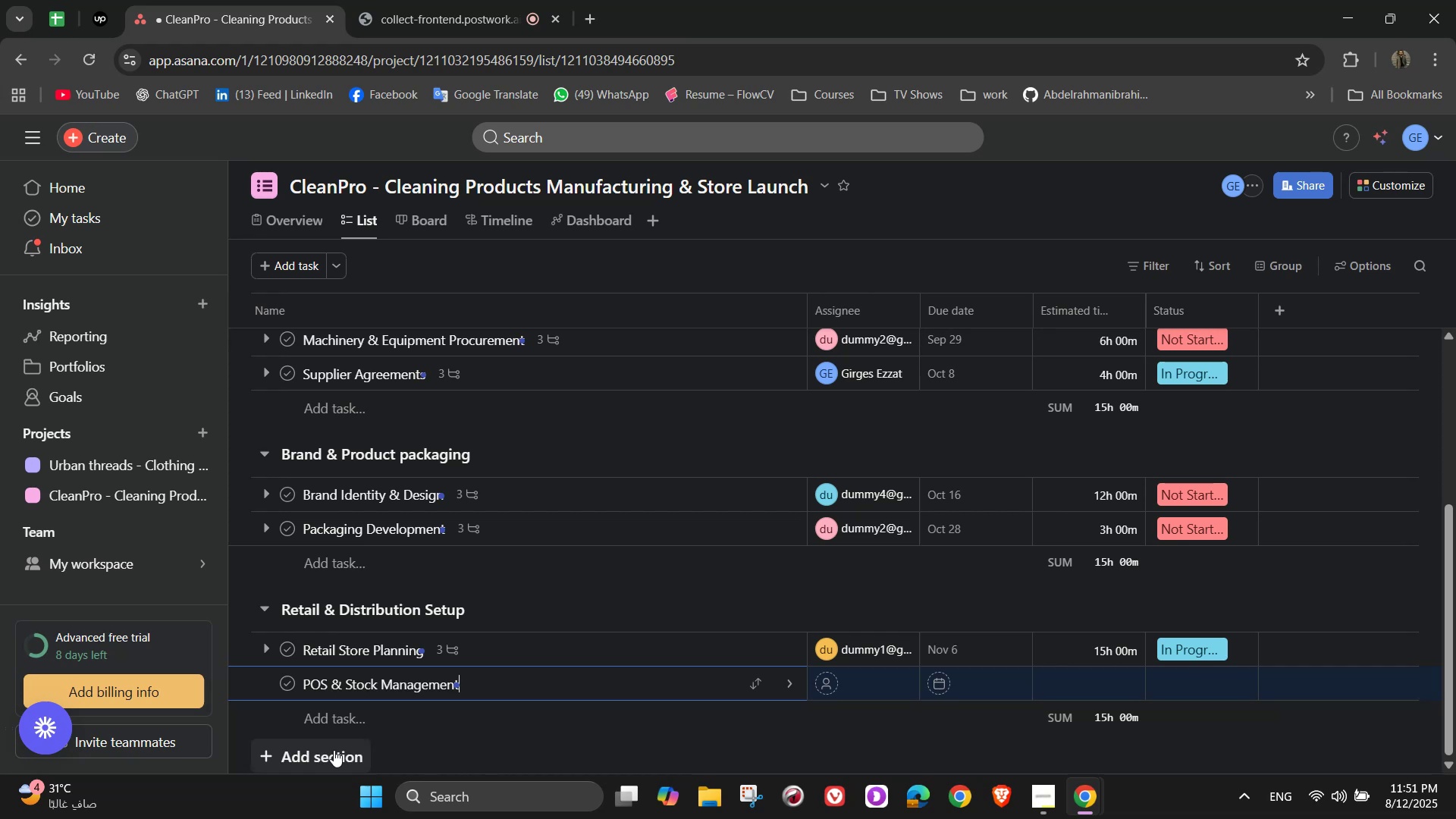 
mouse_move([309, 715])
 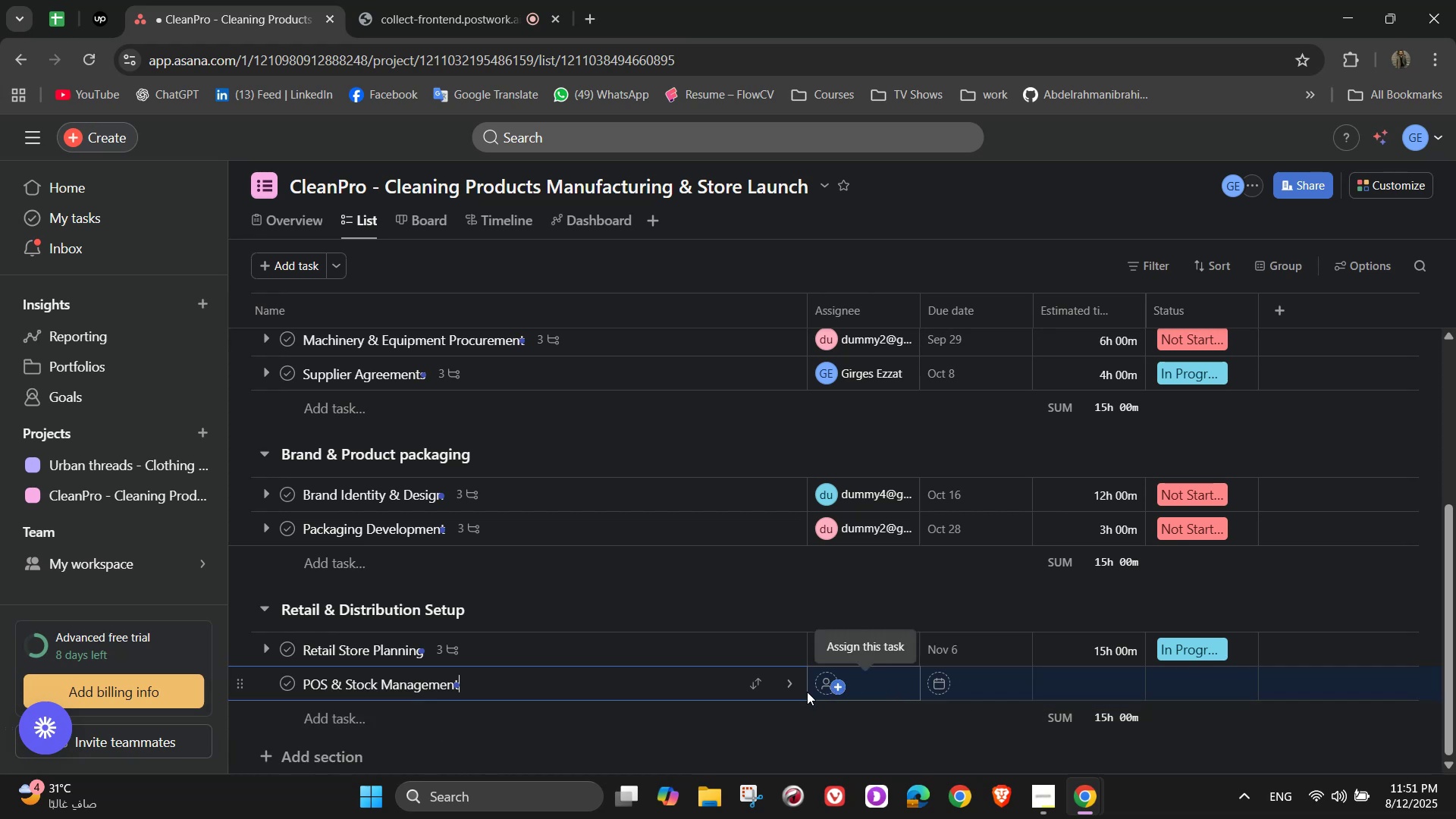 
left_click([791, 694])
 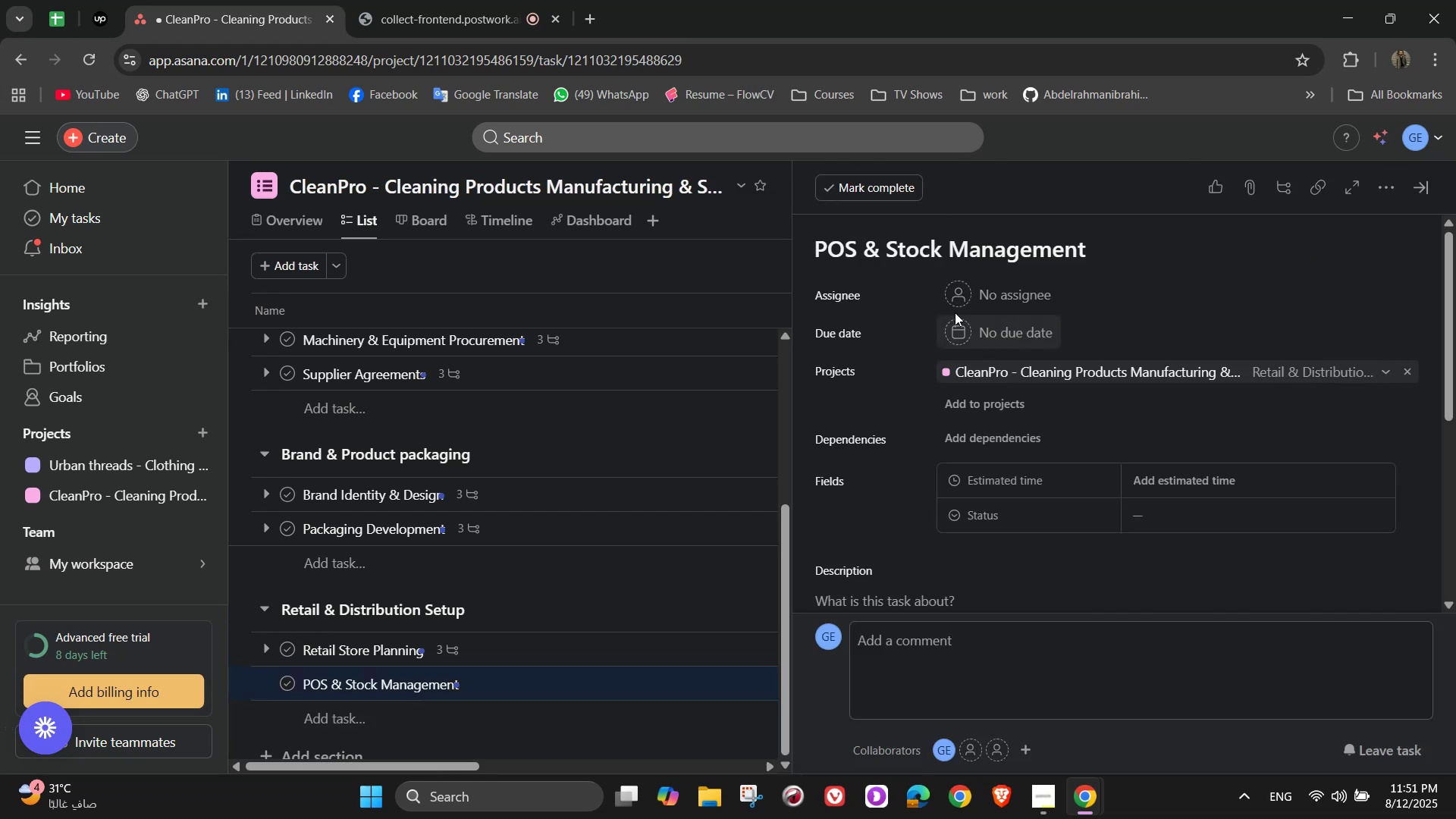 
left_click([975, 290])
 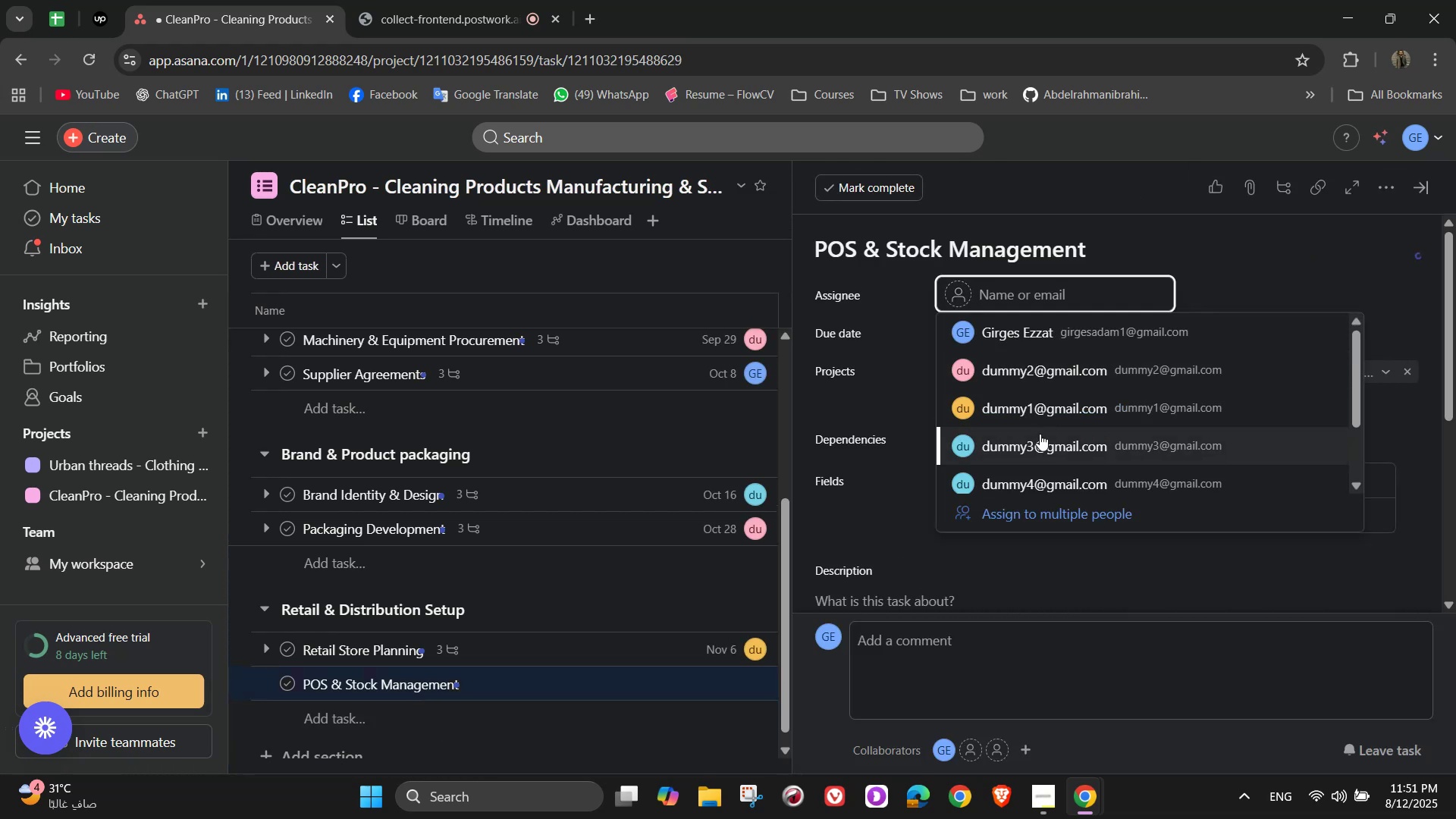 
left_click([1041, 437])
 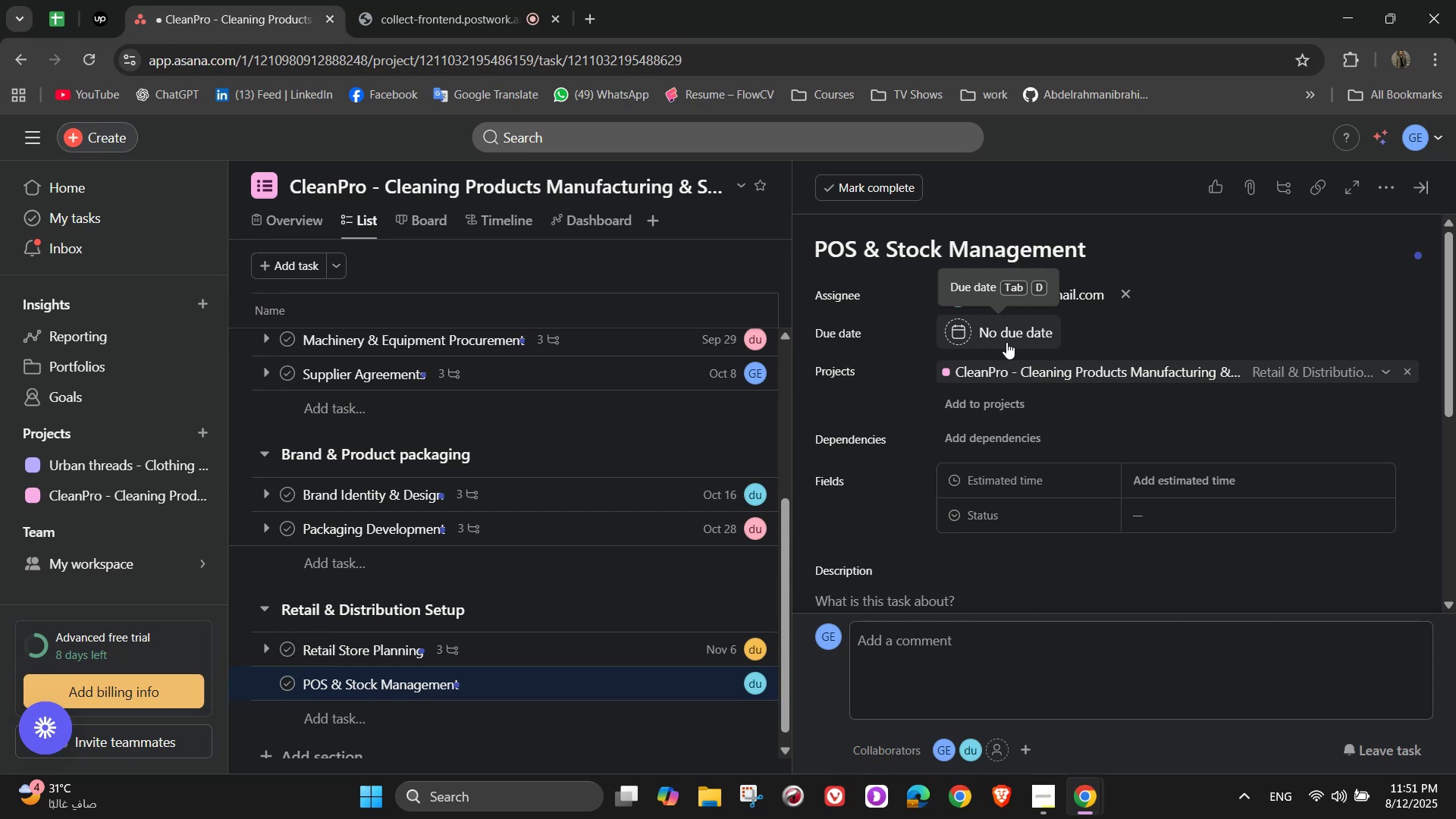 
left_click([1006, 343])
 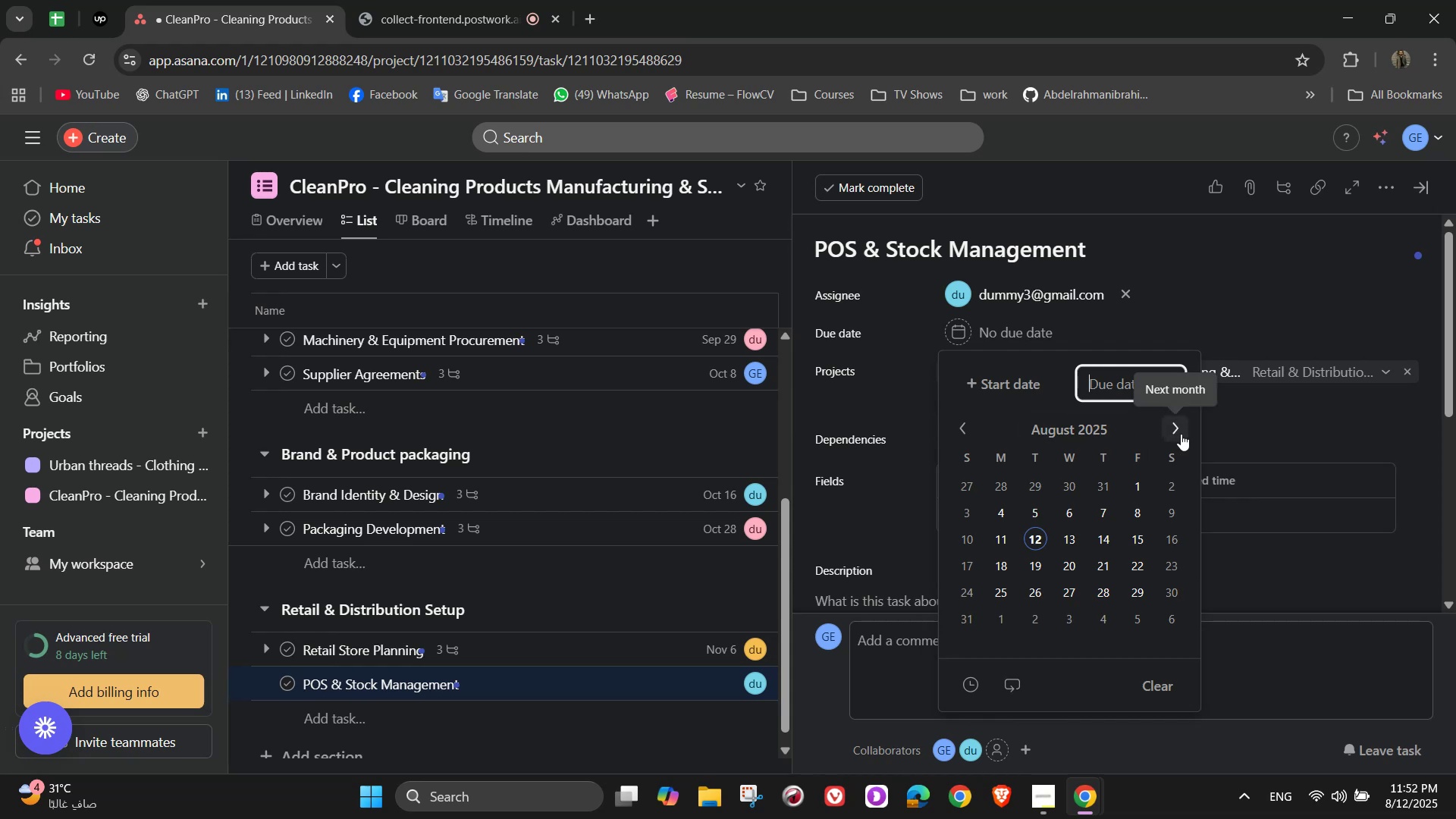 
wait(28.66)
 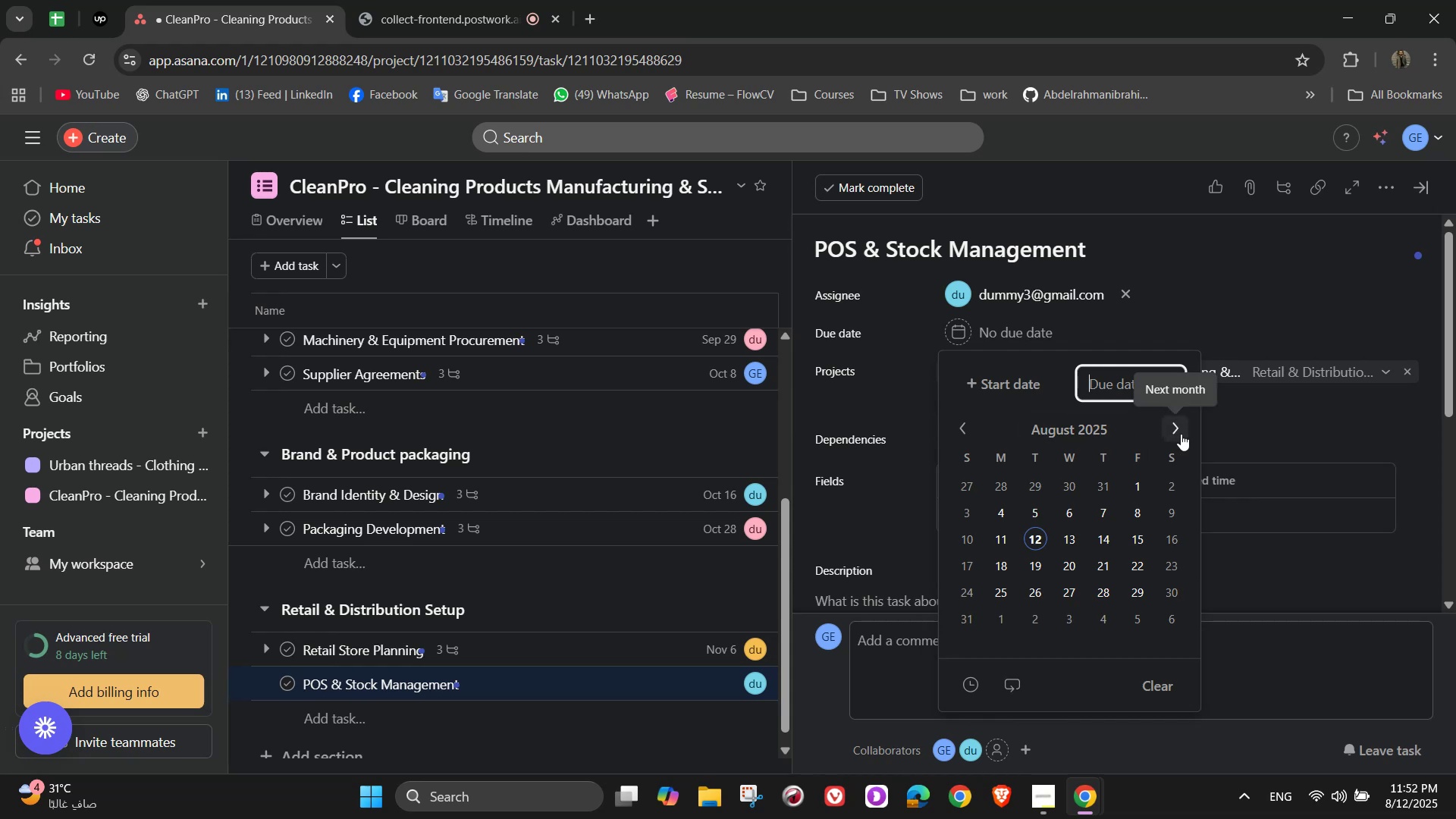 
left_click([1172, 428])
 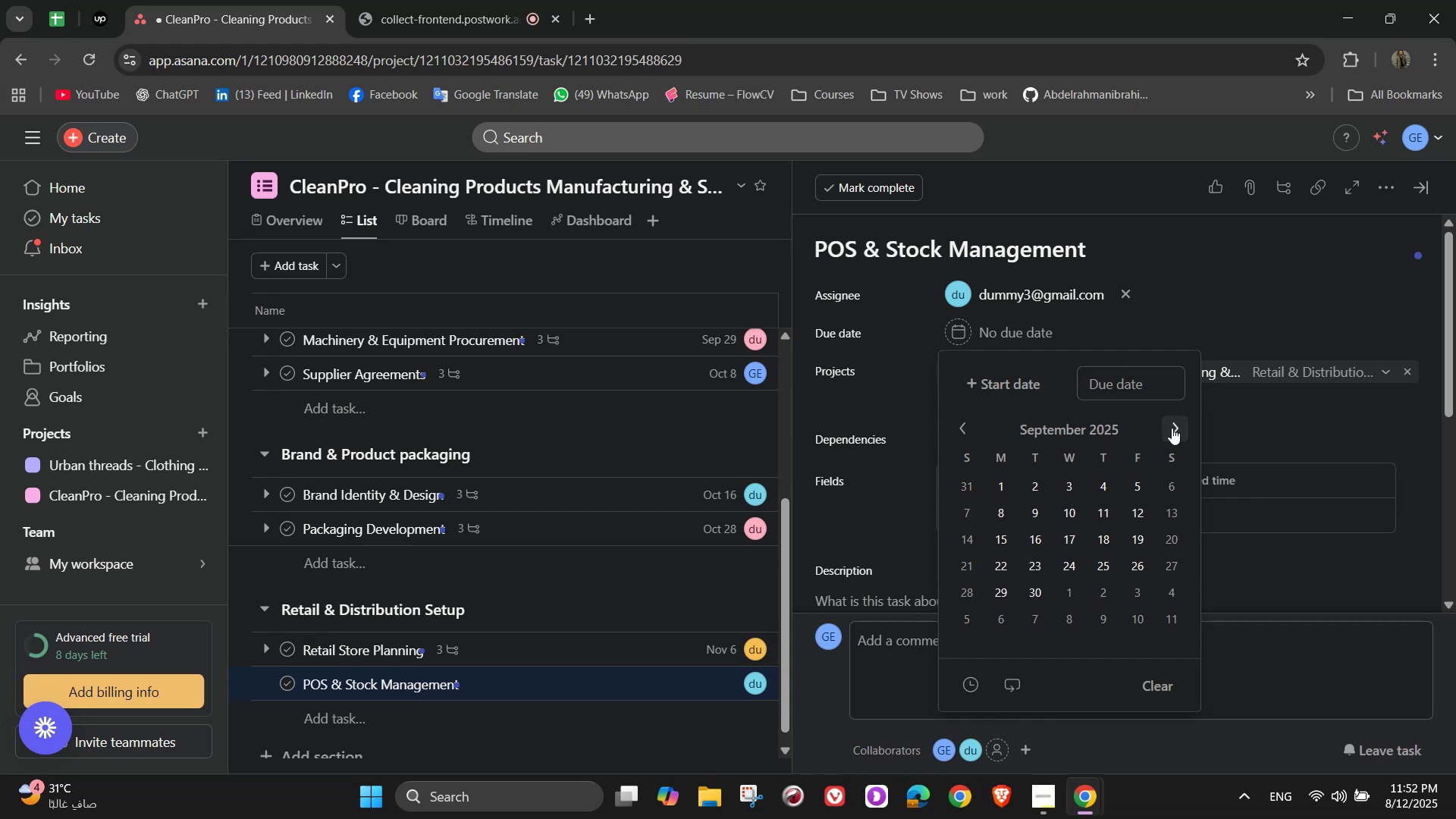 
left_click([1172, 428])
 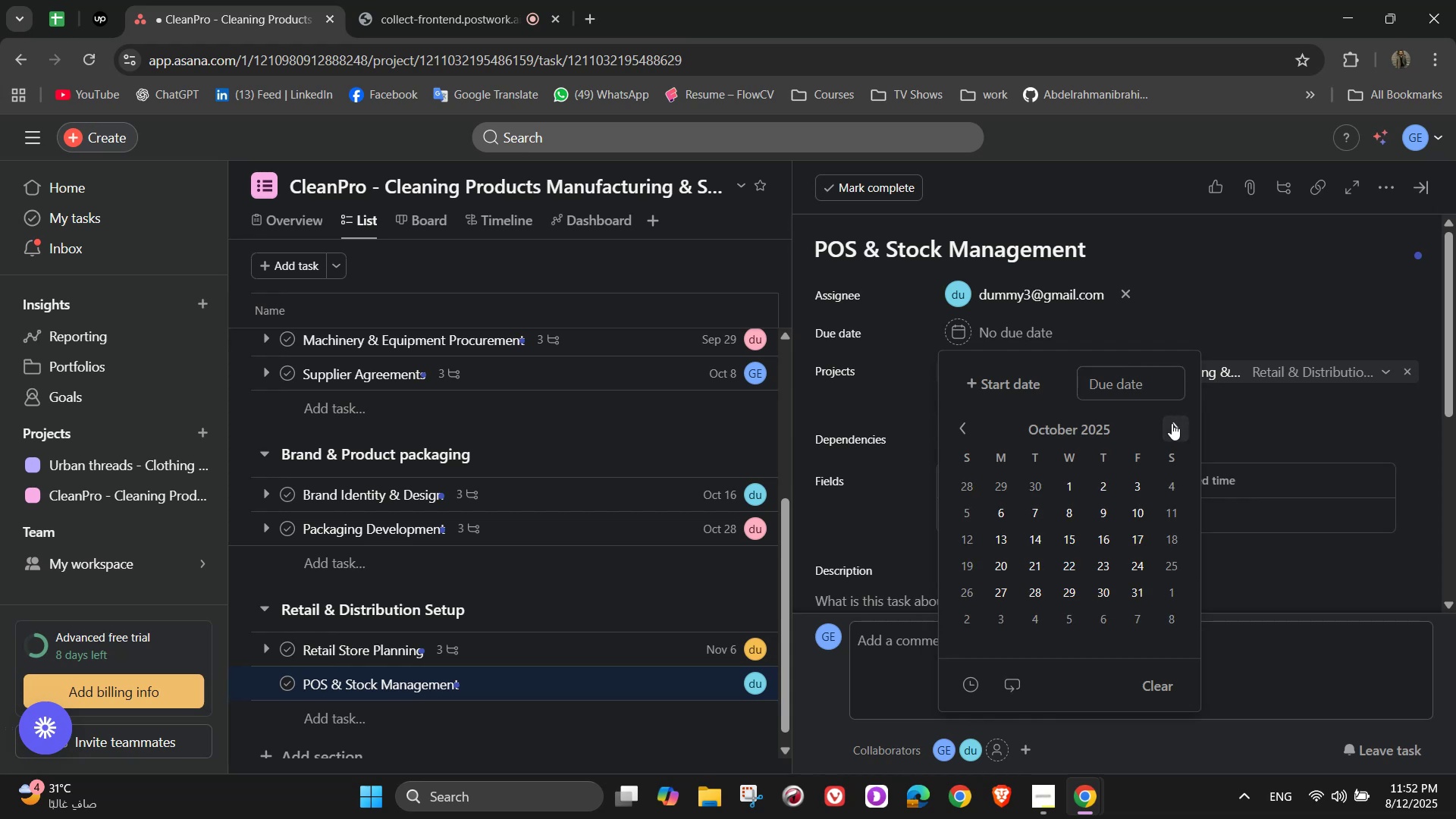 
left_click([1172, 422])
 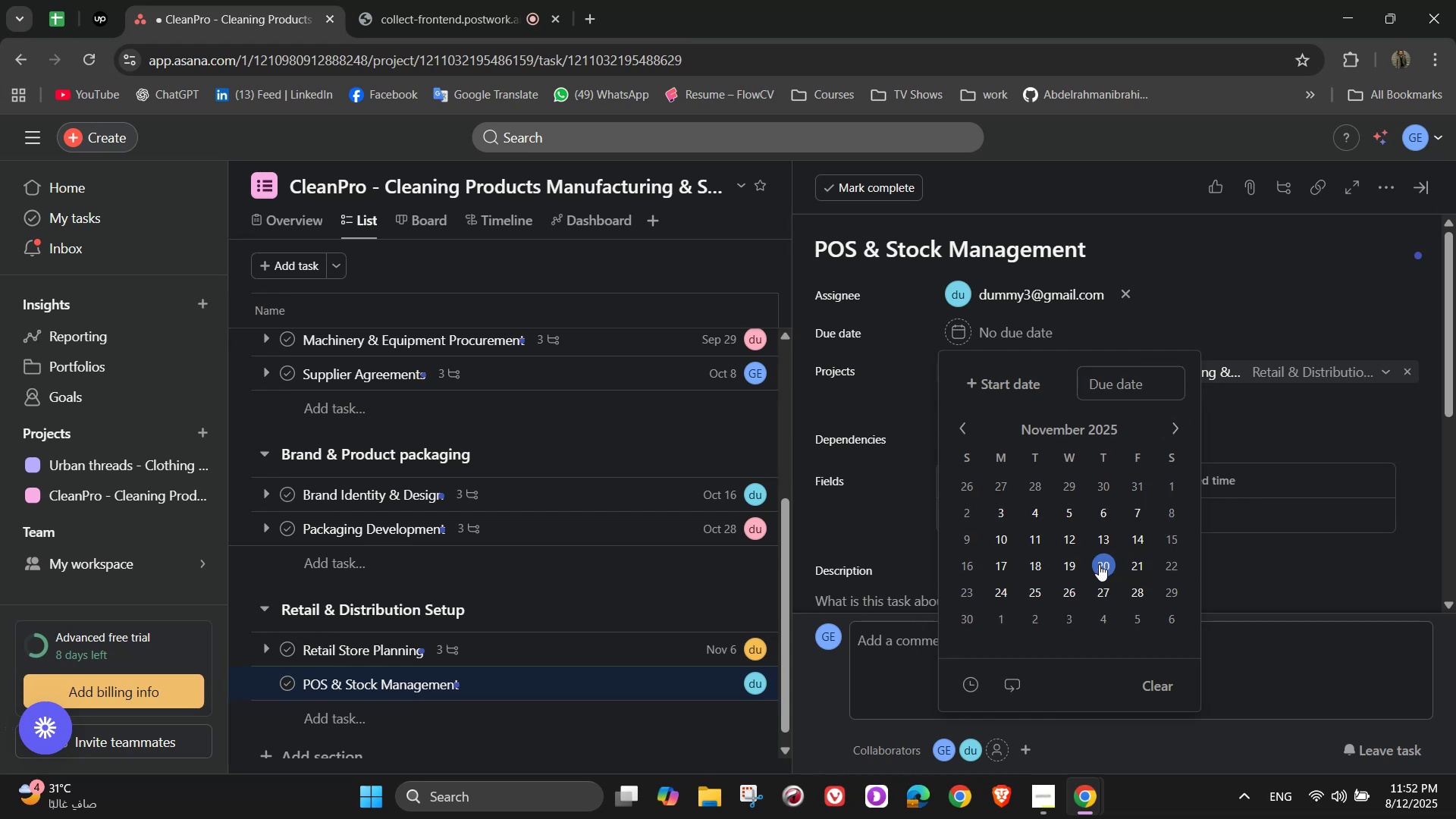 
left_click([1009, 571])
 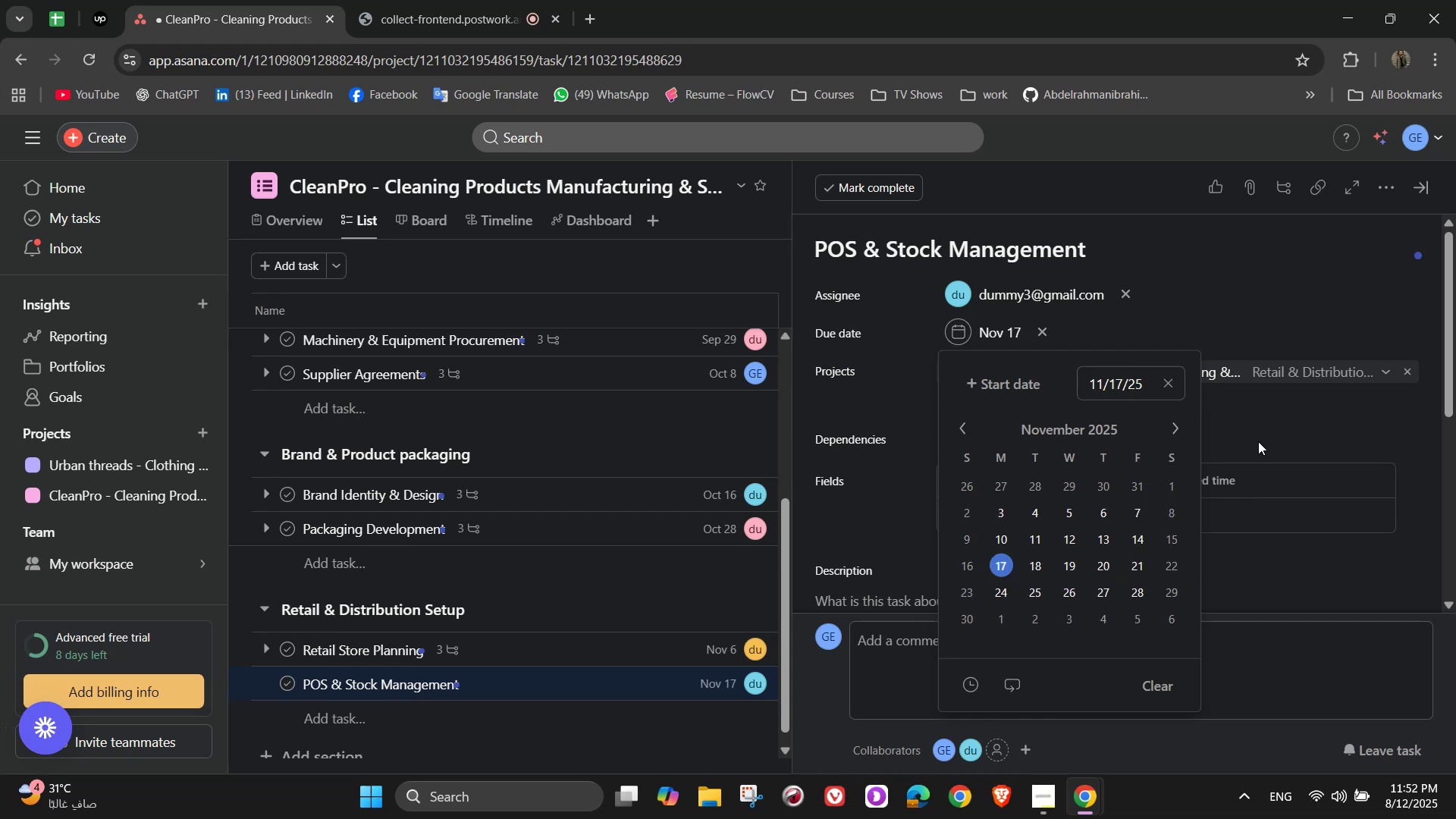 
left_click([1250, 430])
 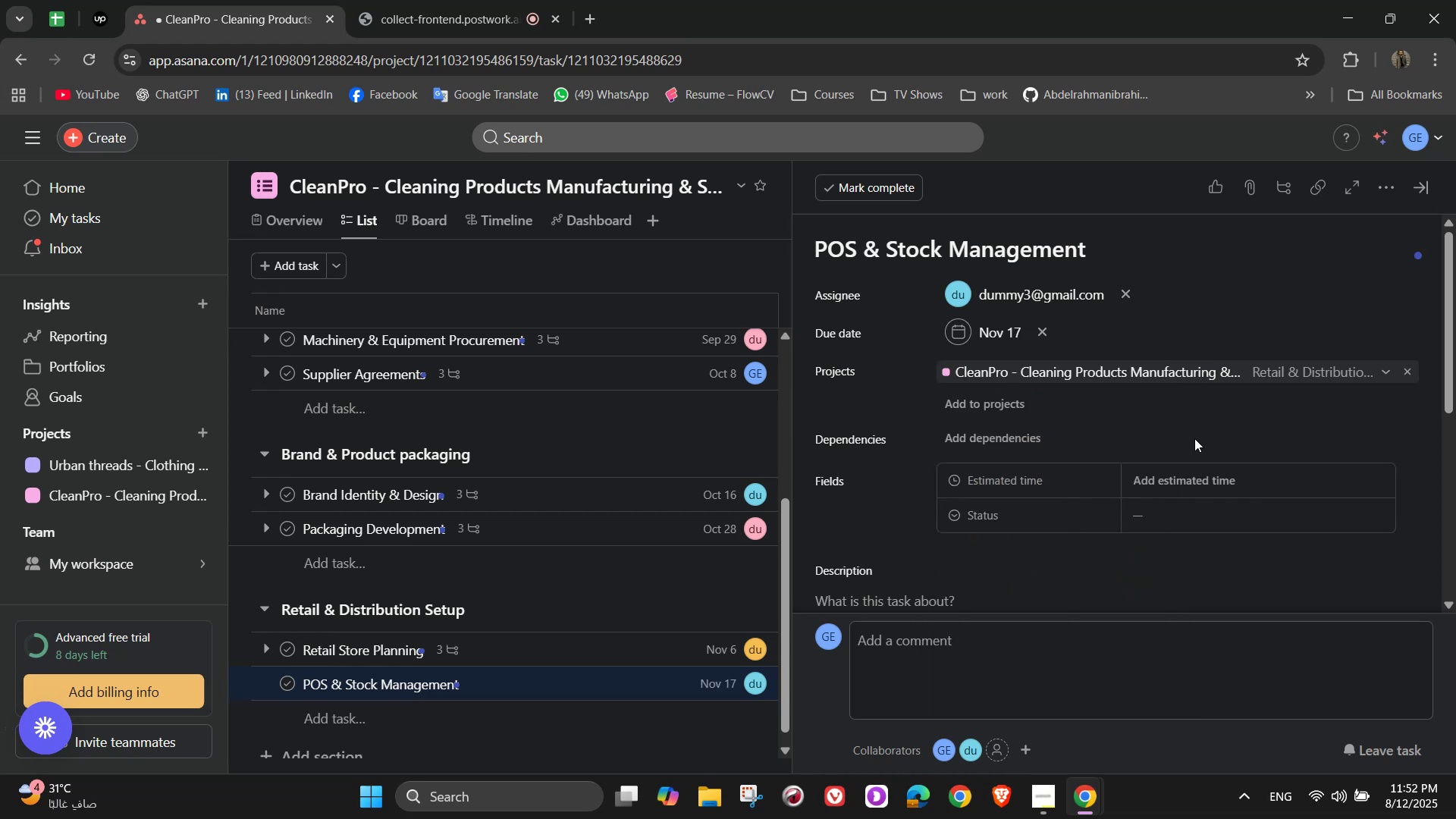 
left_click([1216, 491])
 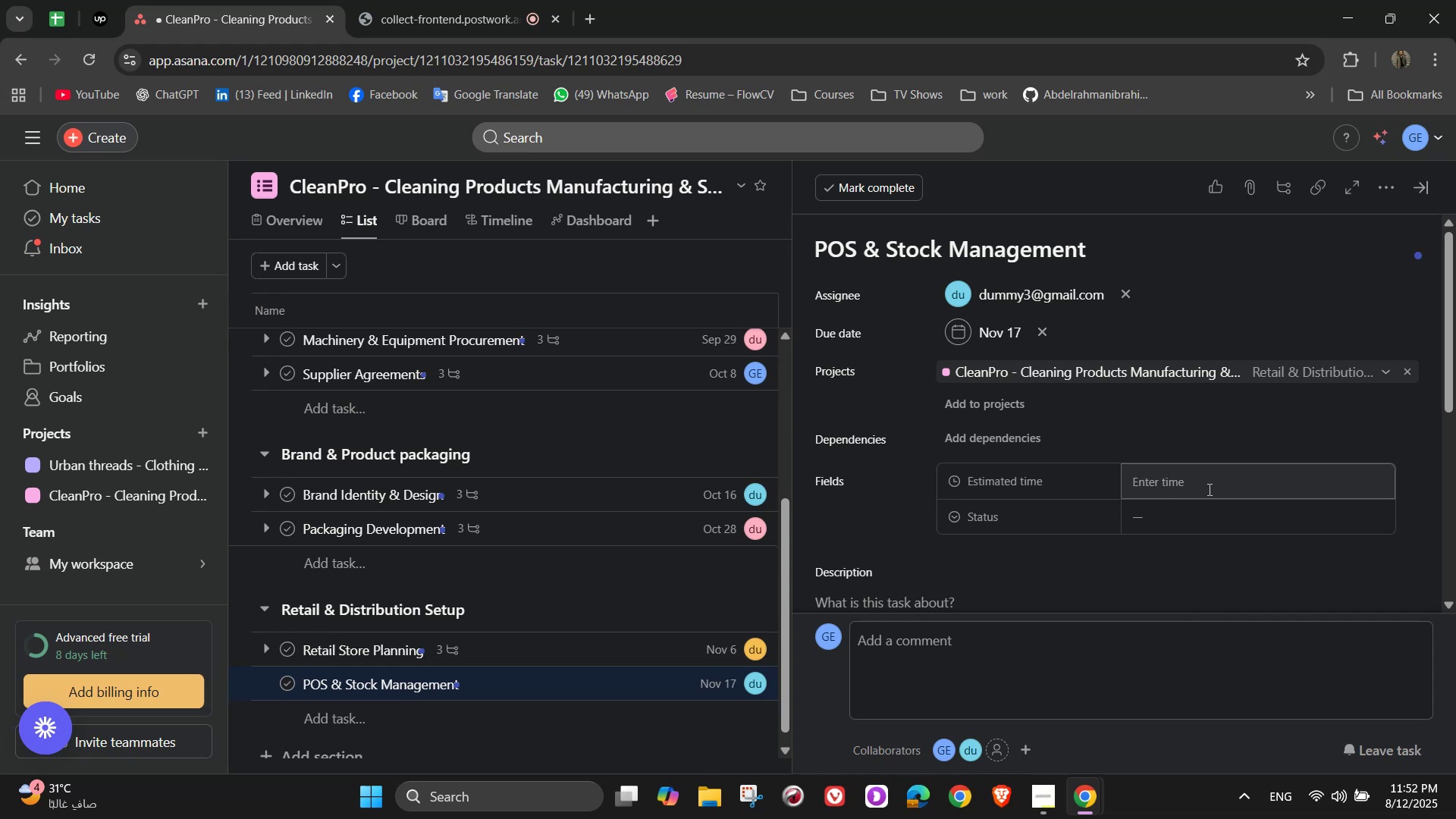 
left_click([1205, 489])
 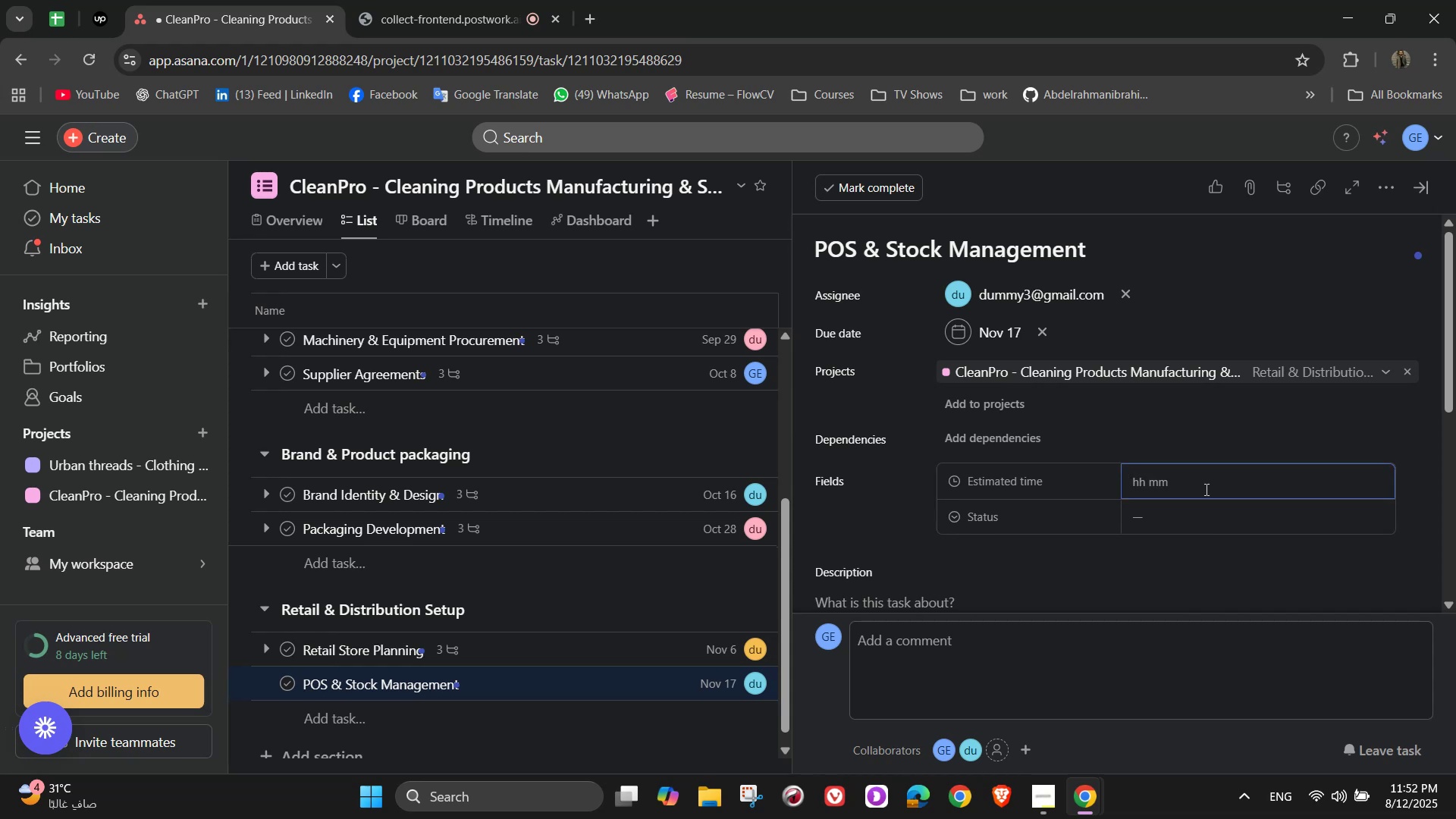 
key(Numpad8)
 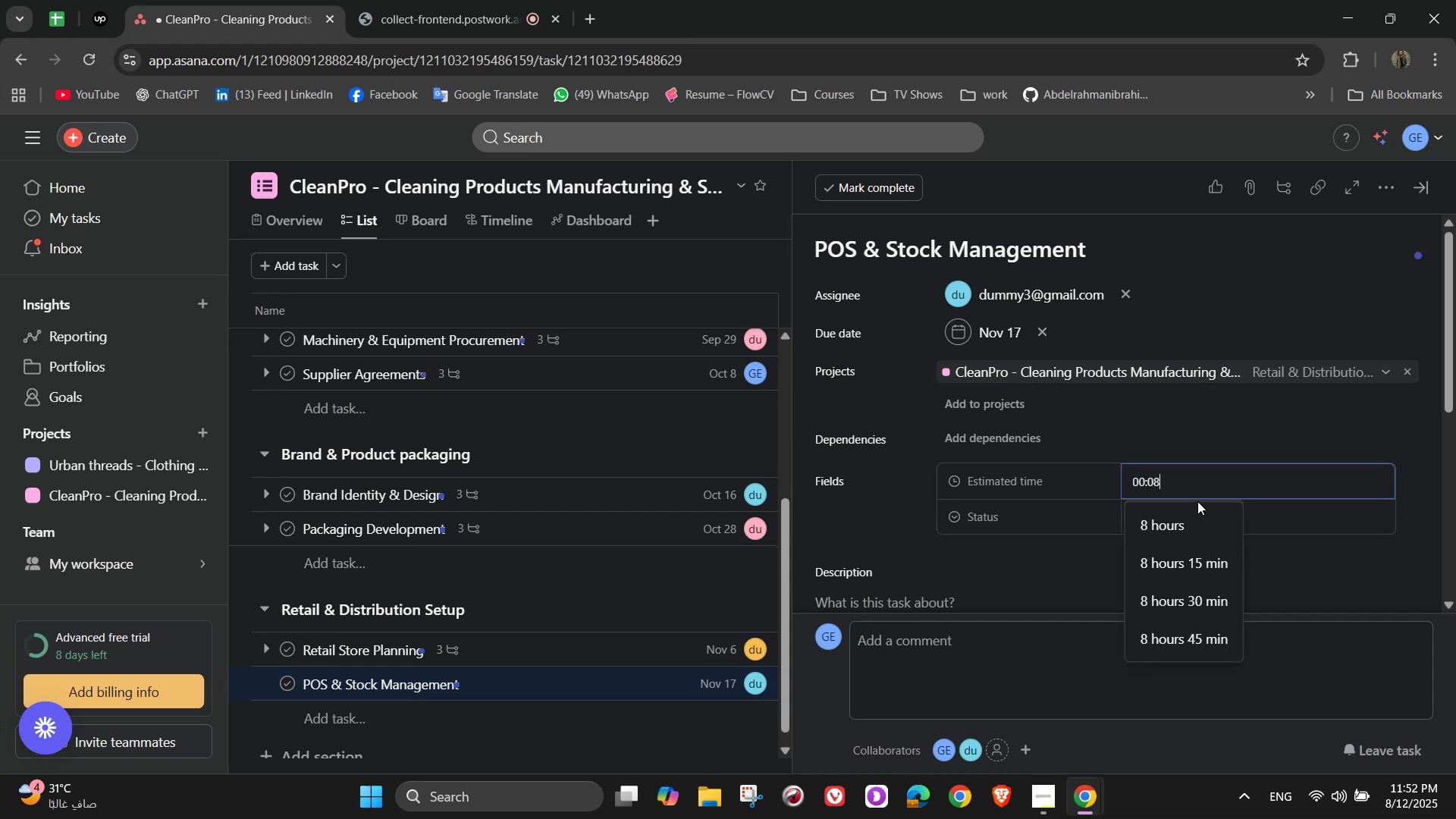 
key(Numpad0)
 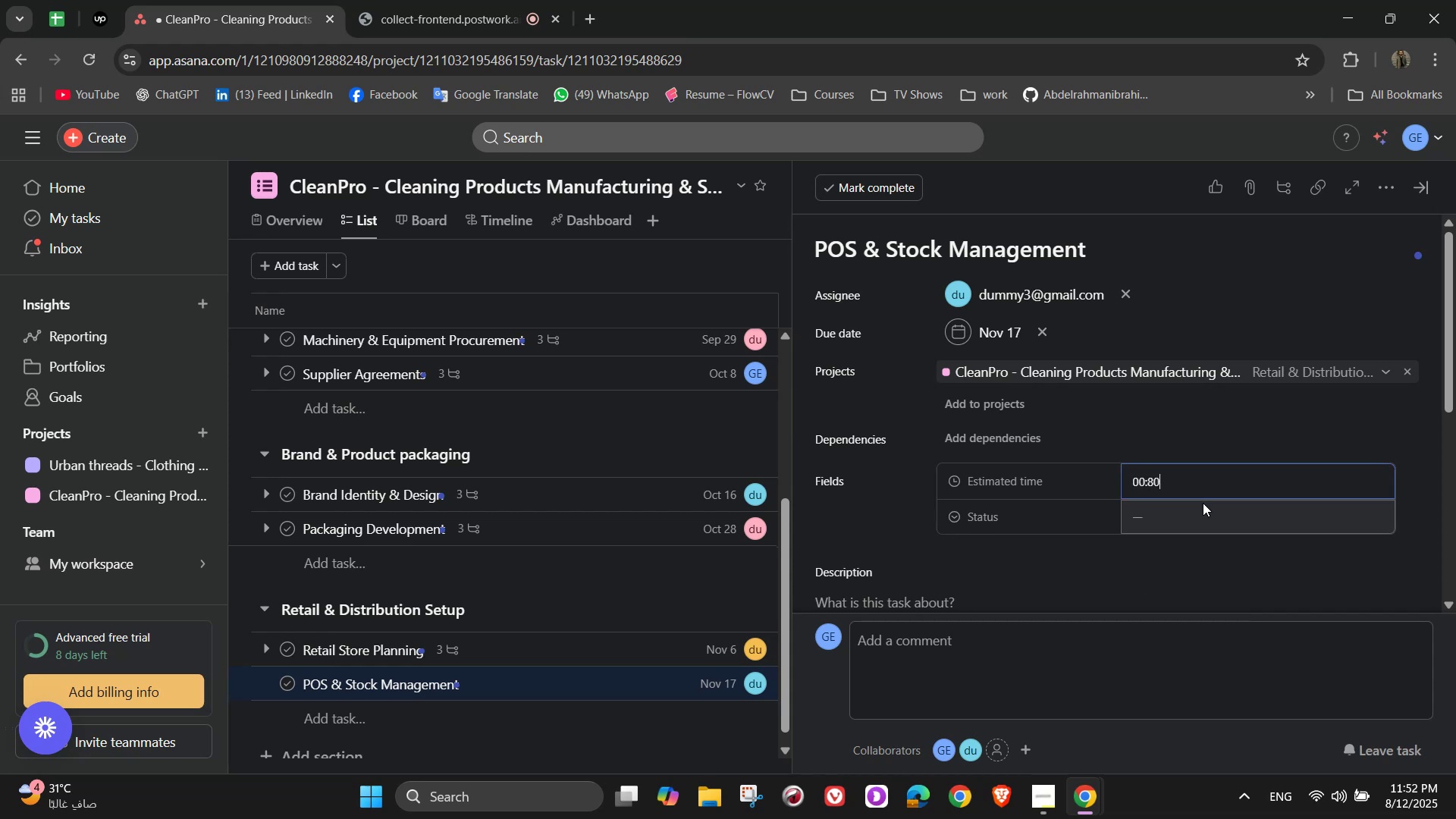 
key(Numpad0)
 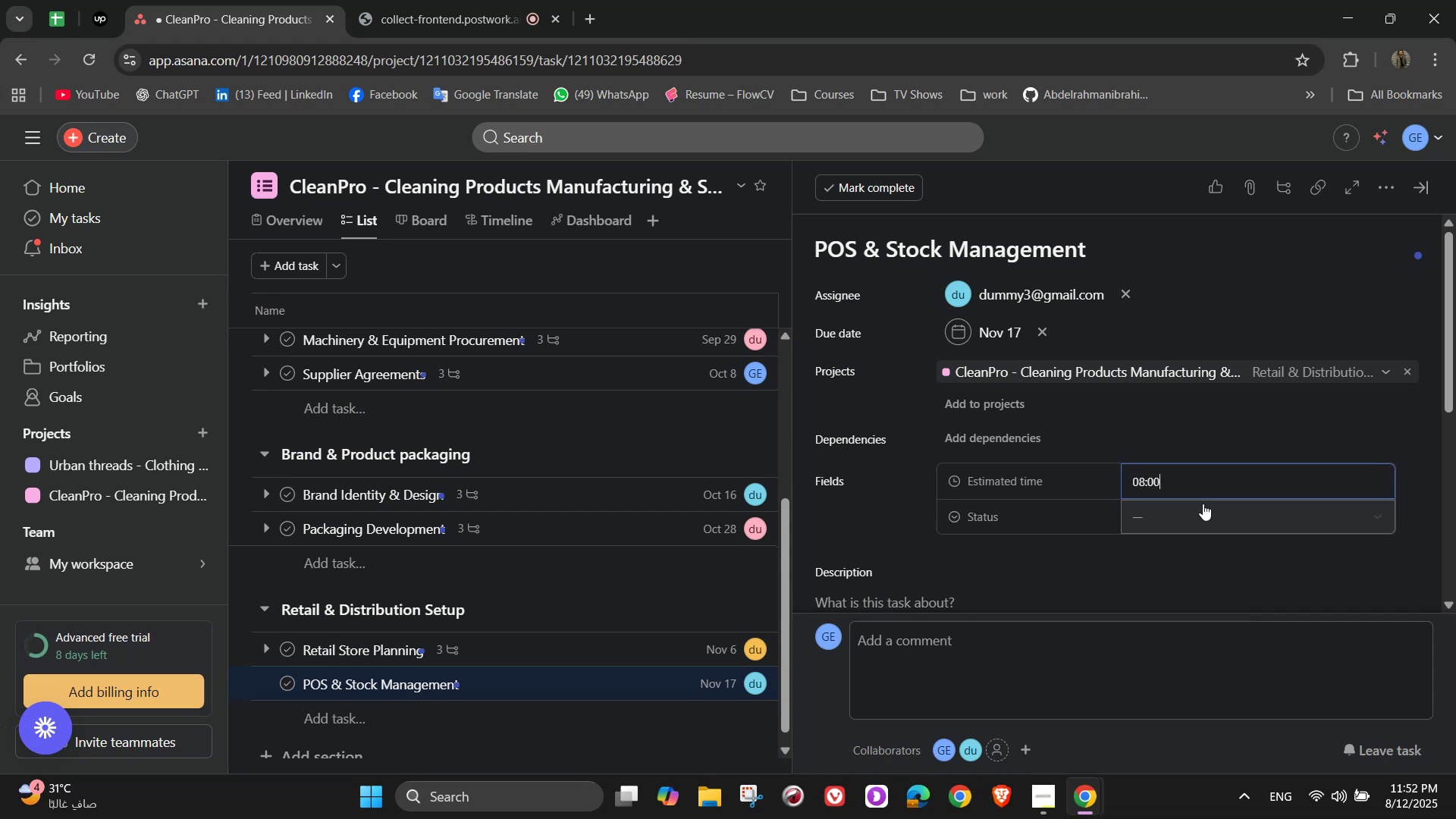 
left_click([1208, 507])
 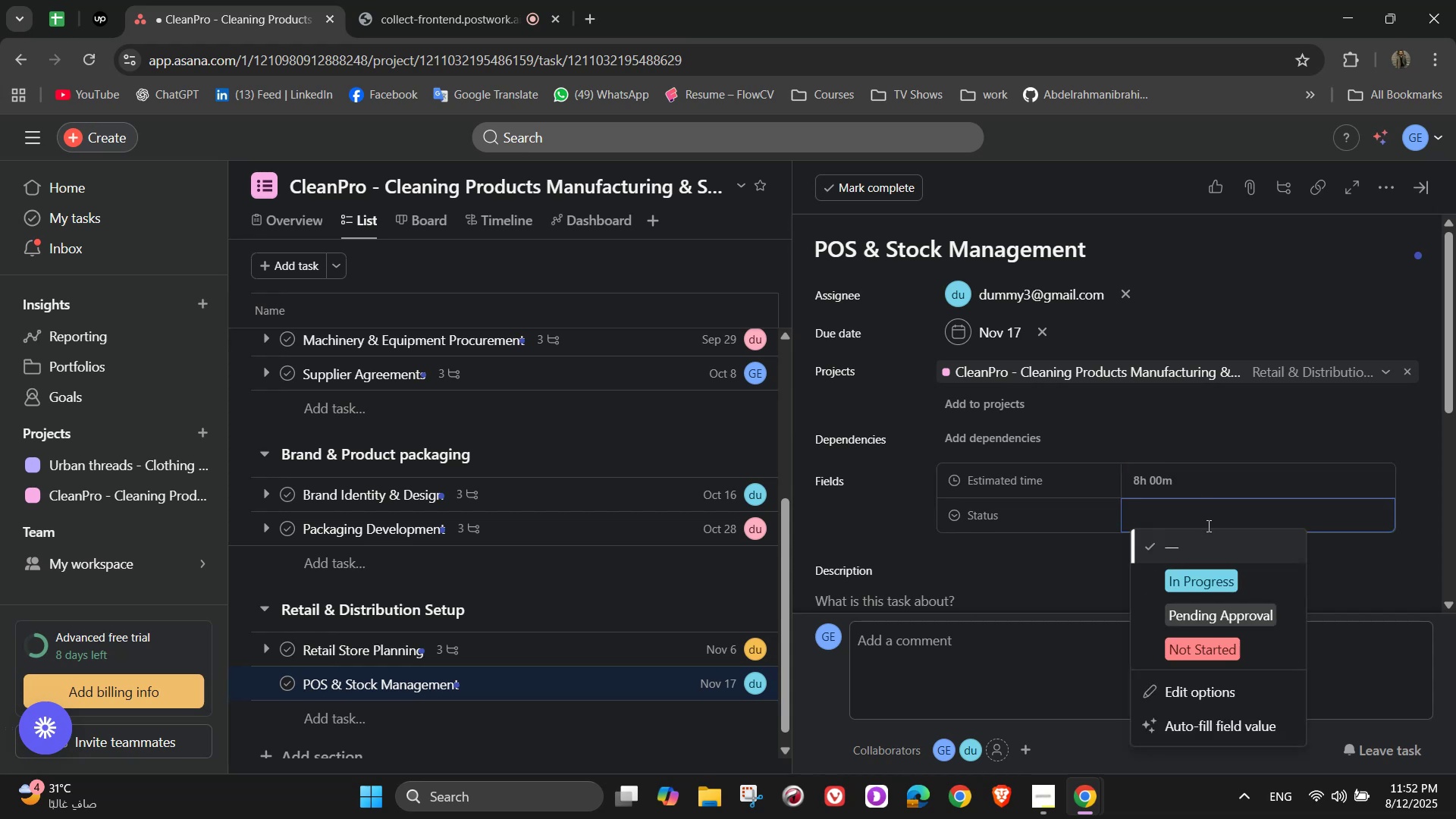 
left_click_drag(start_coordinate=[1190, 635], to_coordinate=[1190, 648])
 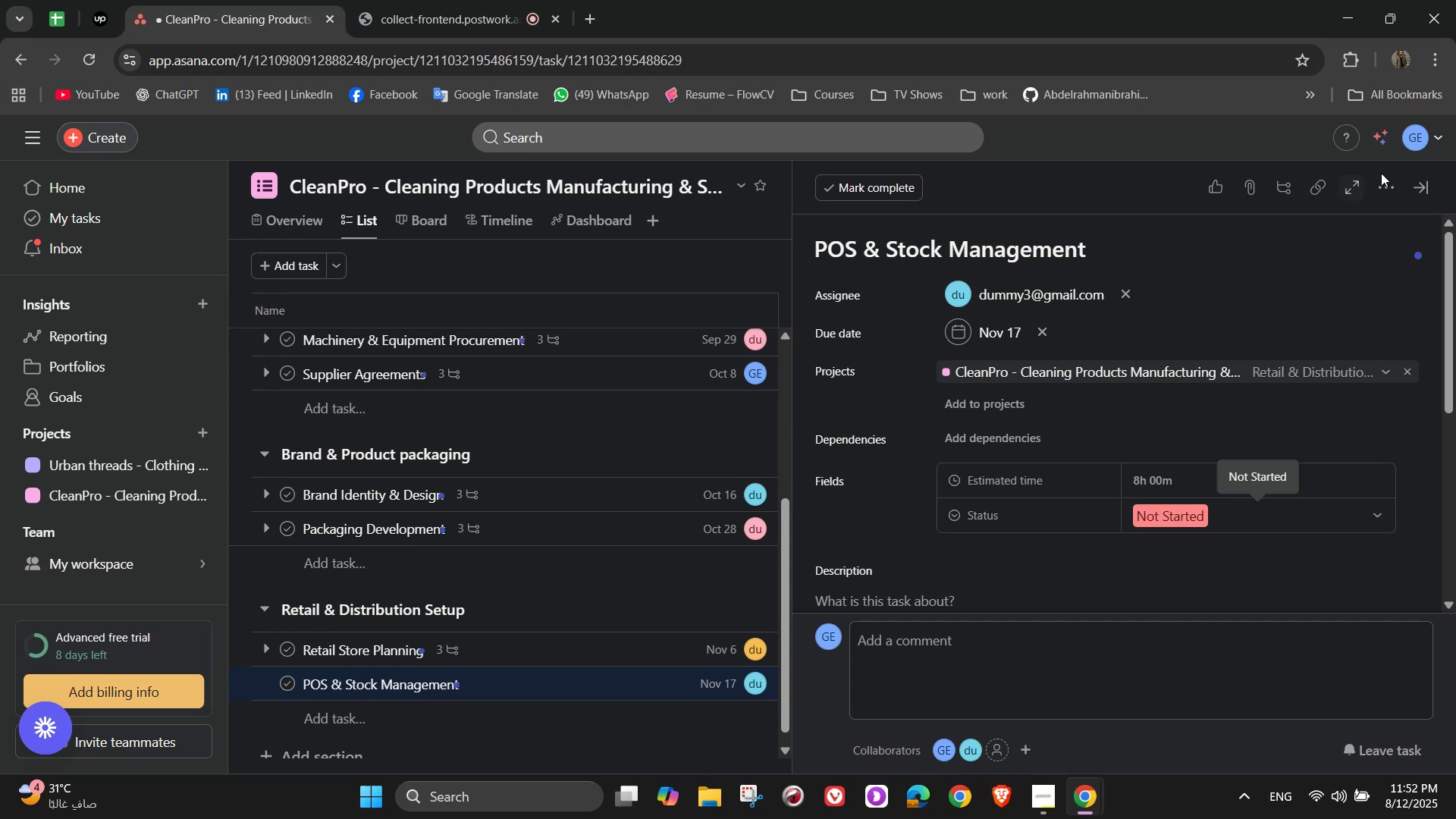 
left_click([1384, 185])
 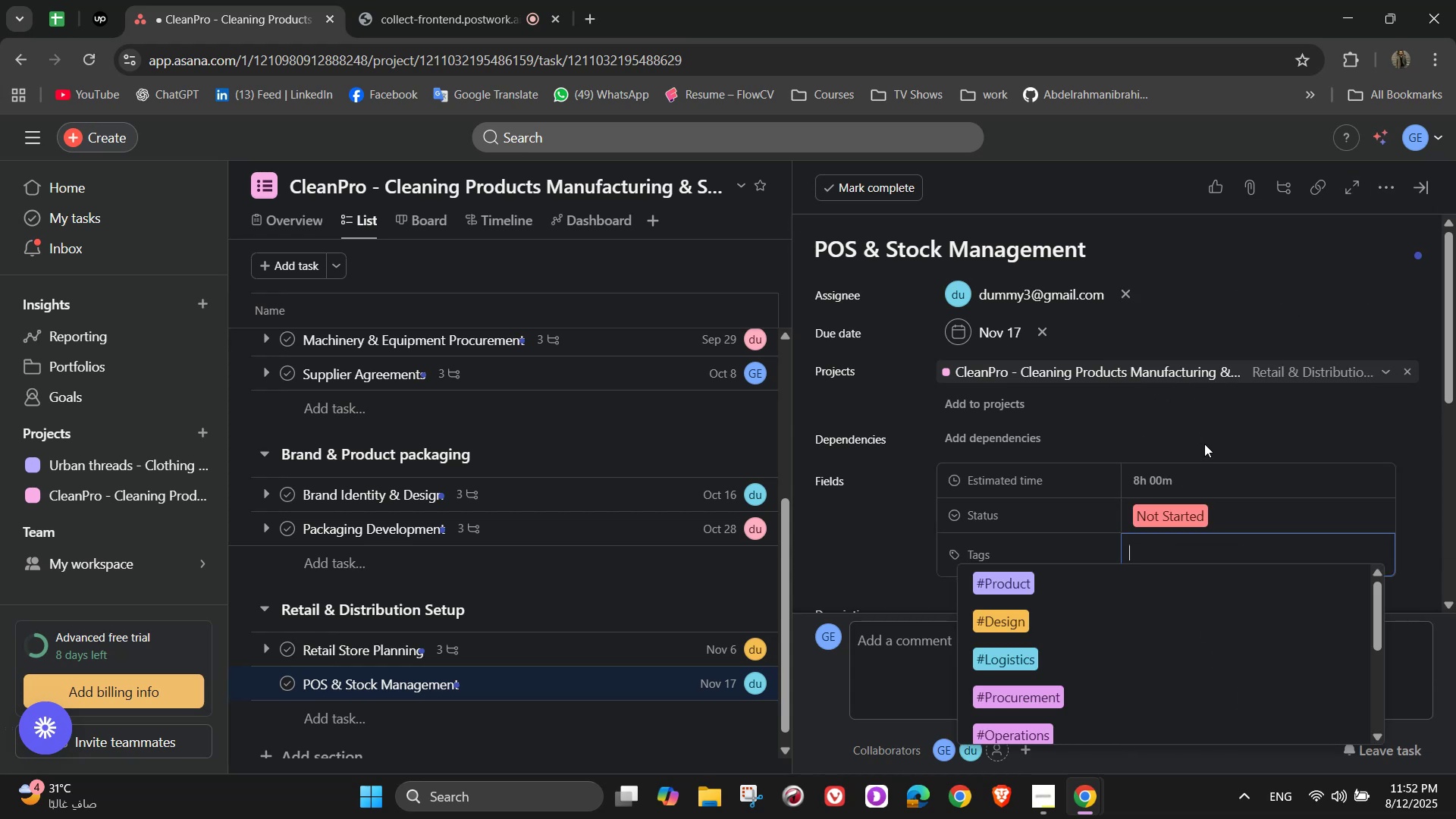 
key(T)
 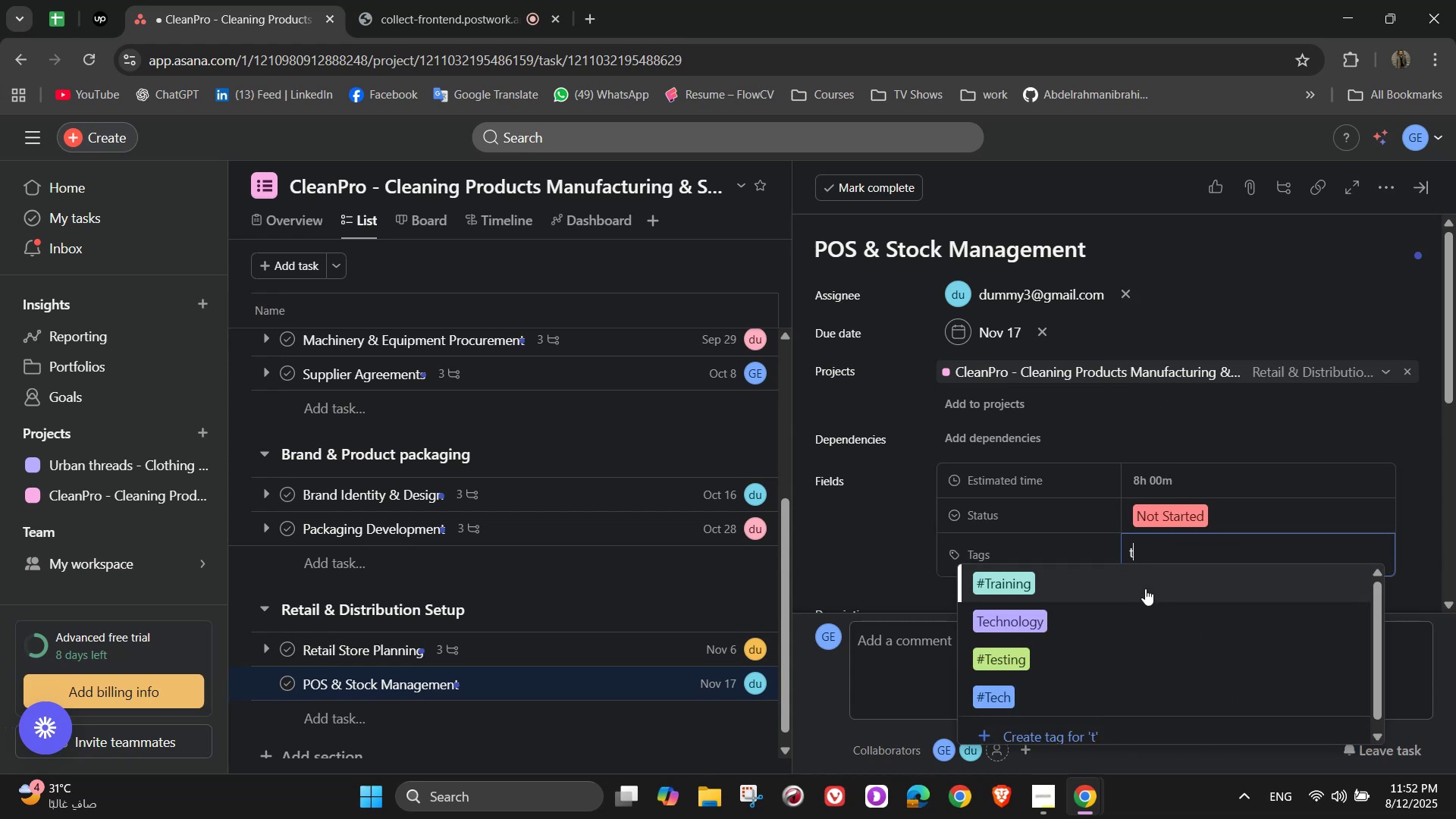 
left_click([1140, 625])
 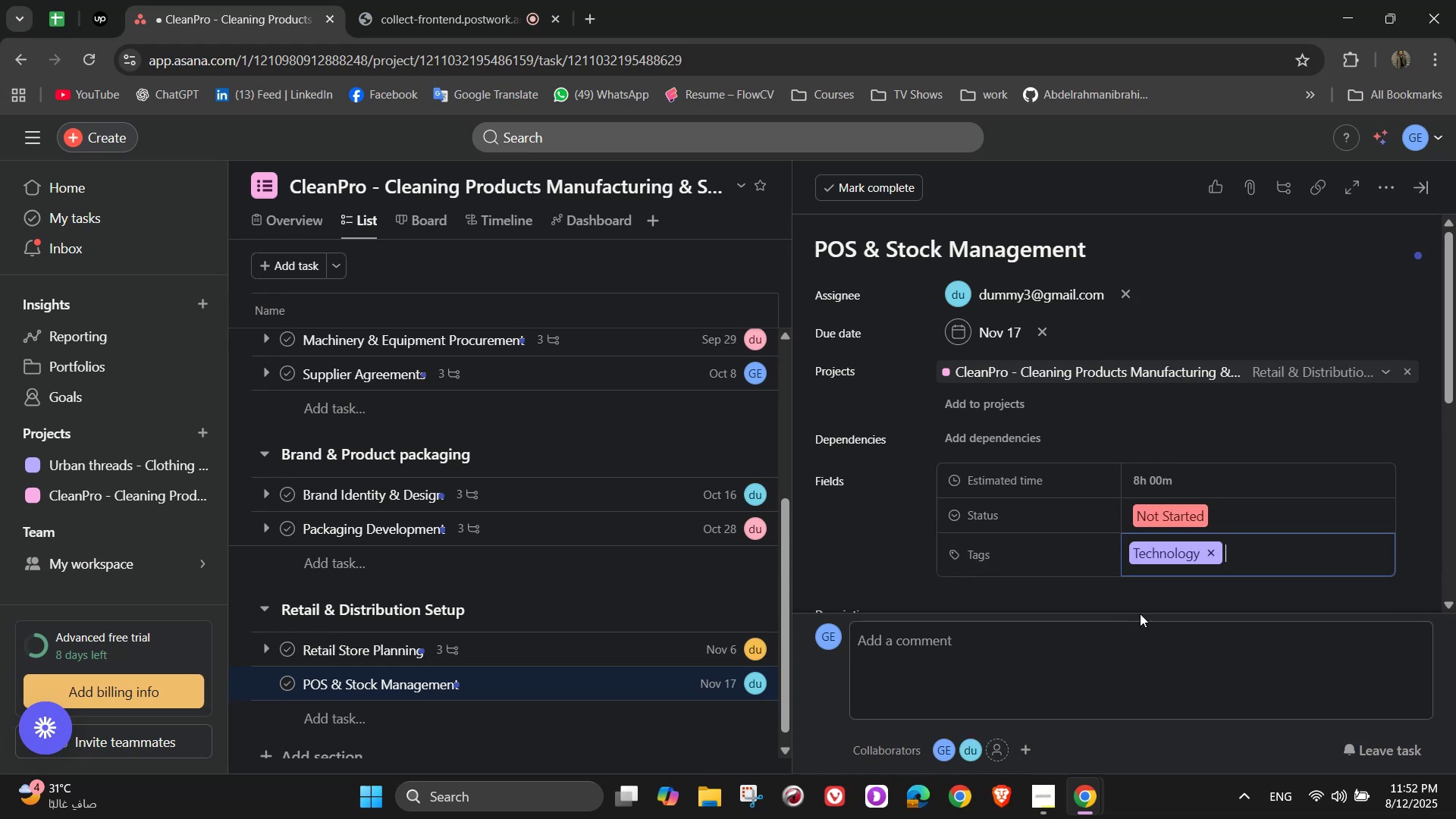 
scroll: coordinate [950, 547], scroll_direction: down, amount: 10.0
 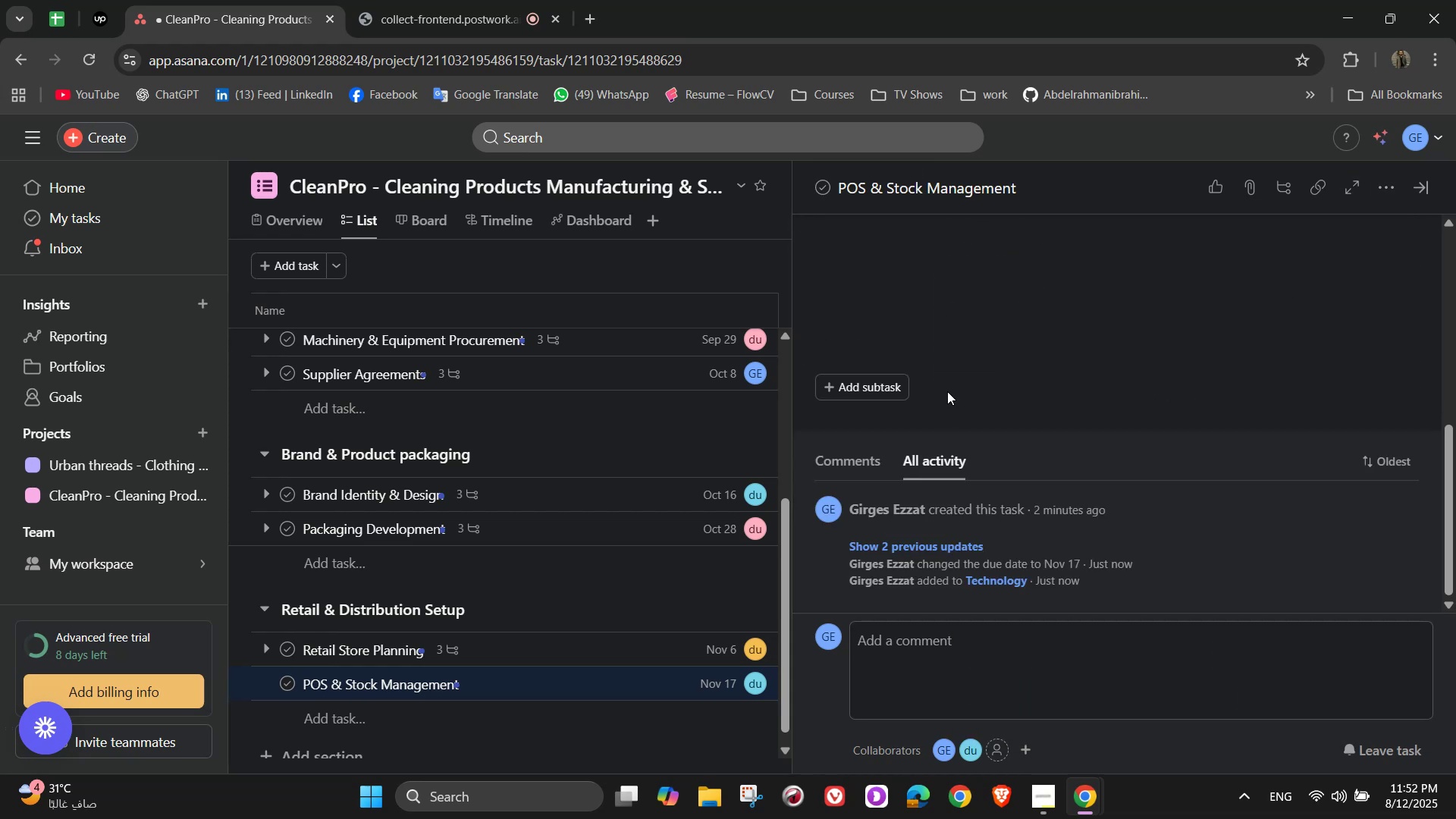 
scroll: coordinate [984, 318], scroll_direction: up, amount: 2.0
 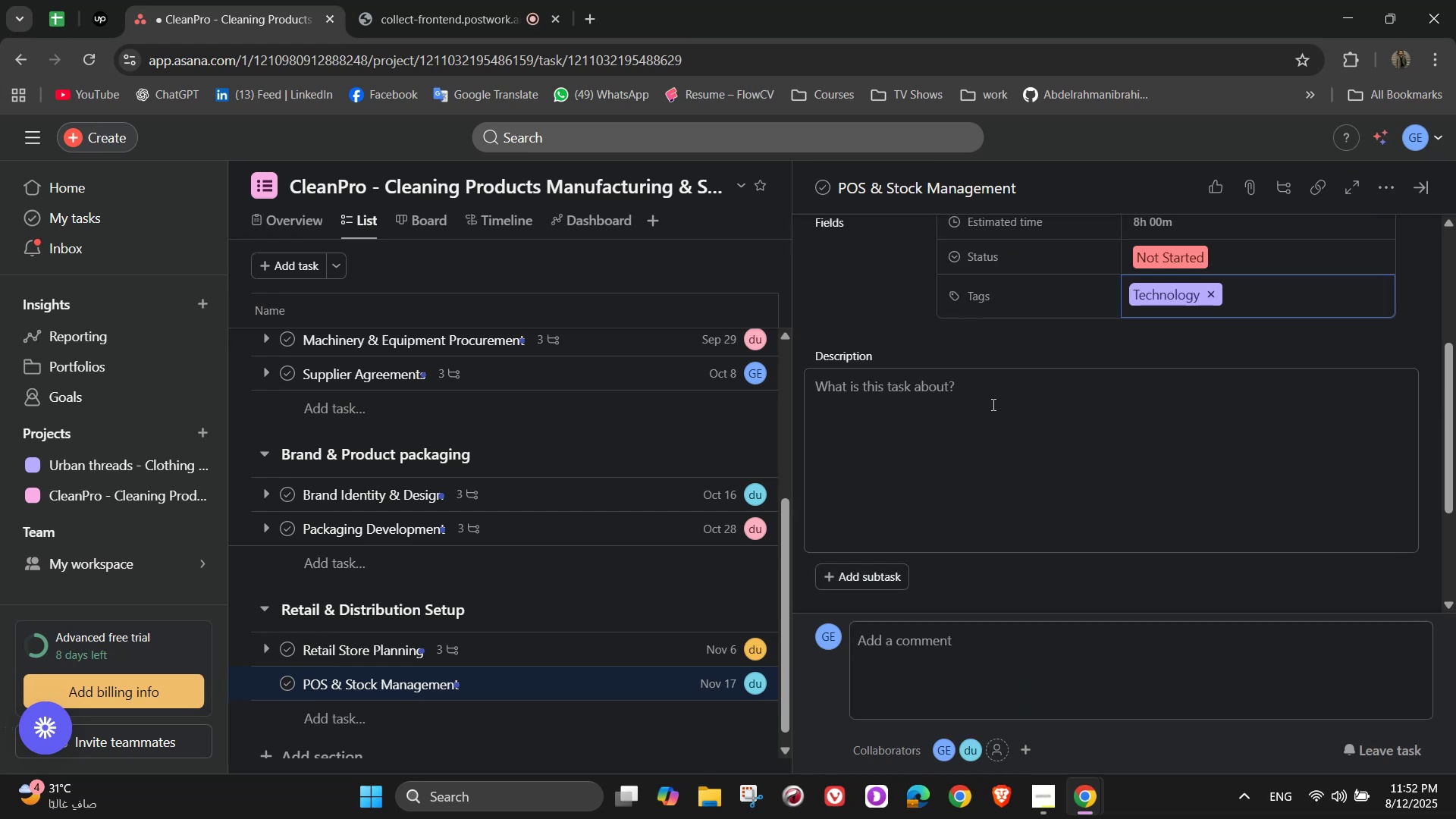 
left_click([992, 404])
 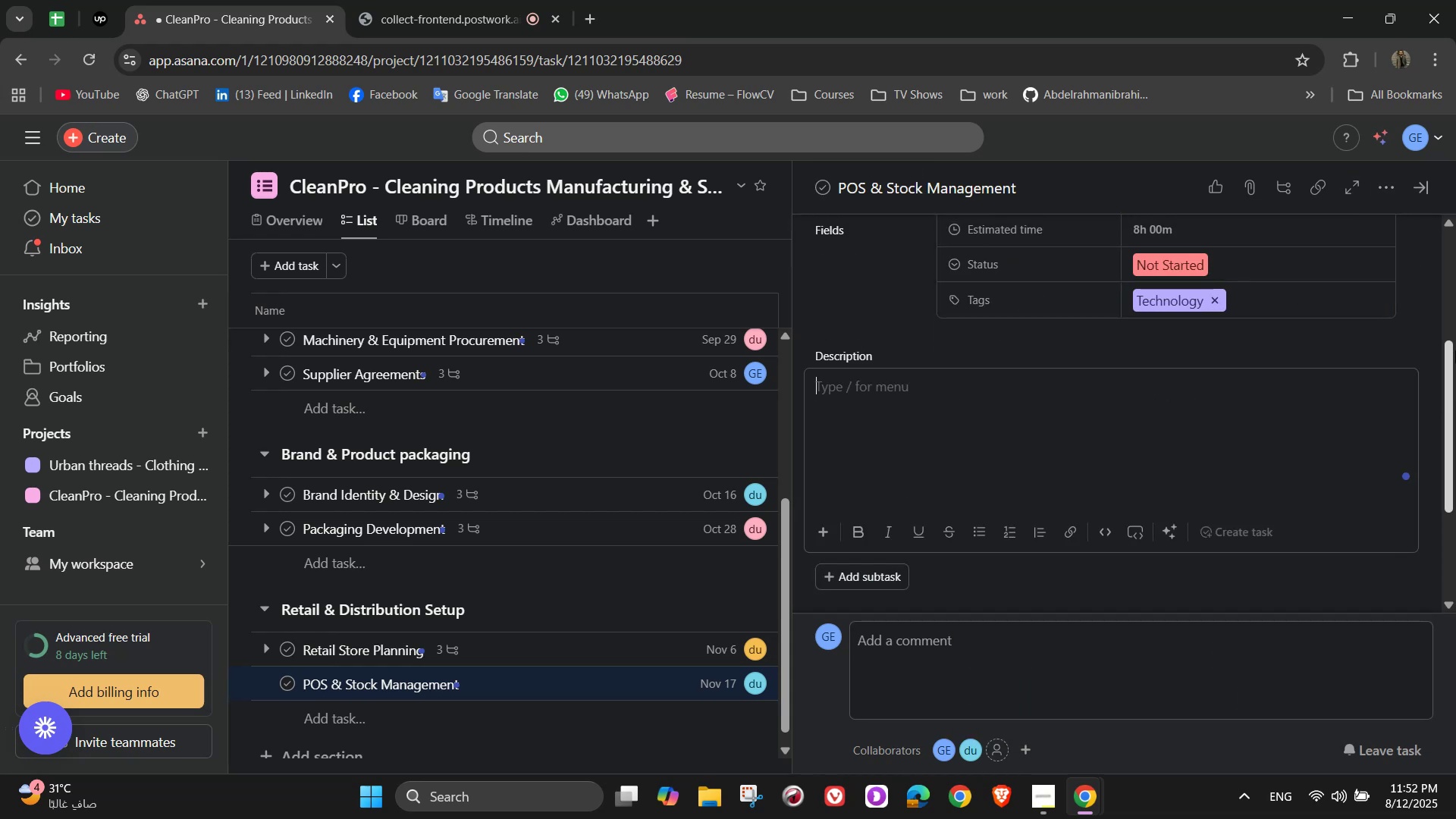 
type(Set up integrated)
 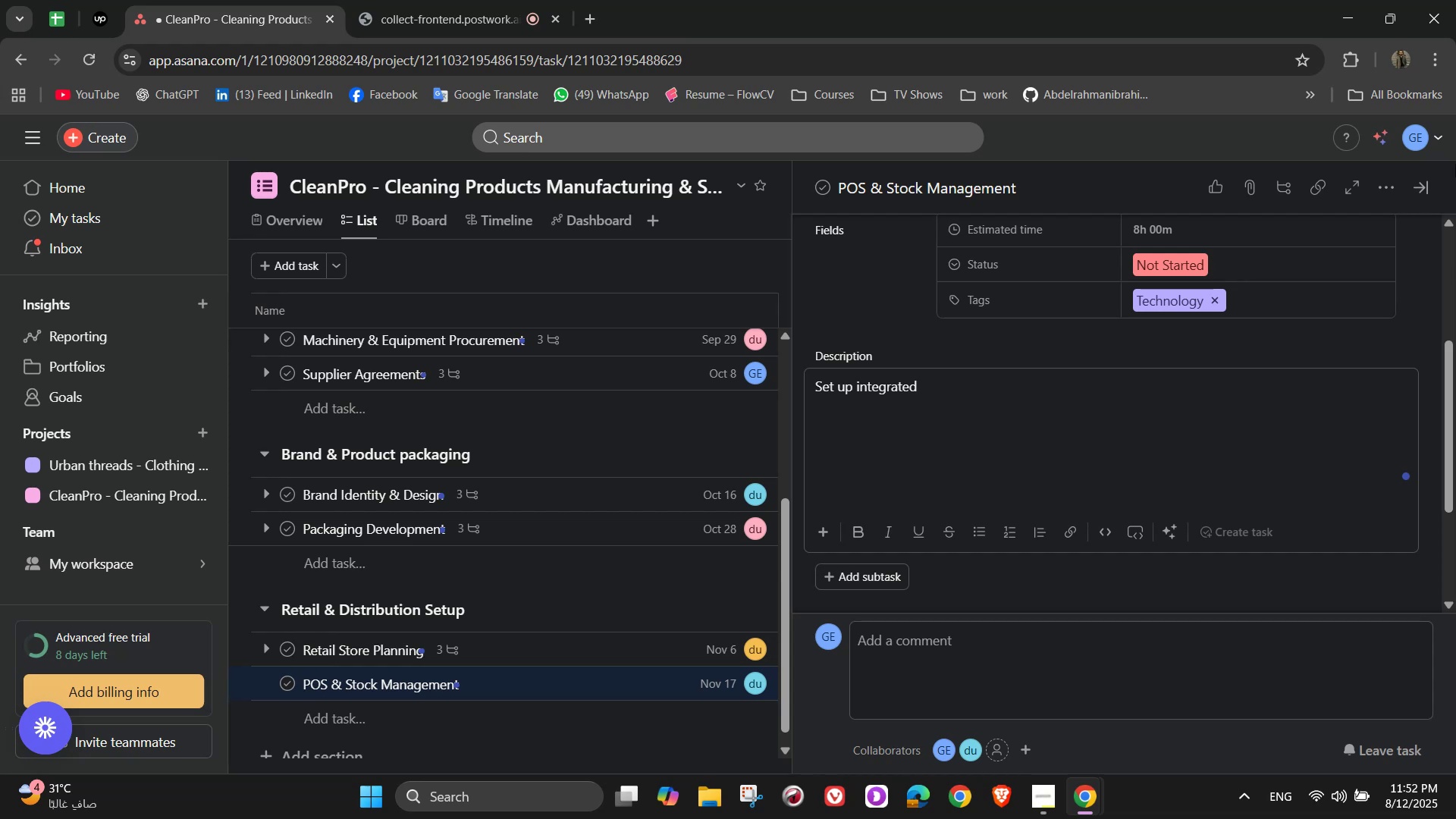 
wait(6.86)
 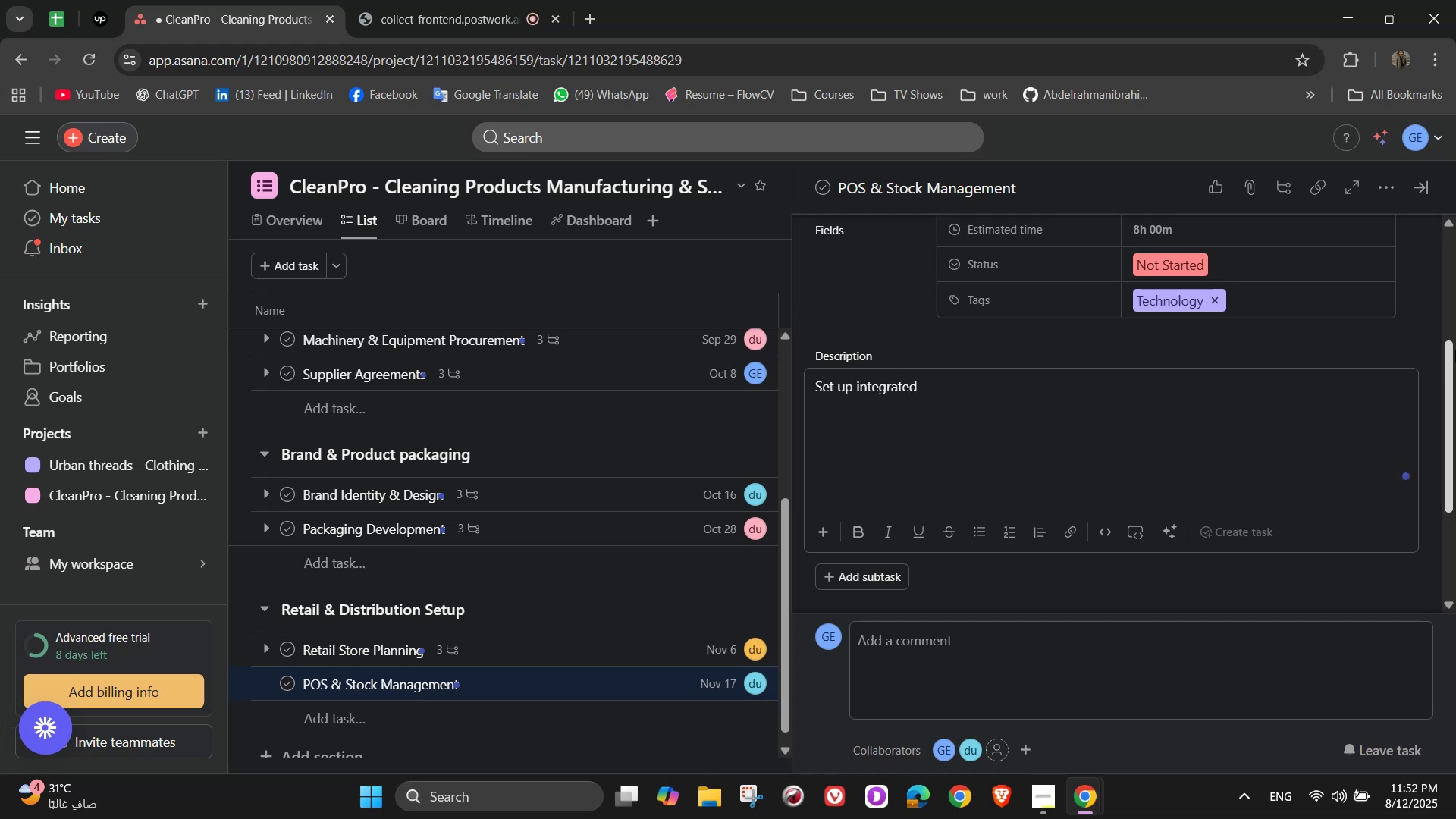 
type( sales and inventory)
 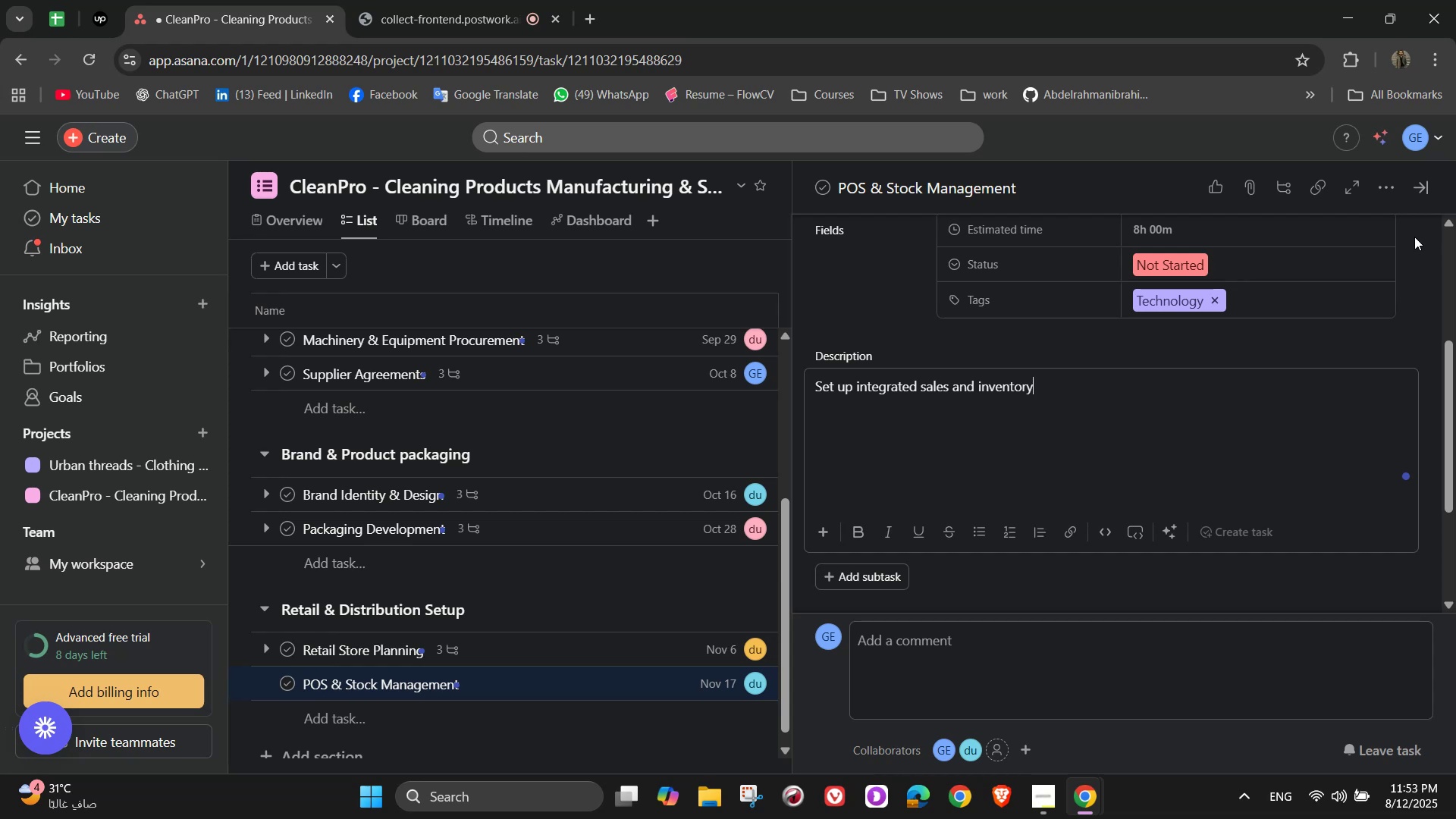 
wait(12.85)
 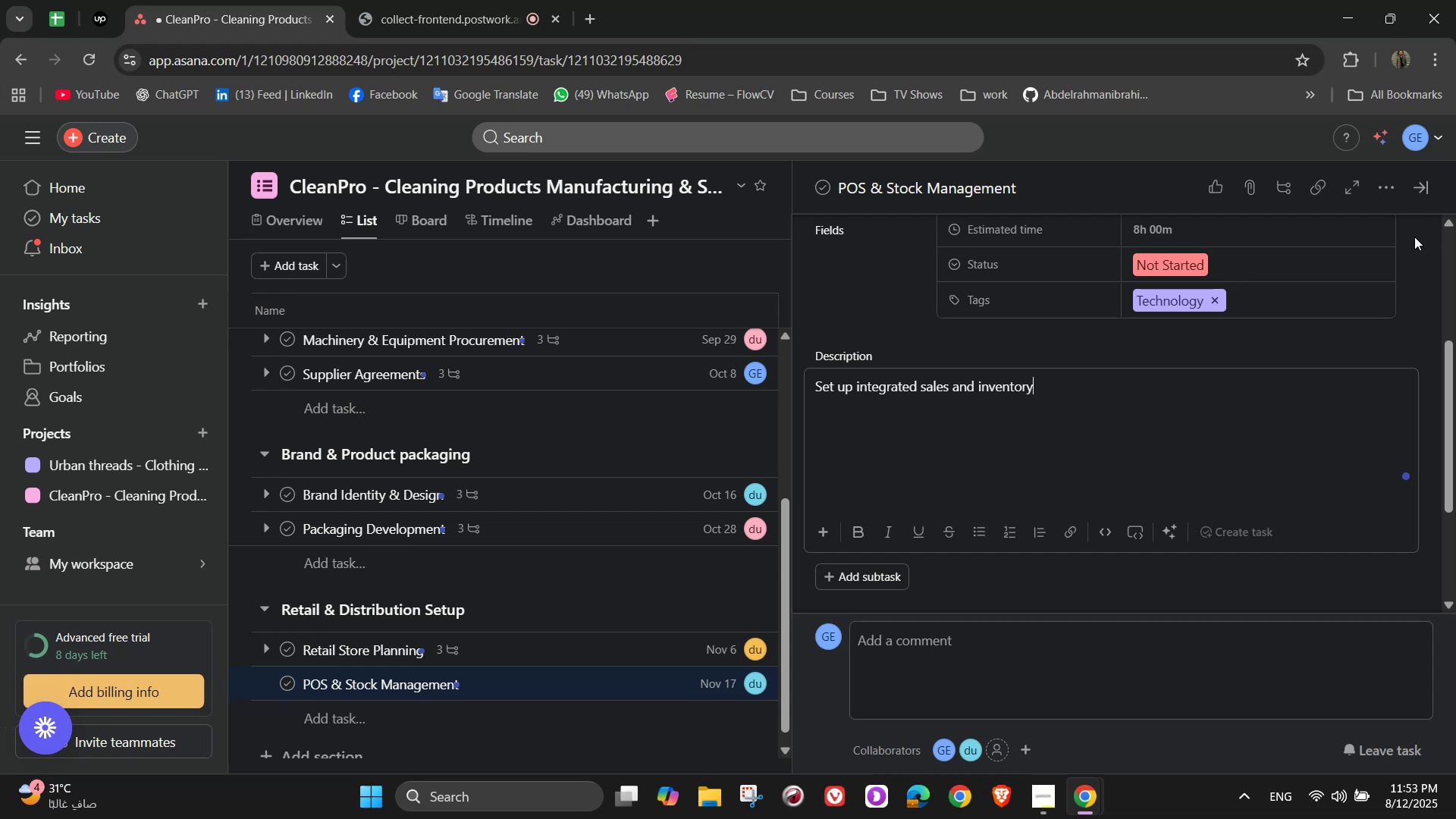 
type( systems)
 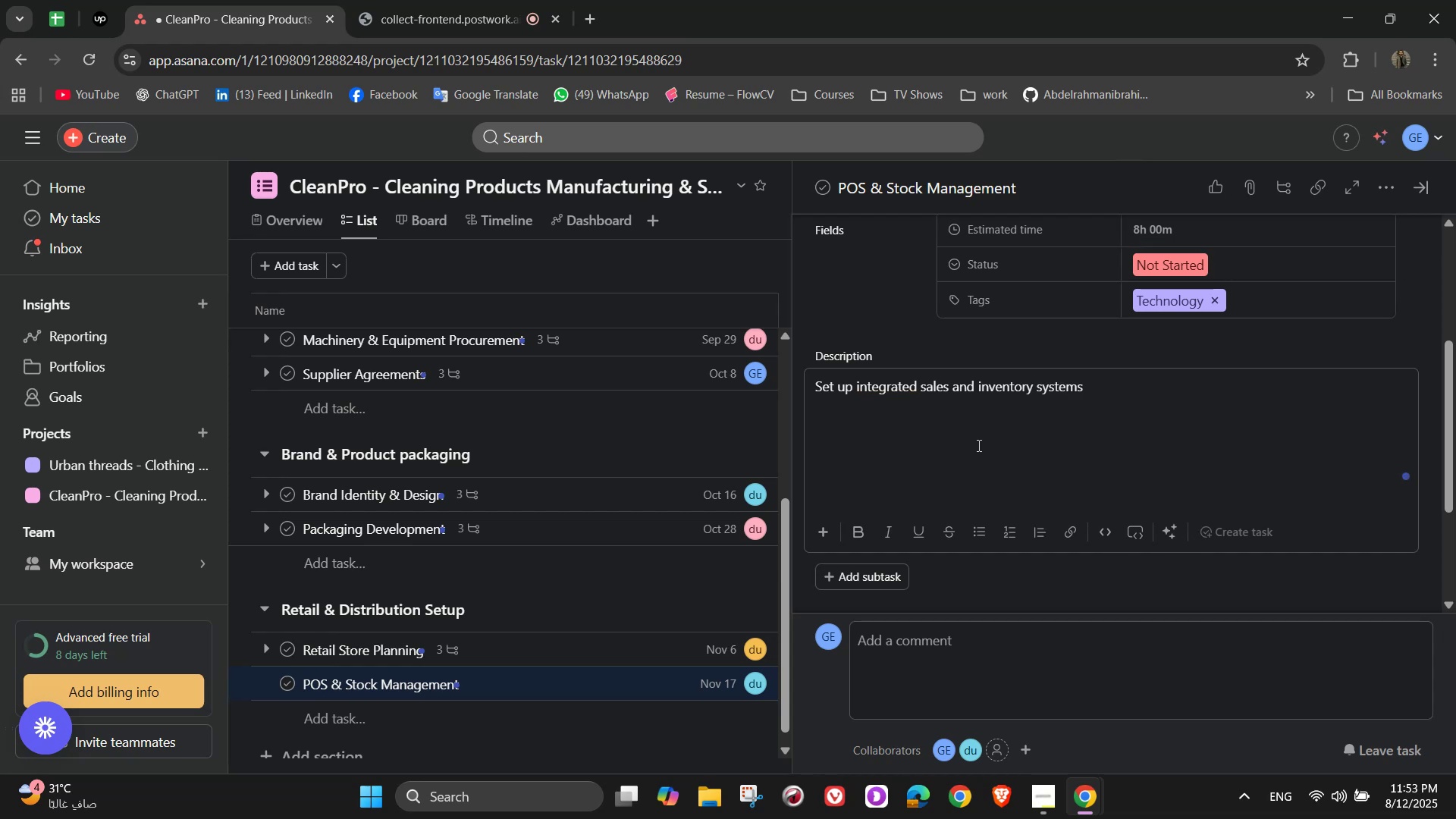 
scroll: coordinate [977, 445], scroll_direction: down, amount: 2.0
 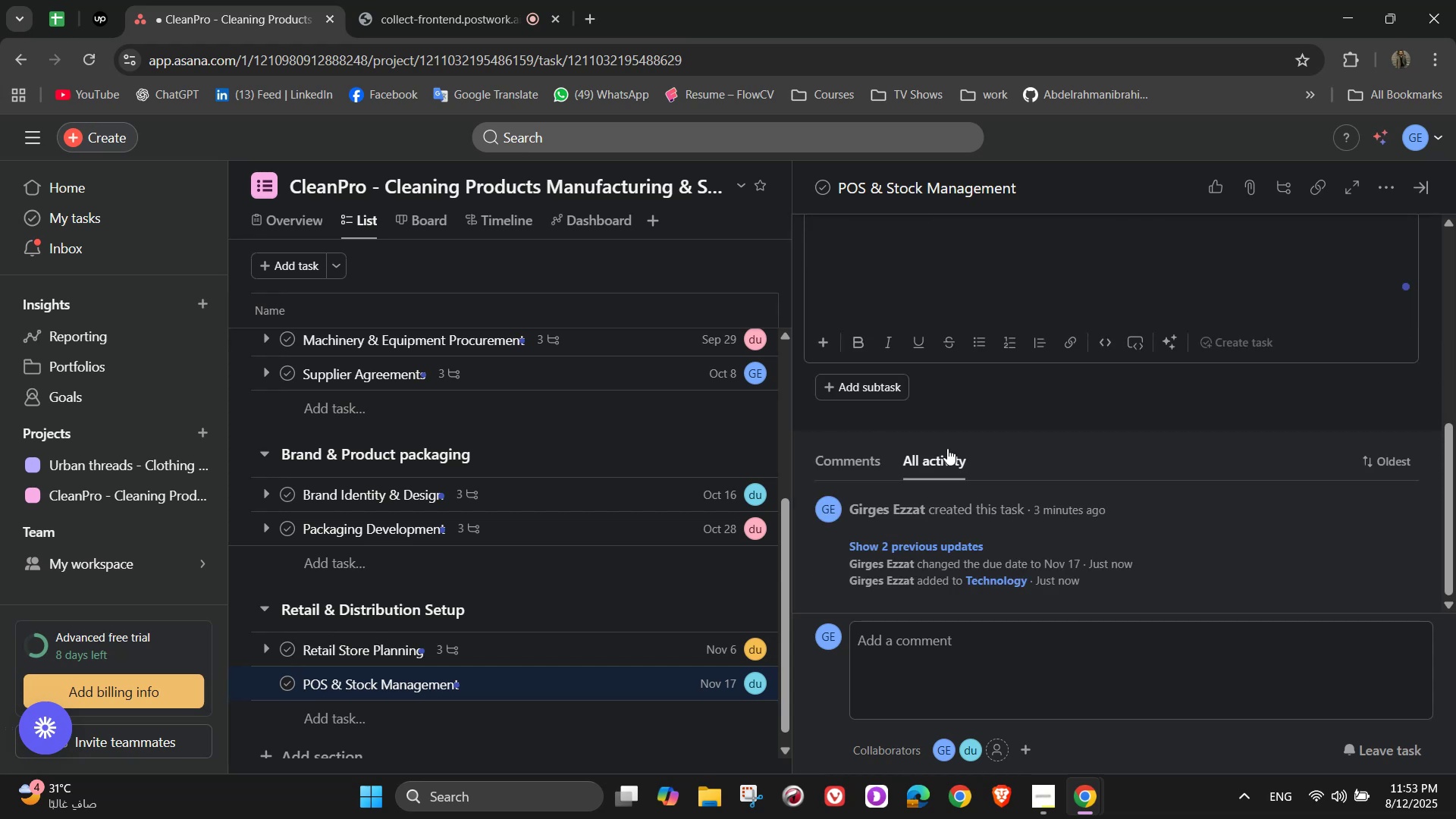 
left_click([978, 401])
 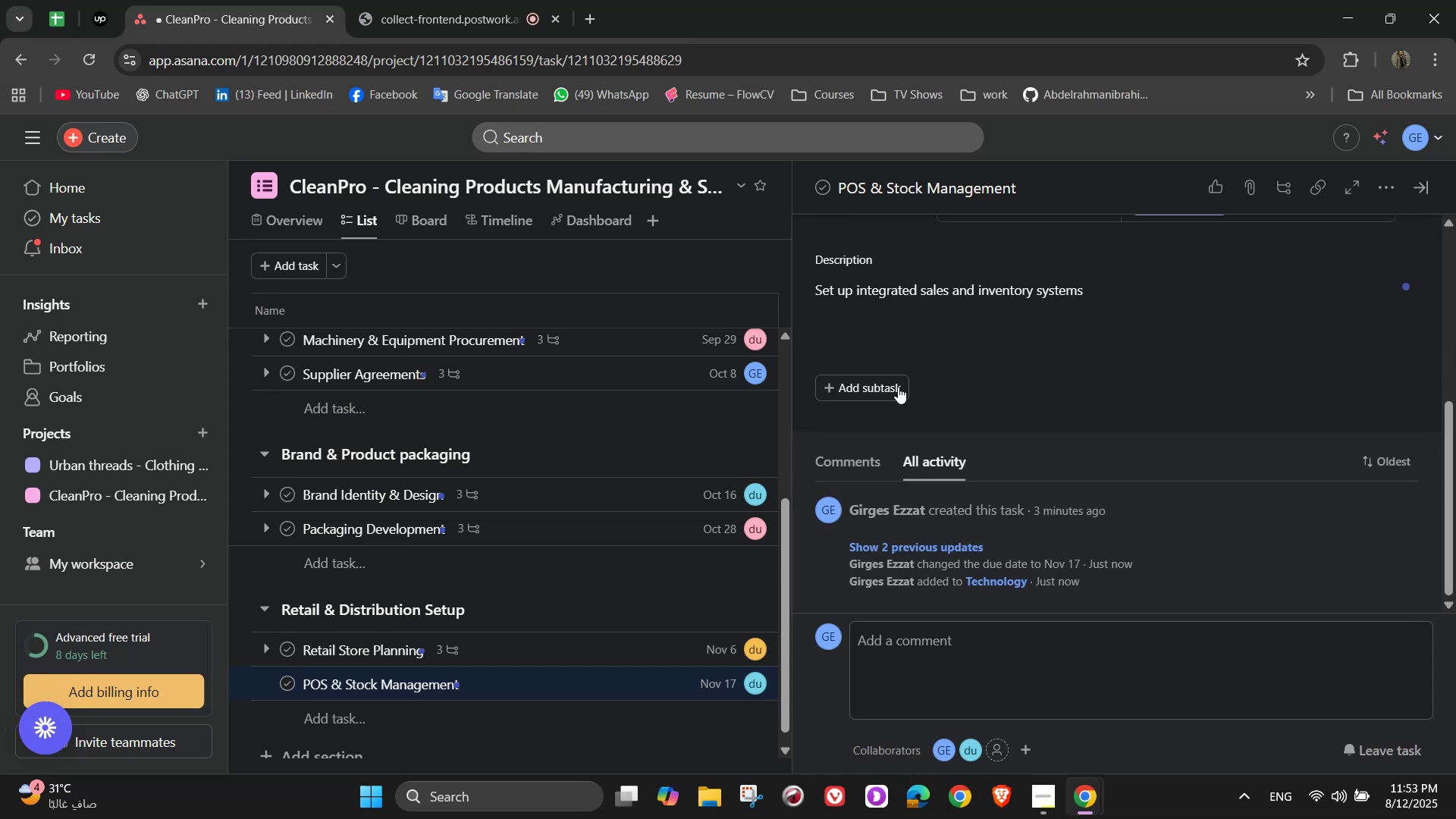 
double_click([892, 385])
 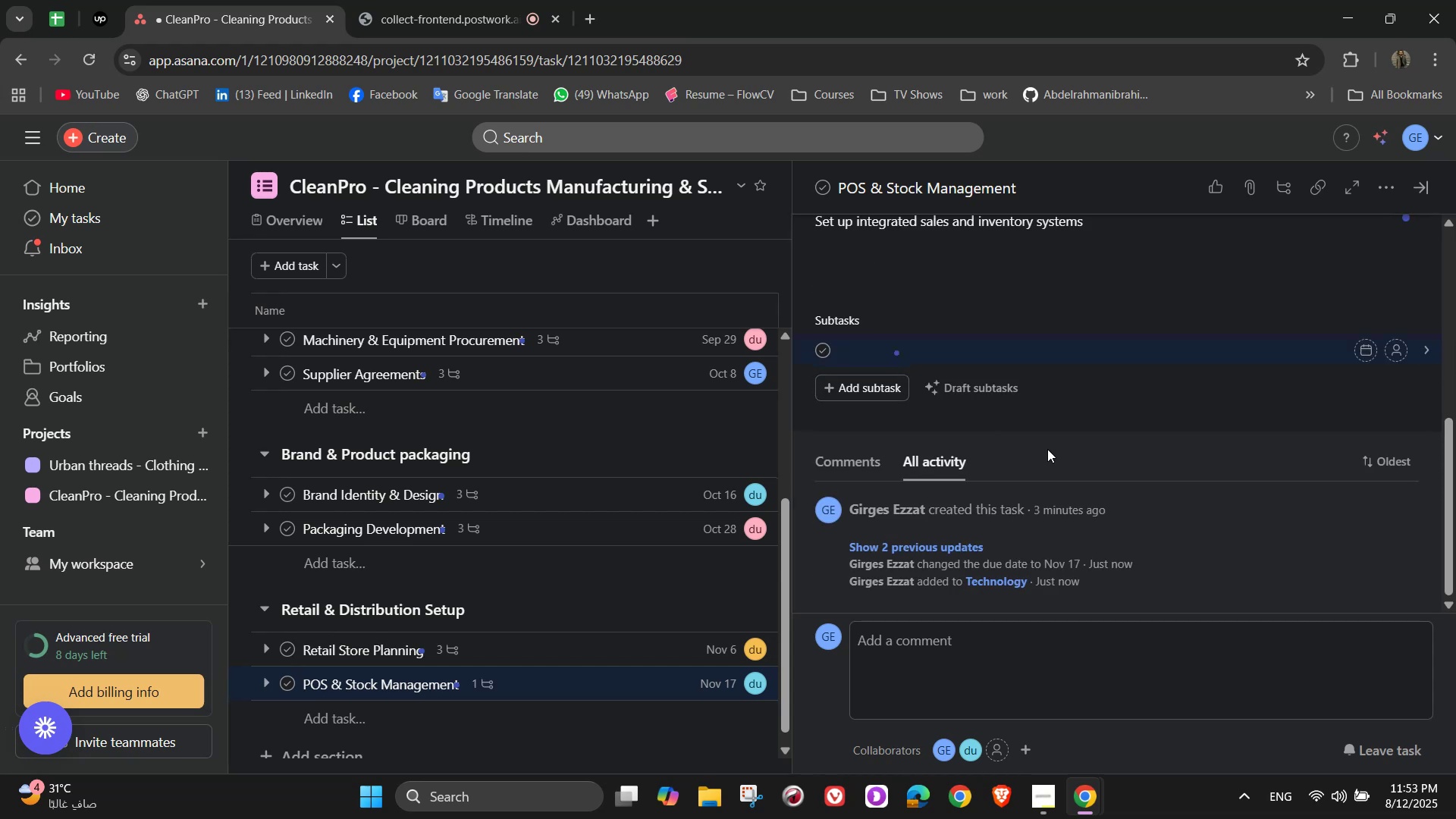 
type(Select POS software)
 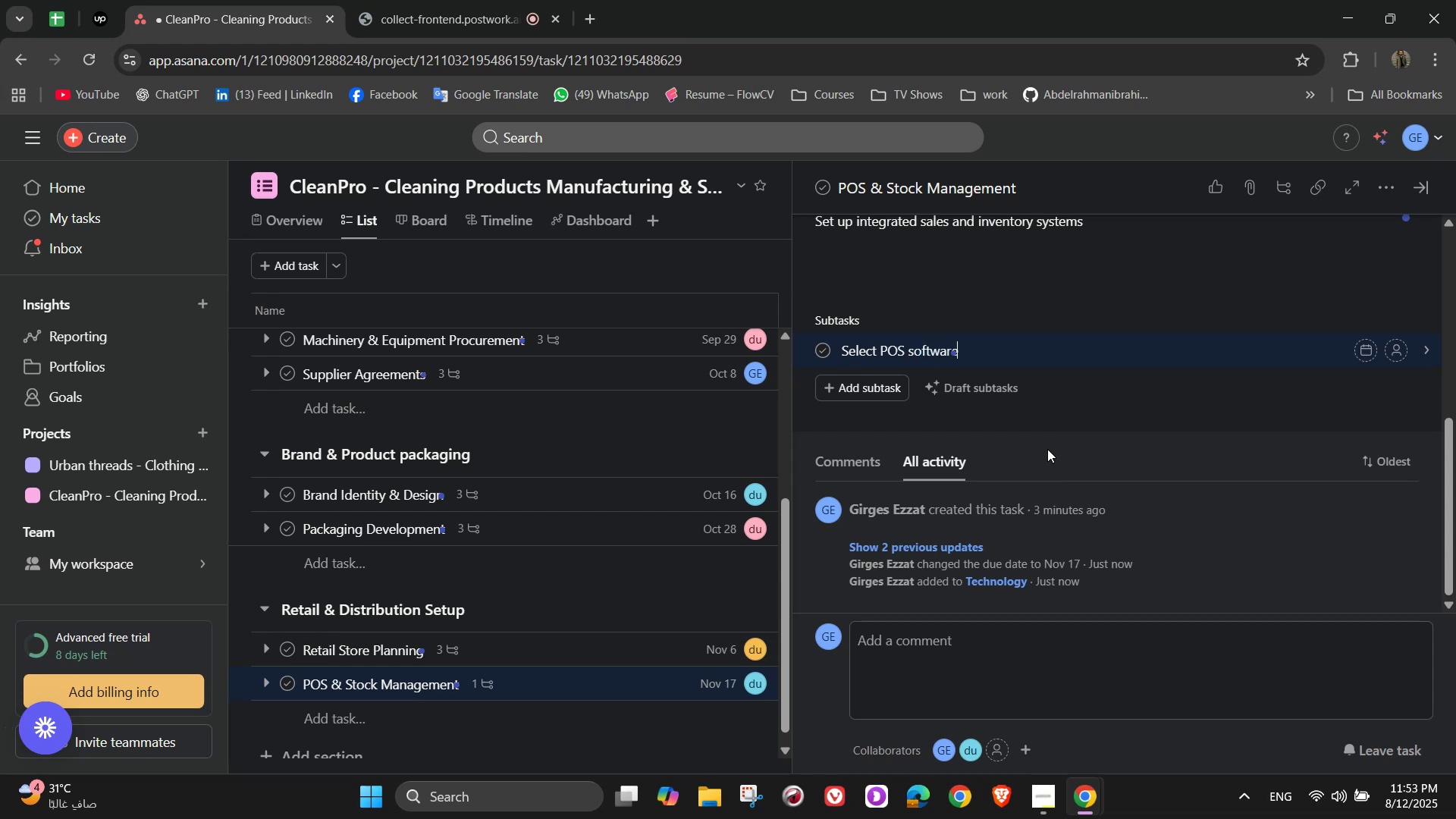 
key(Enter)
 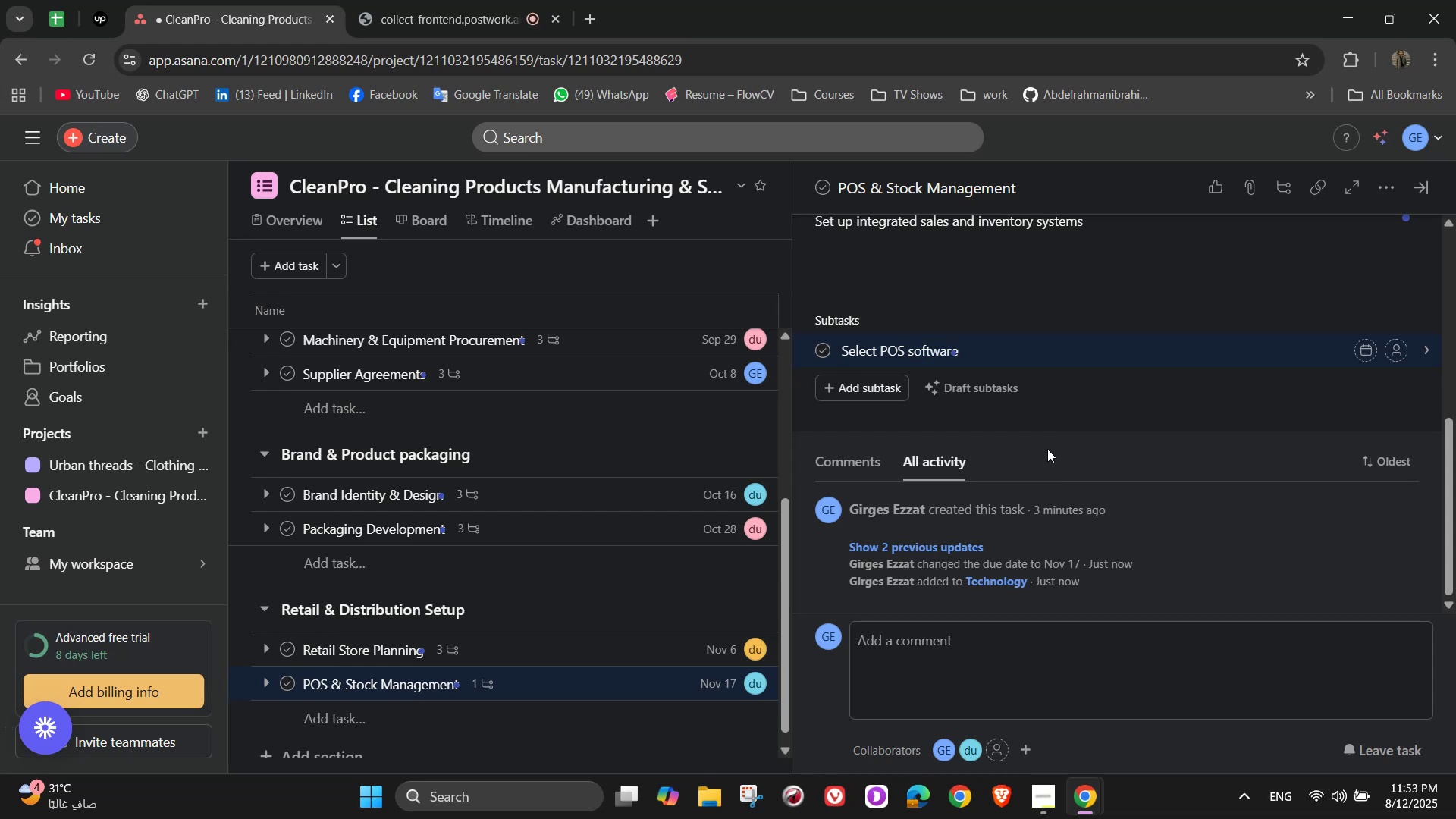 
type(Install ha)
 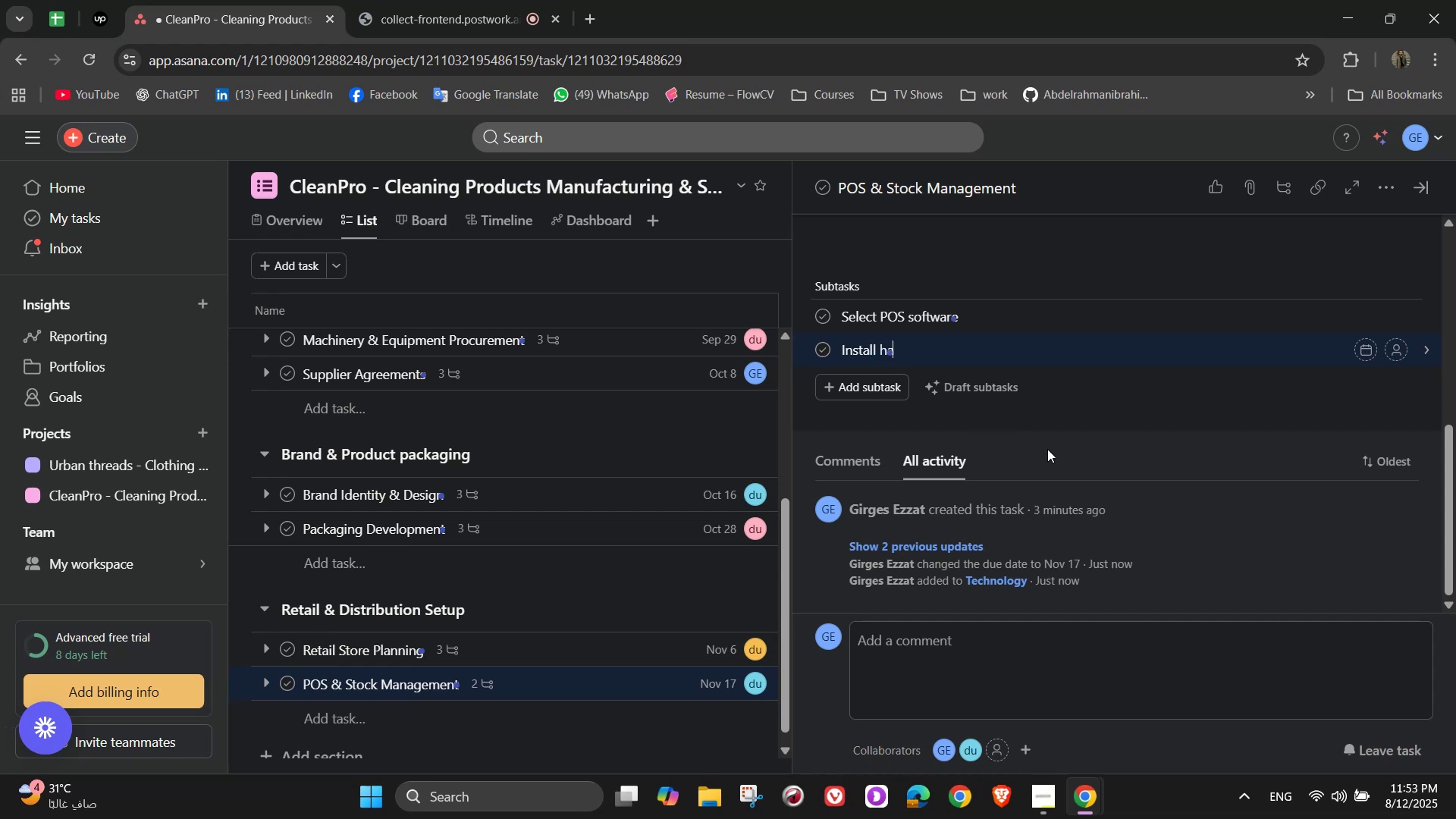 
type(rf)
key(Backspace)
type(d )
key(Backspace)
type(ware)
 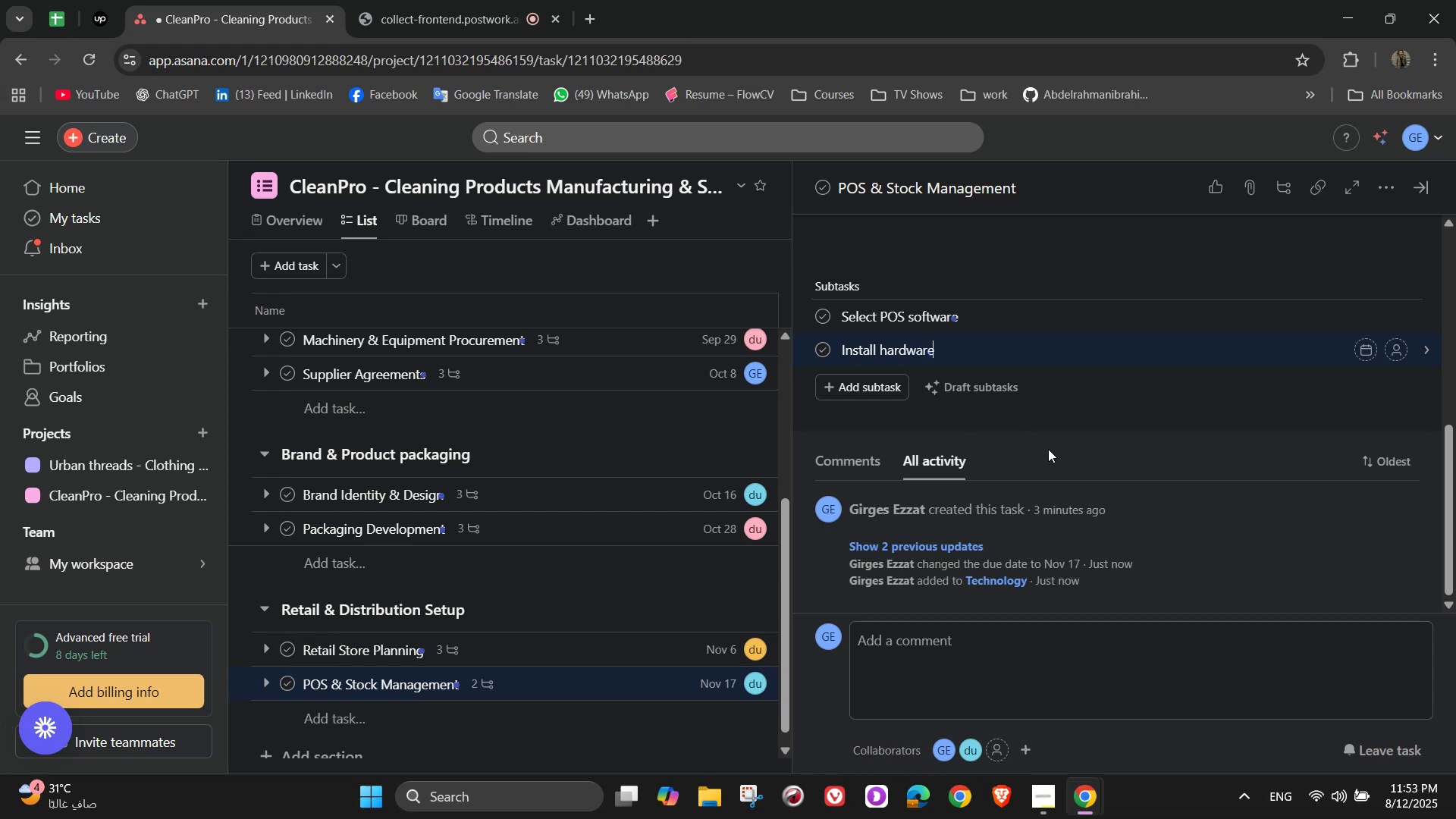 
key(Enter)
 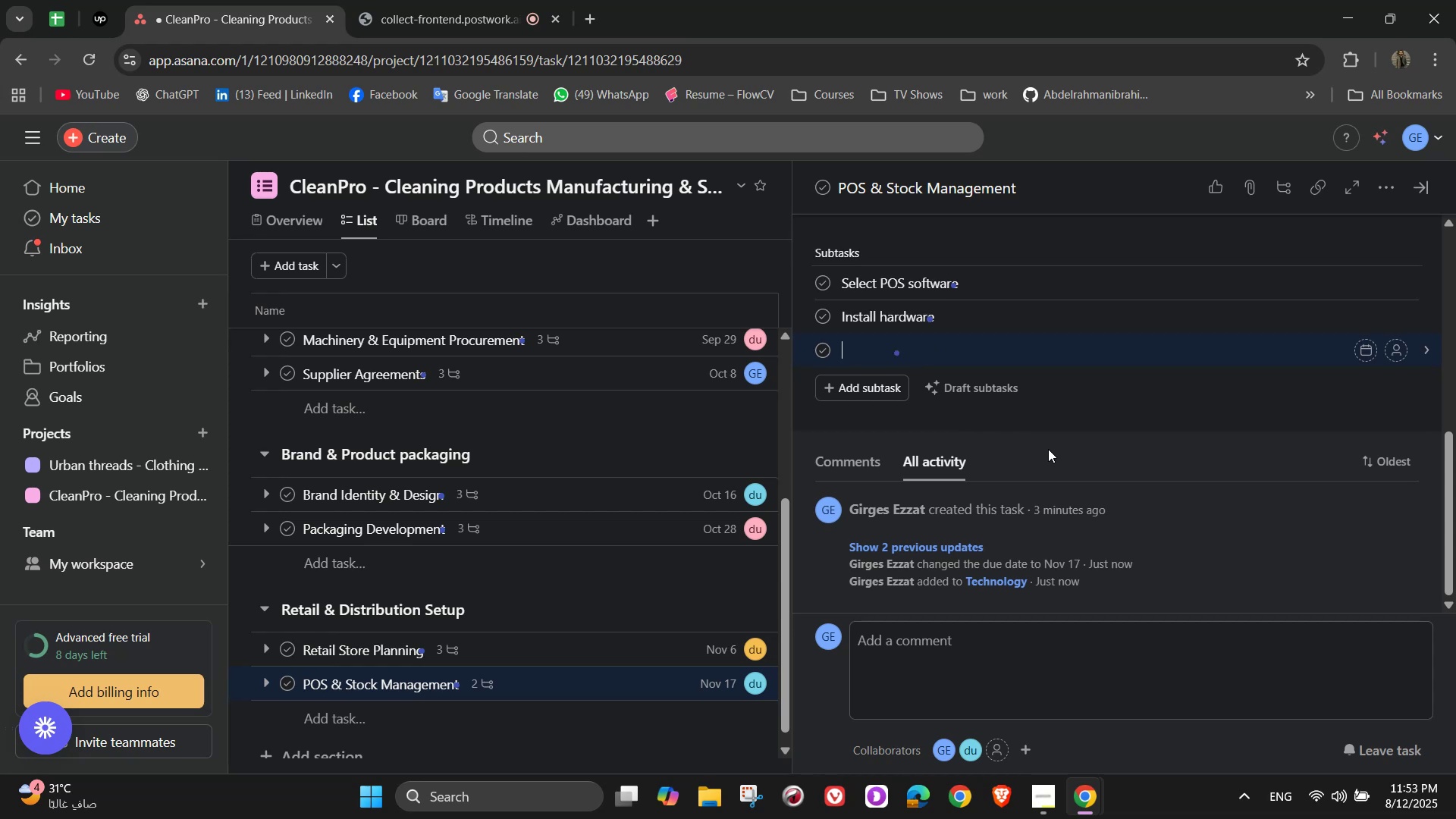 
type(Train staff on usage)
 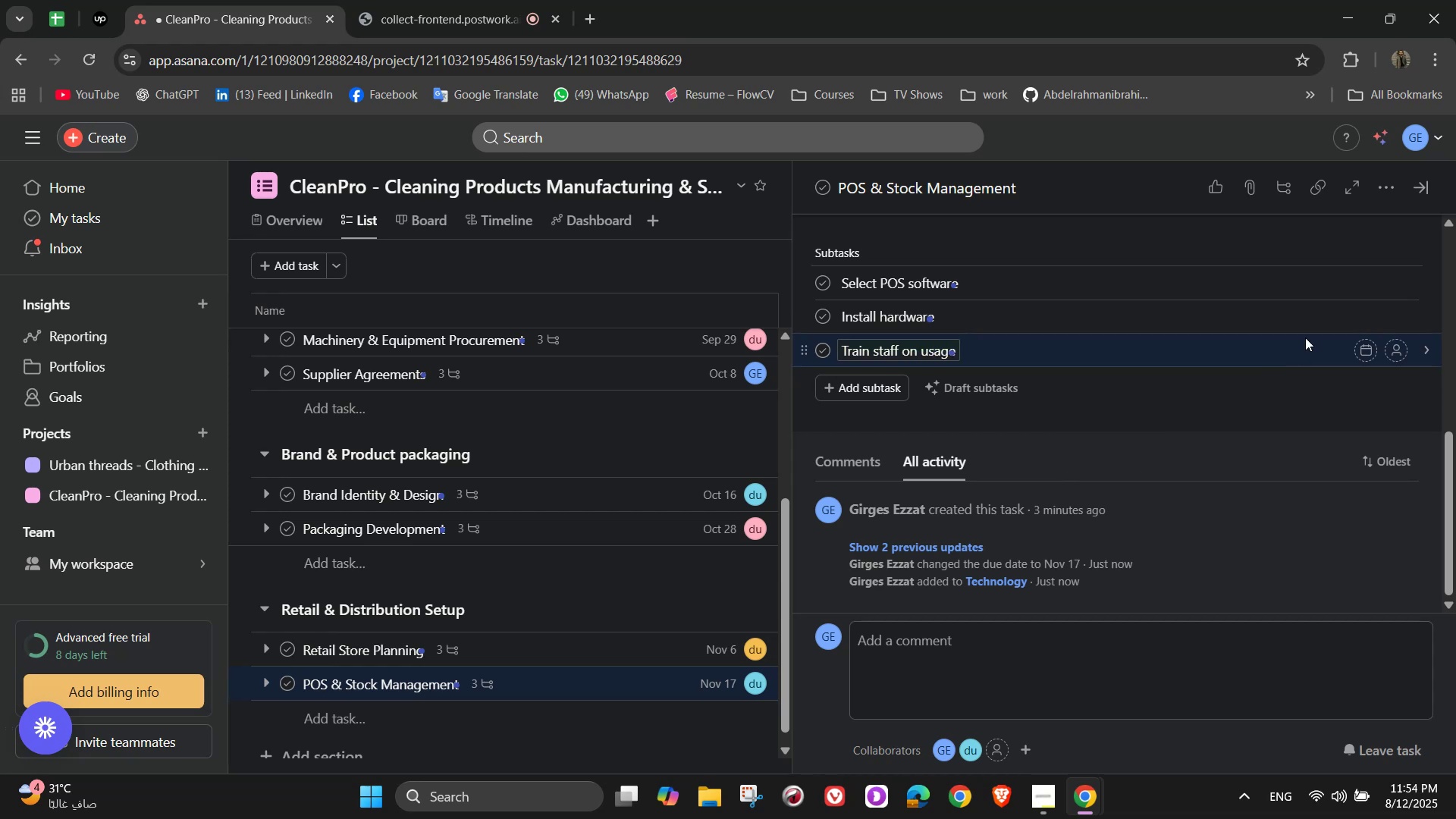 
left_click([1398, 290])
 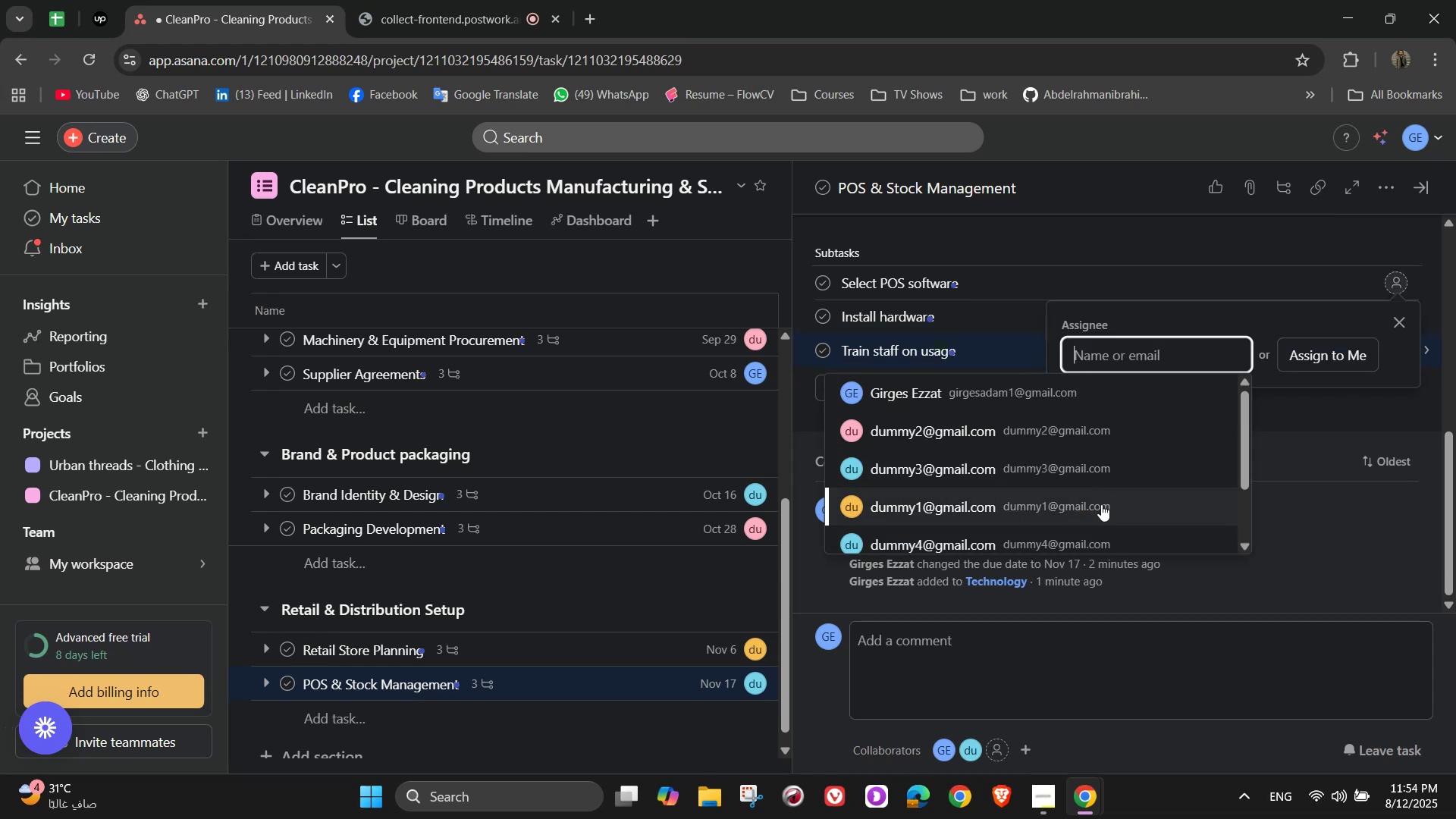 
left_click_drag(start_coordinate=[1103, 540], to_coordinate=[1093, 514])
 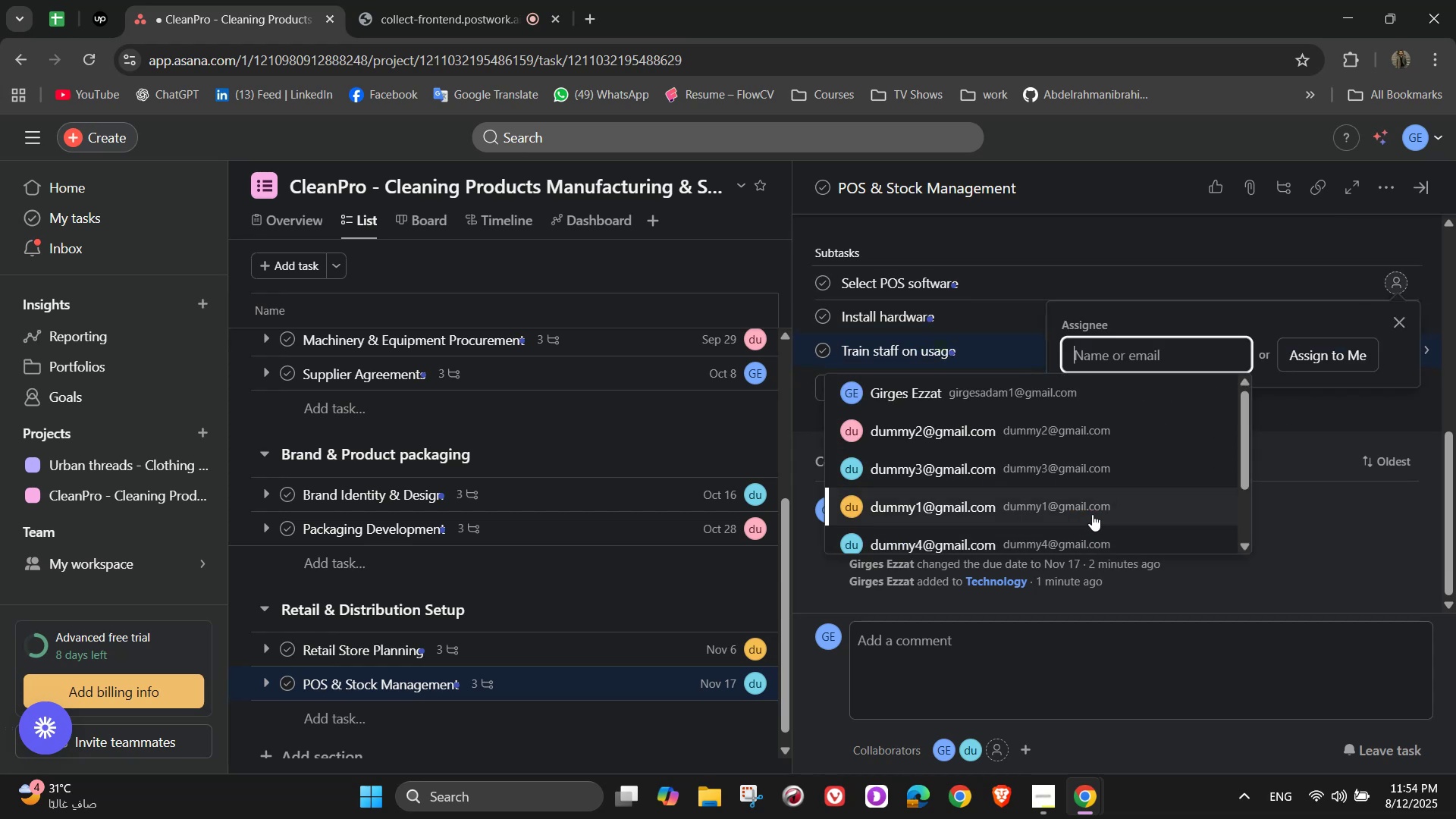 
left_click([1092, 514])
 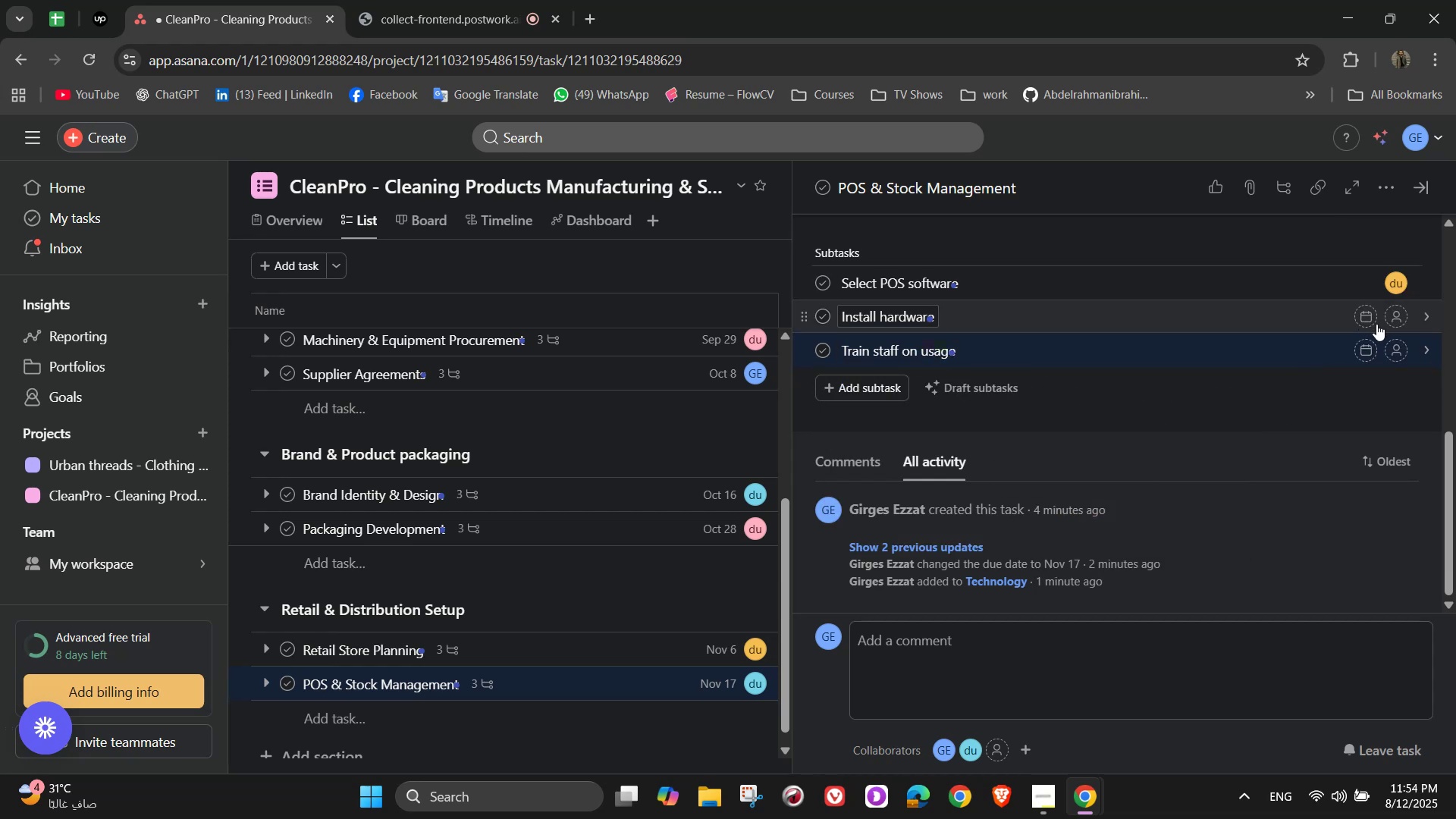 
left_click([1389, 319])
 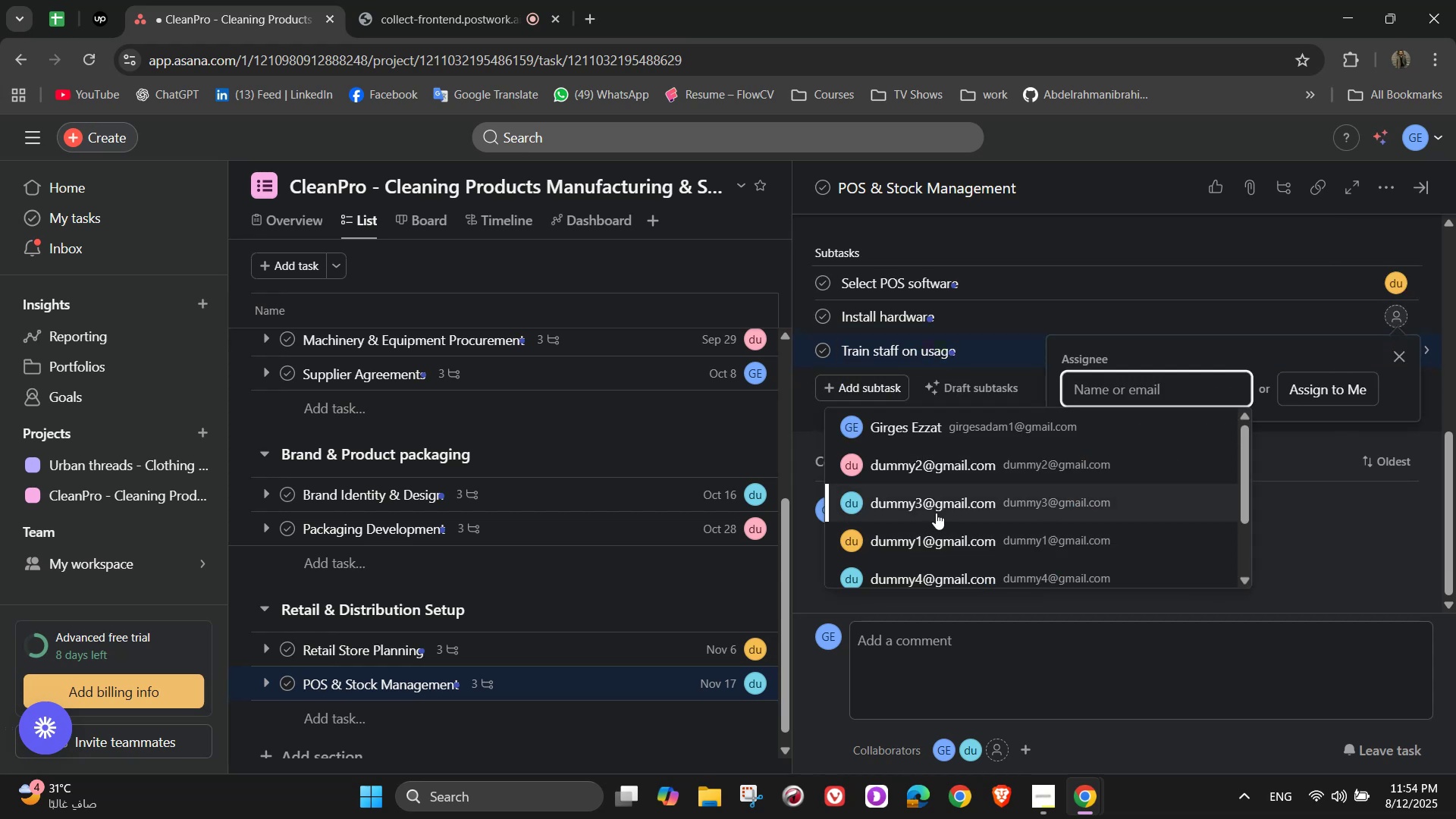 
left_click([935, 511])
 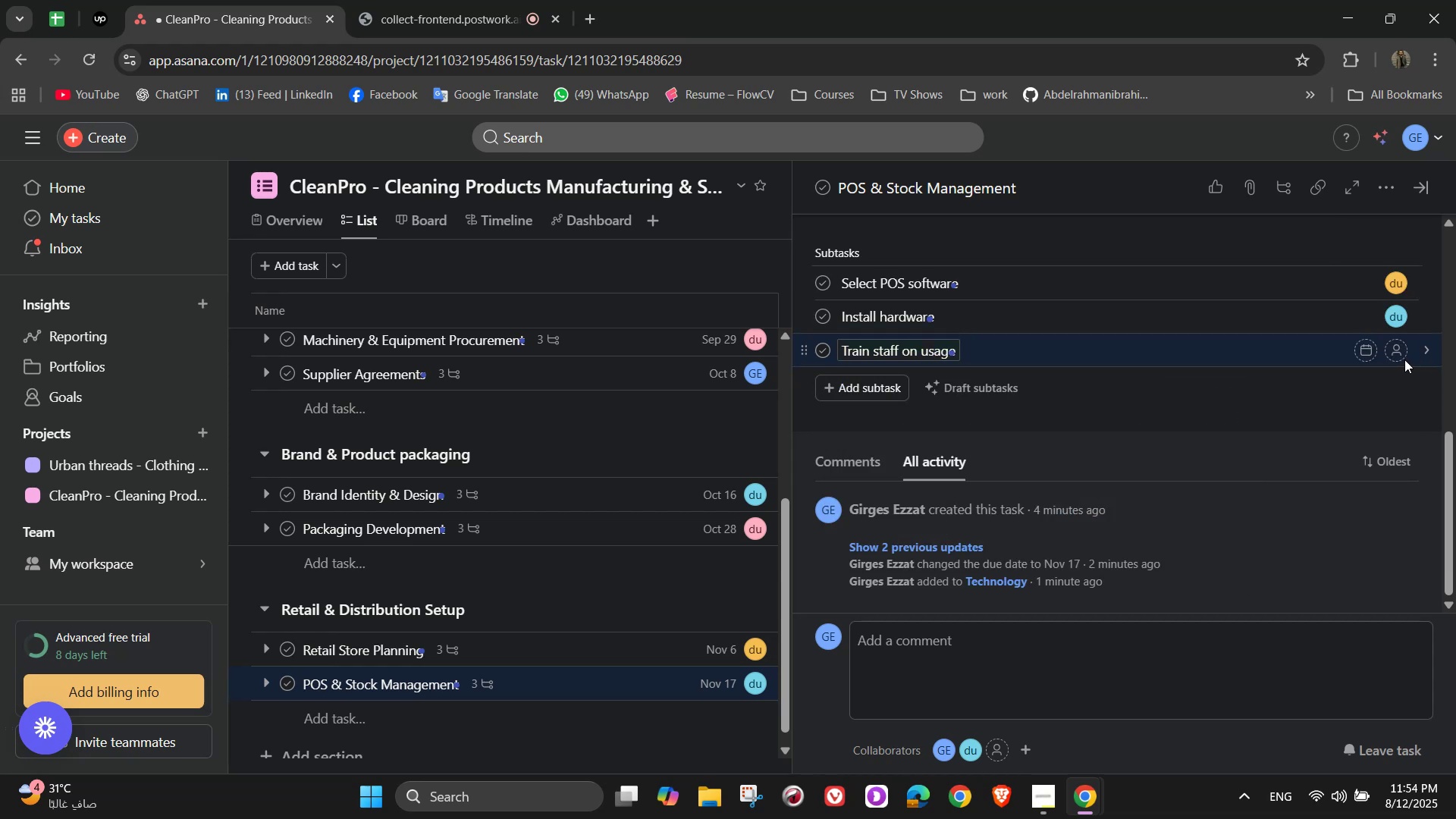 
left_click([1403, 349])
 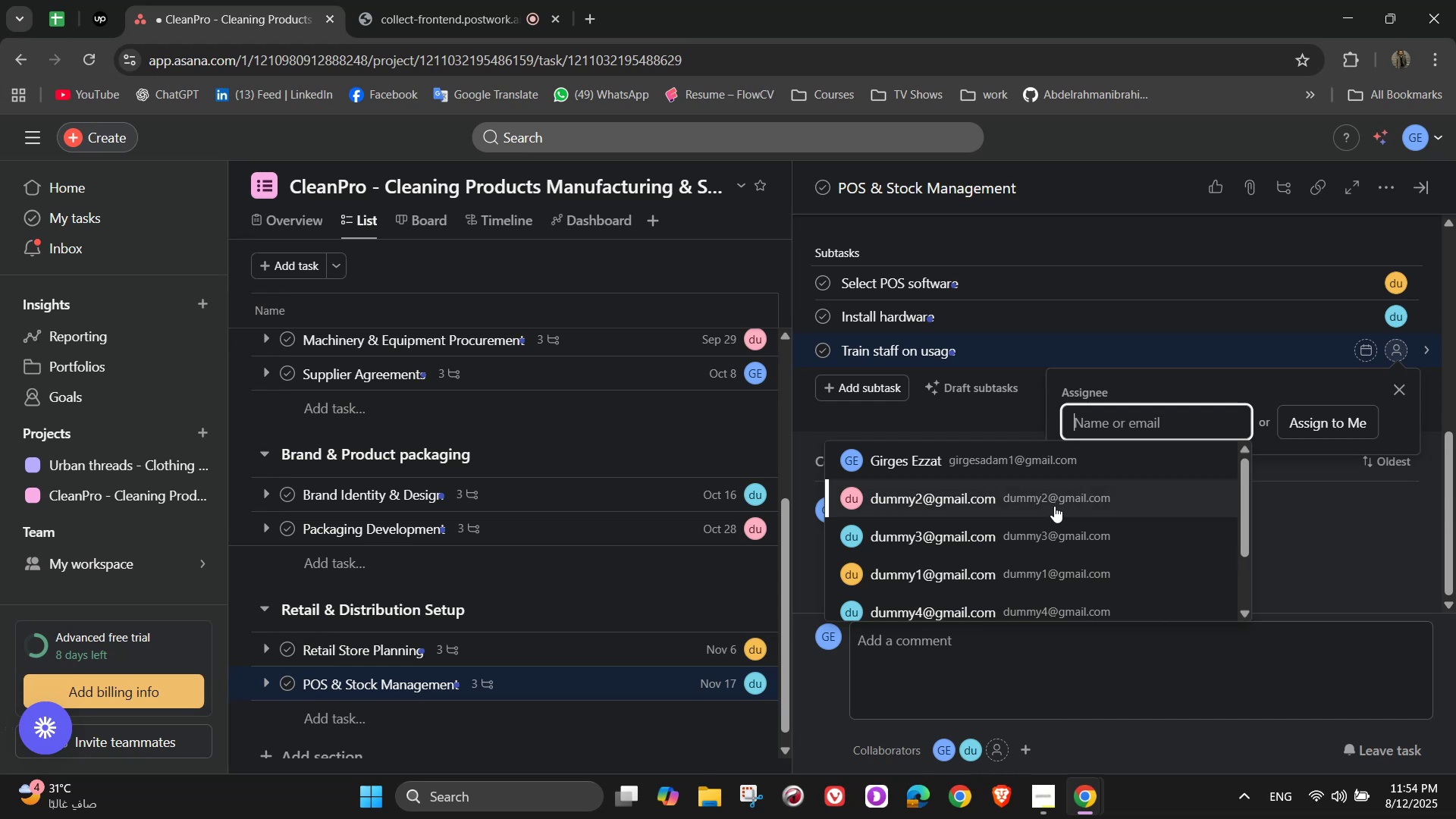 
left_click([1052, 506])
 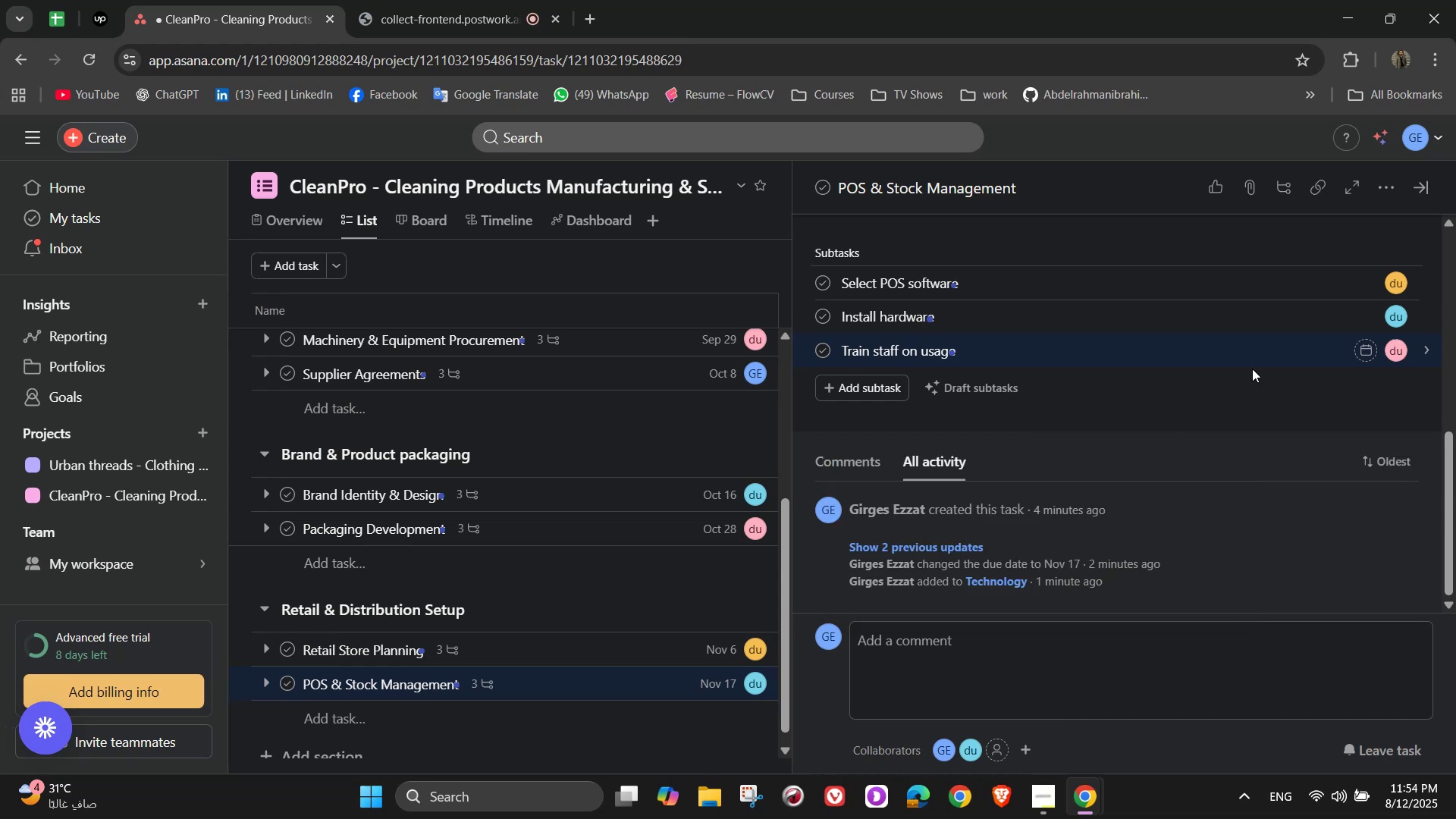 
scroll: coordinate [1336, 318], scroll_direction: down, amount: 3.0
 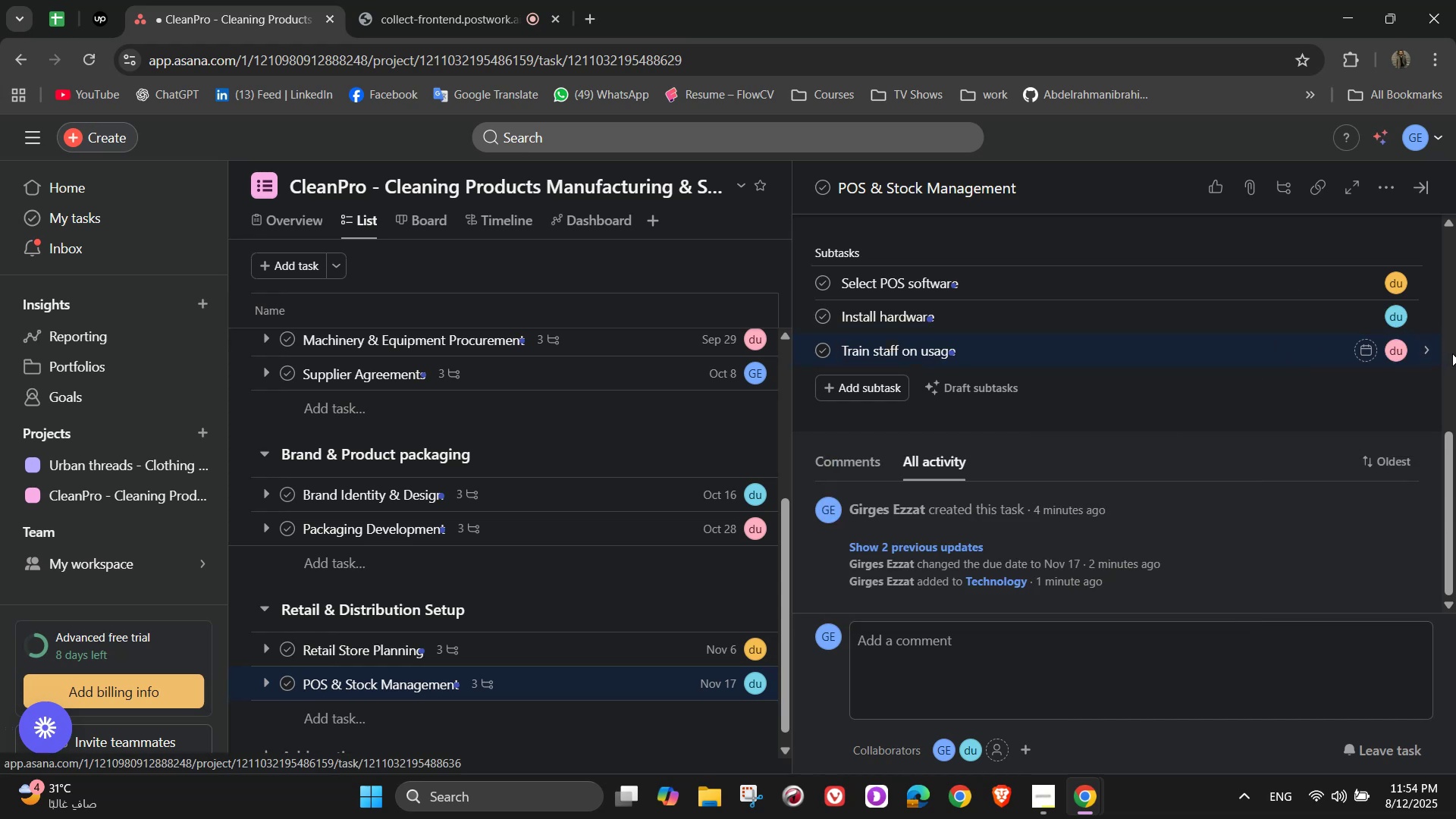 
scroll: coordinate [1324, 408], scroll_direction: none, amount: 0.0
 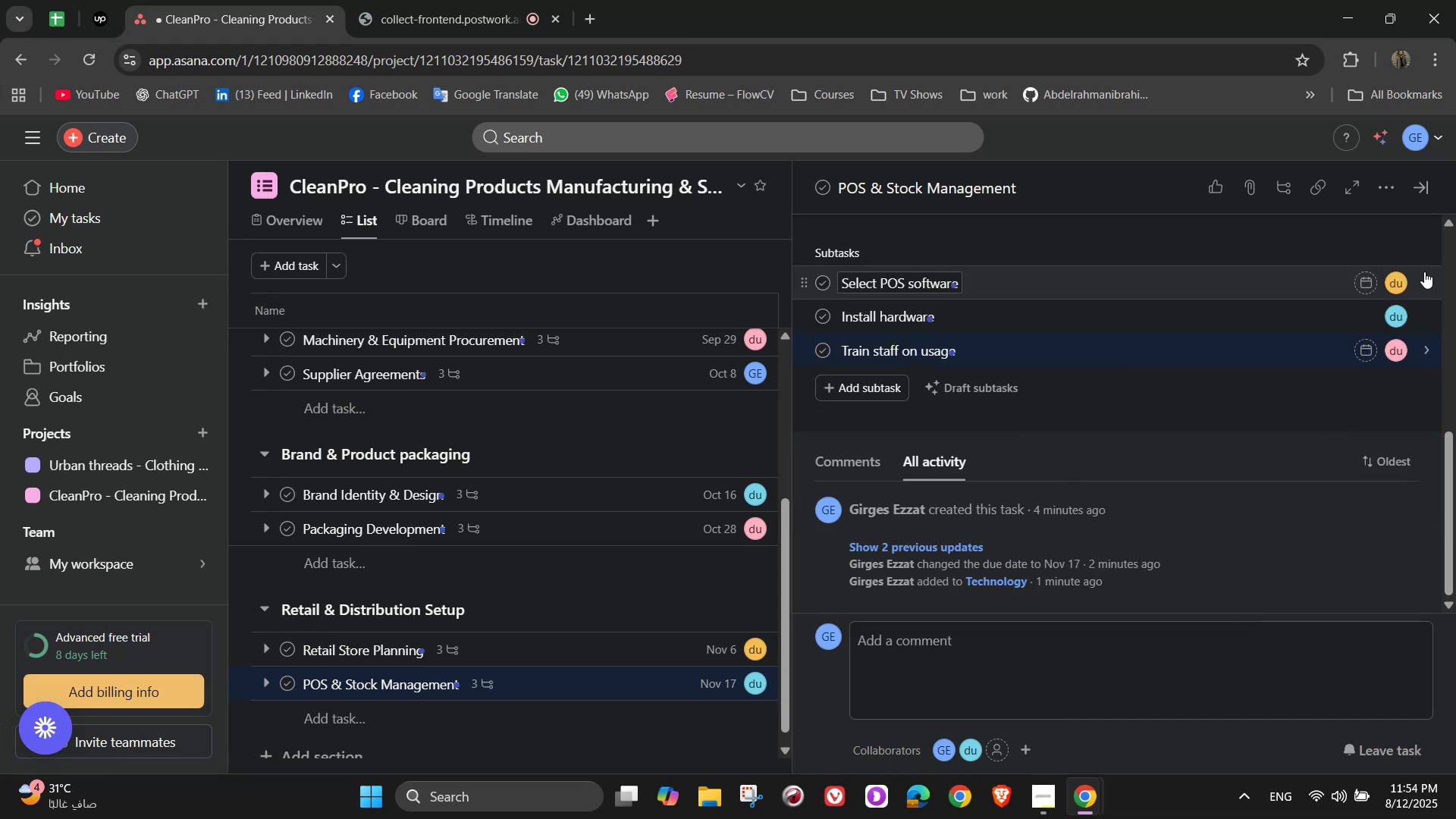 
scroll: coordinate [1267, 431], scroll_direction: up, amount: 4.0
 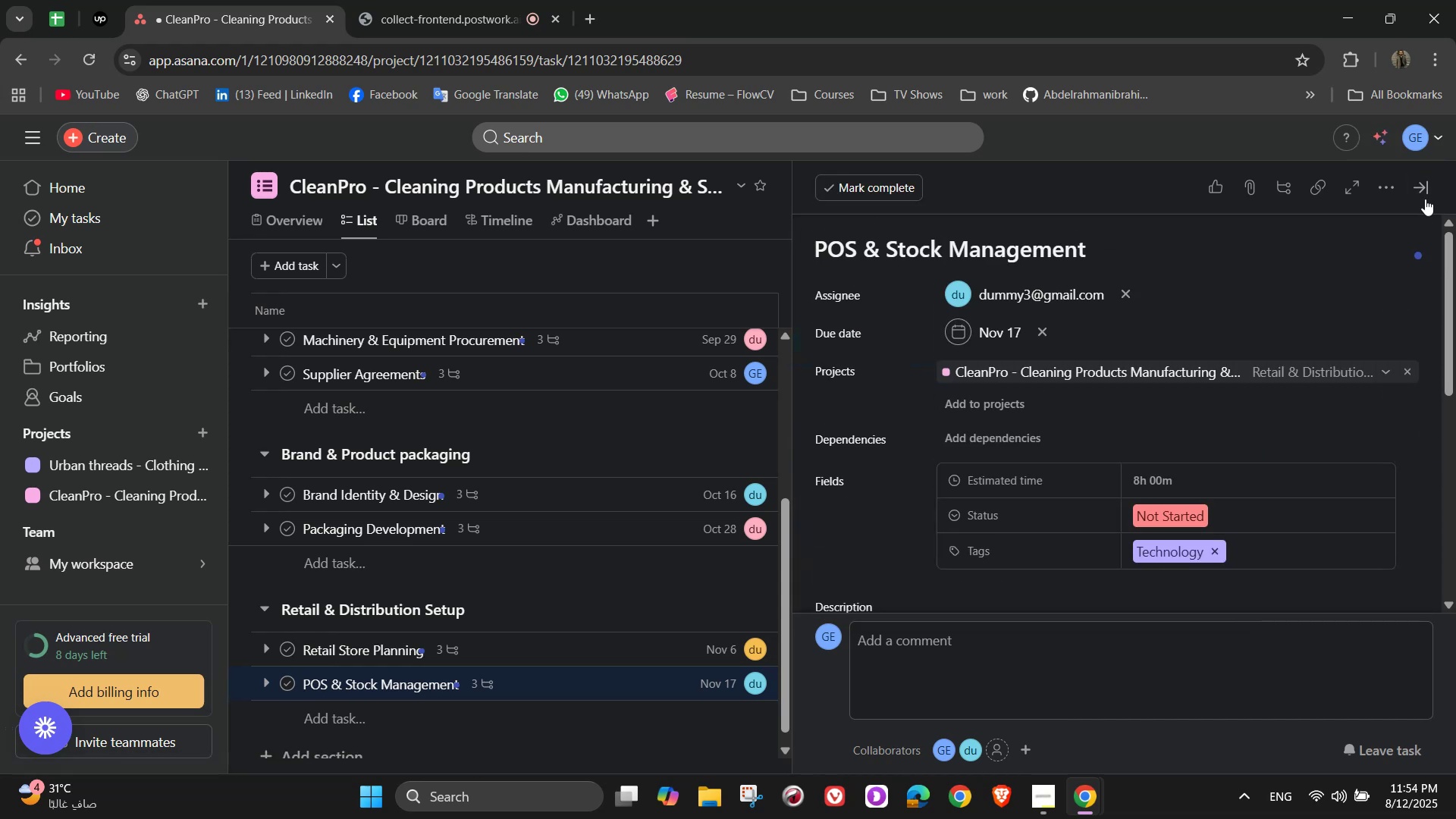 
left_click([1420, 192])
 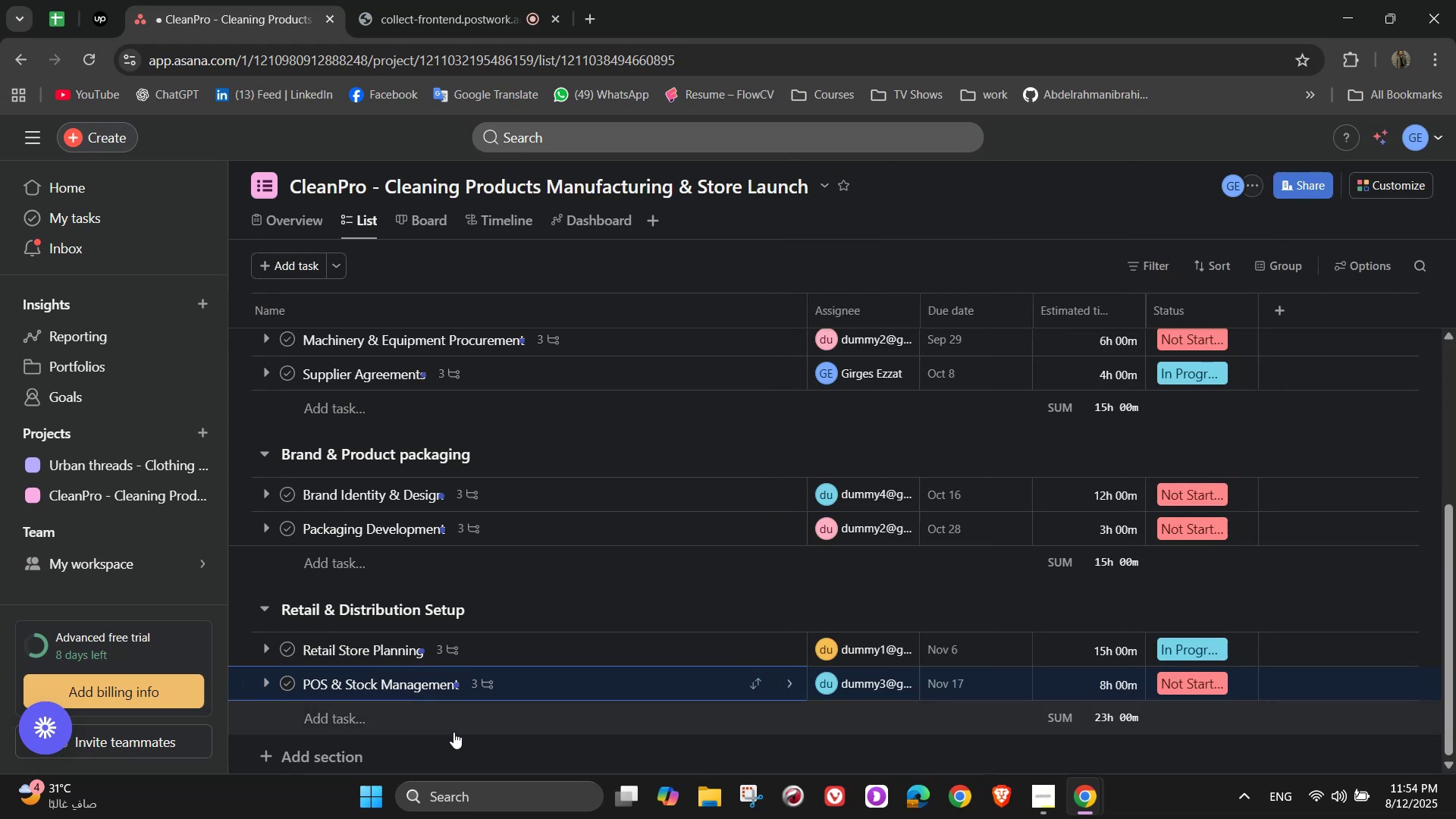 
left_click([453, 732])
 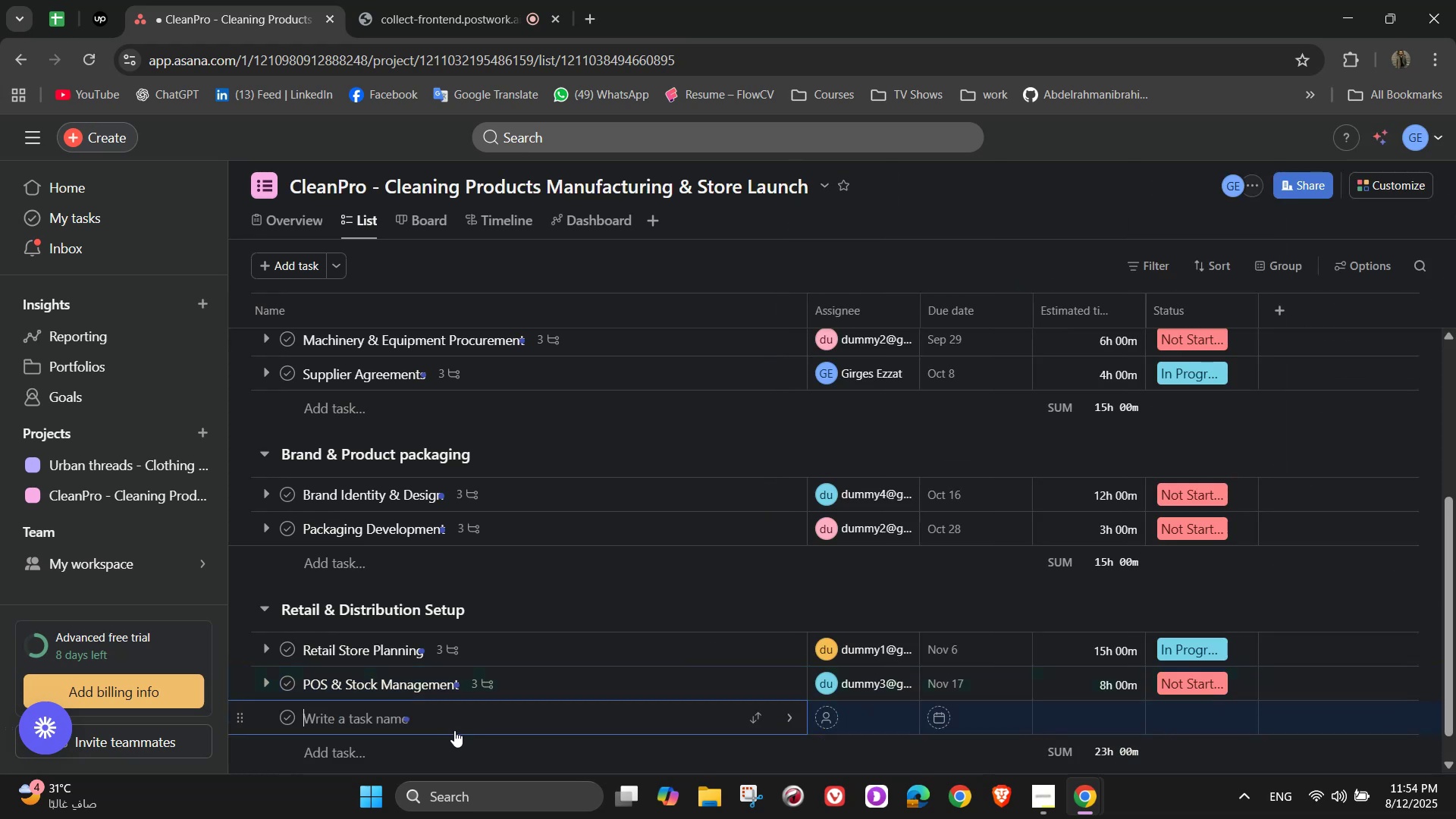 
type(Wholesale Distribution Network)
 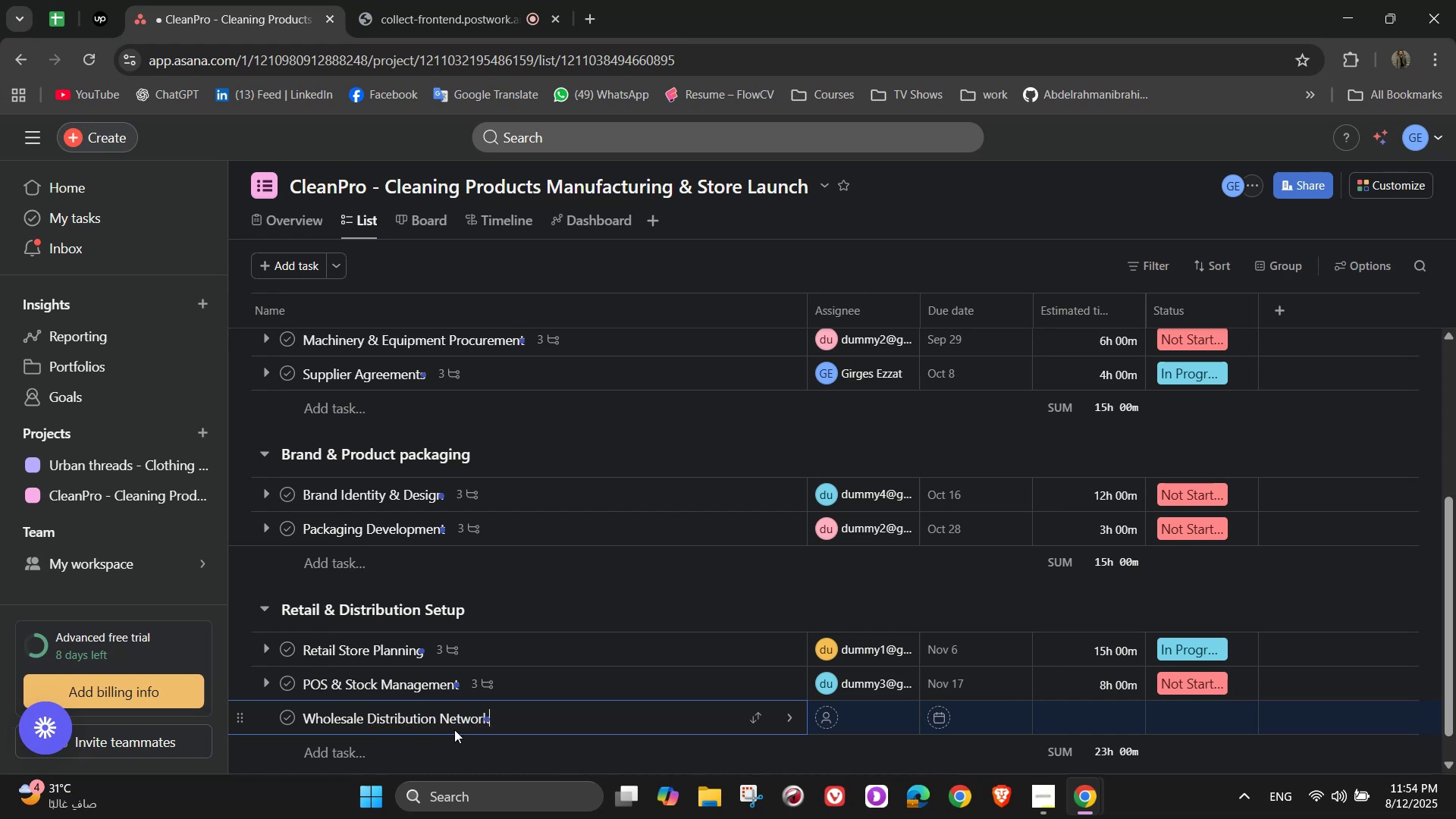 
mouse_move([765, 702])
 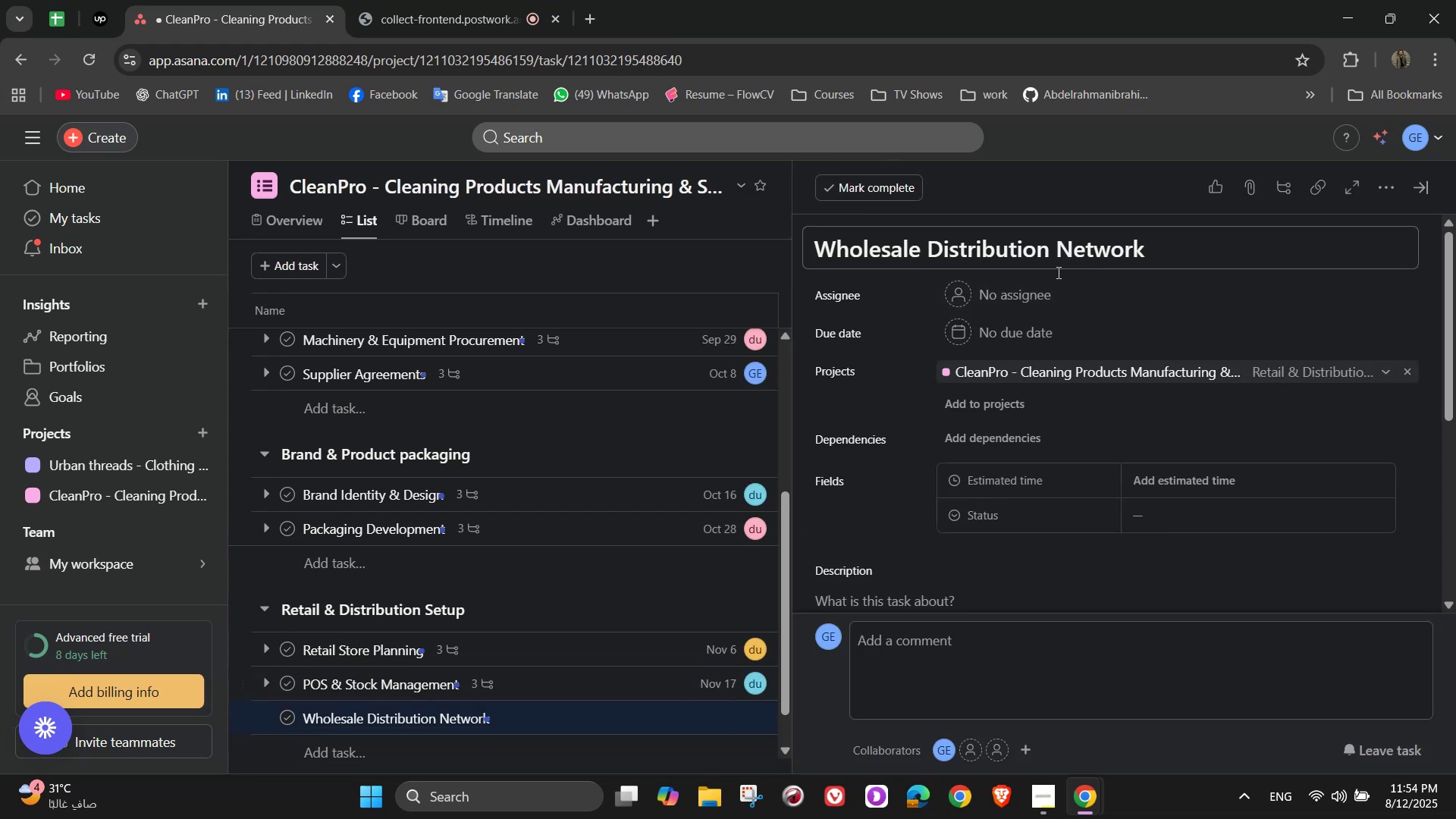 
left_click([1056, 284])
 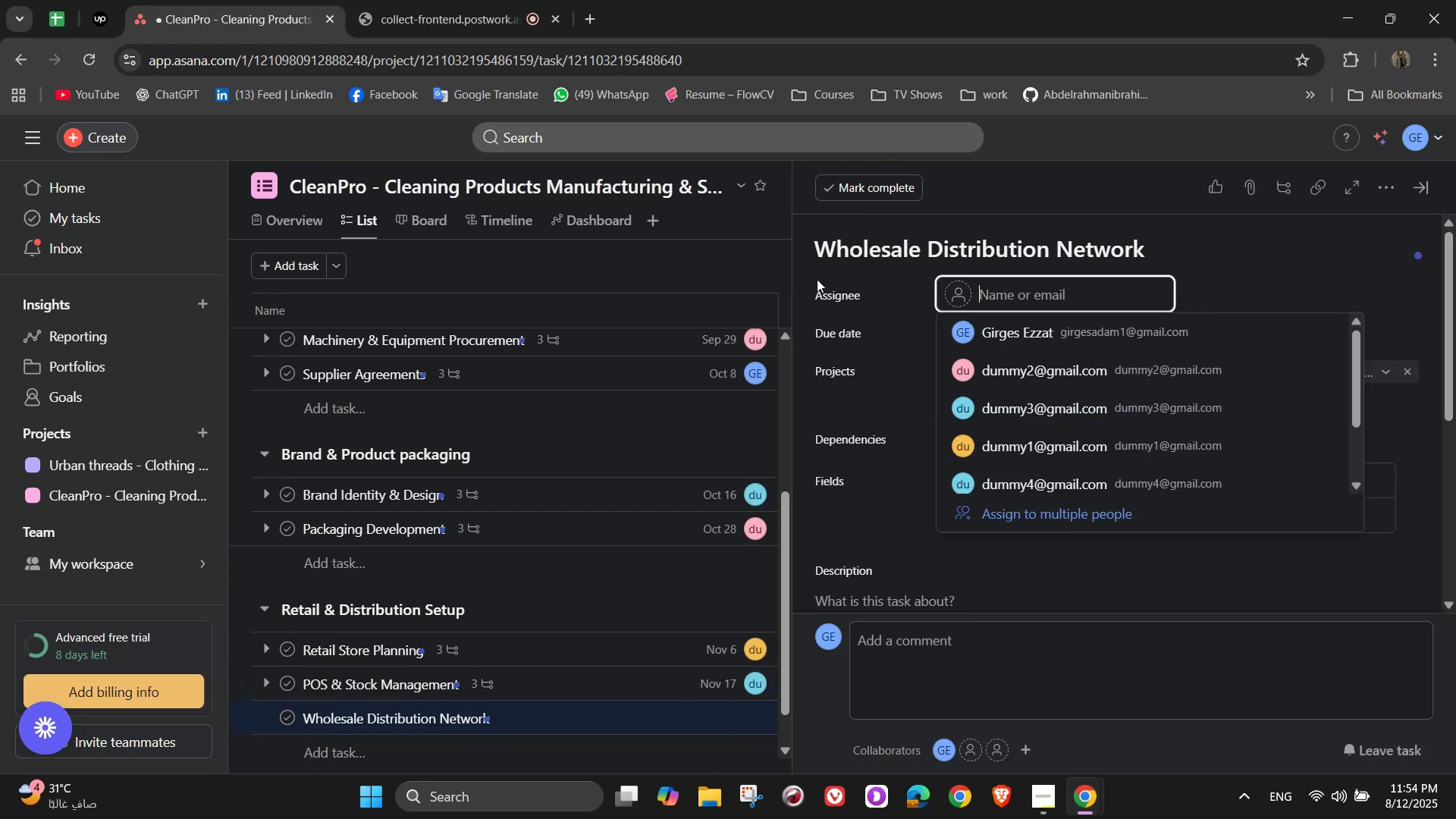 
wait(9.58)
 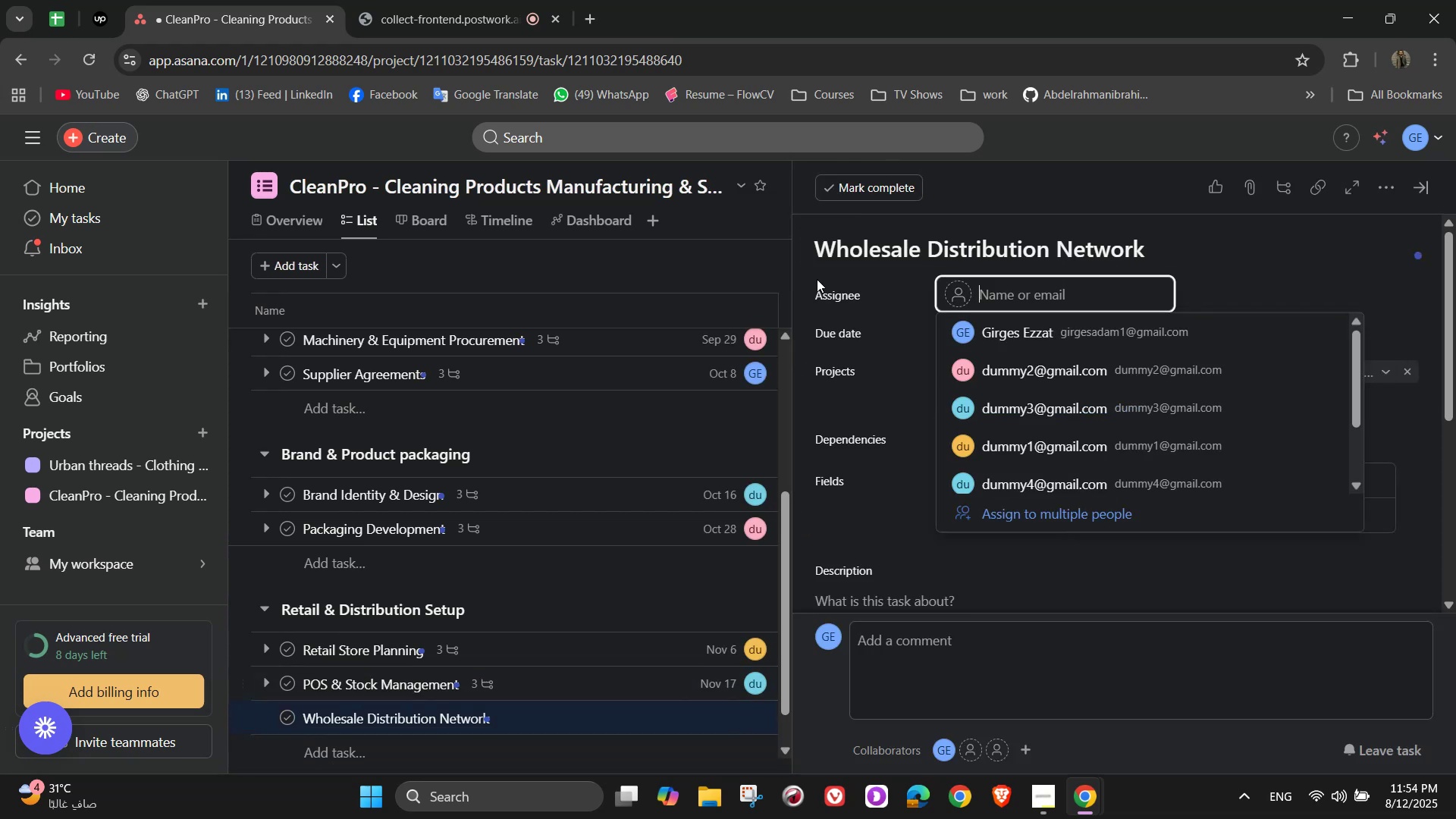 
left_click([1080, 366])
 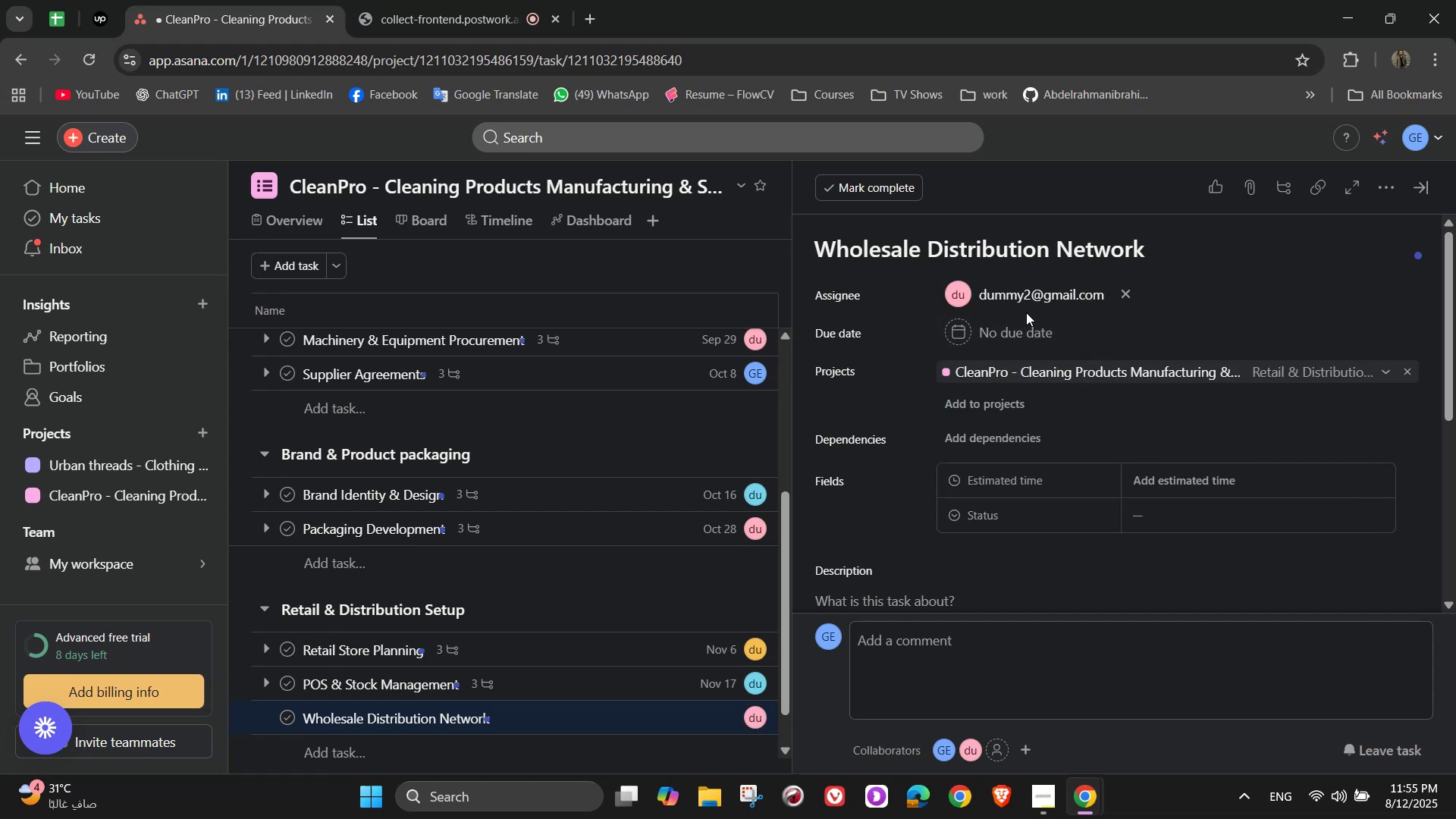 
left_click([1025, 332])
 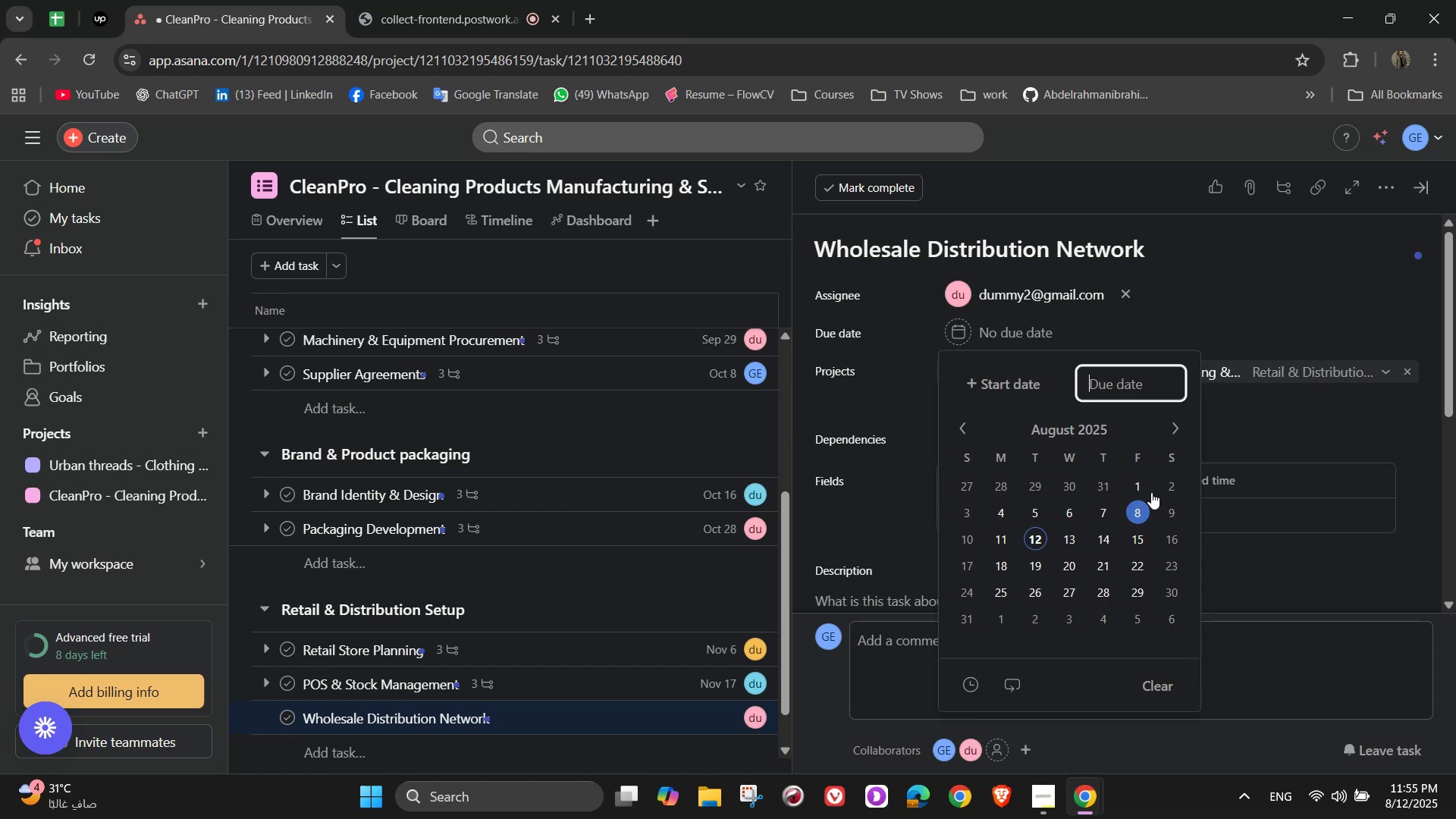 
wait(6.18)
 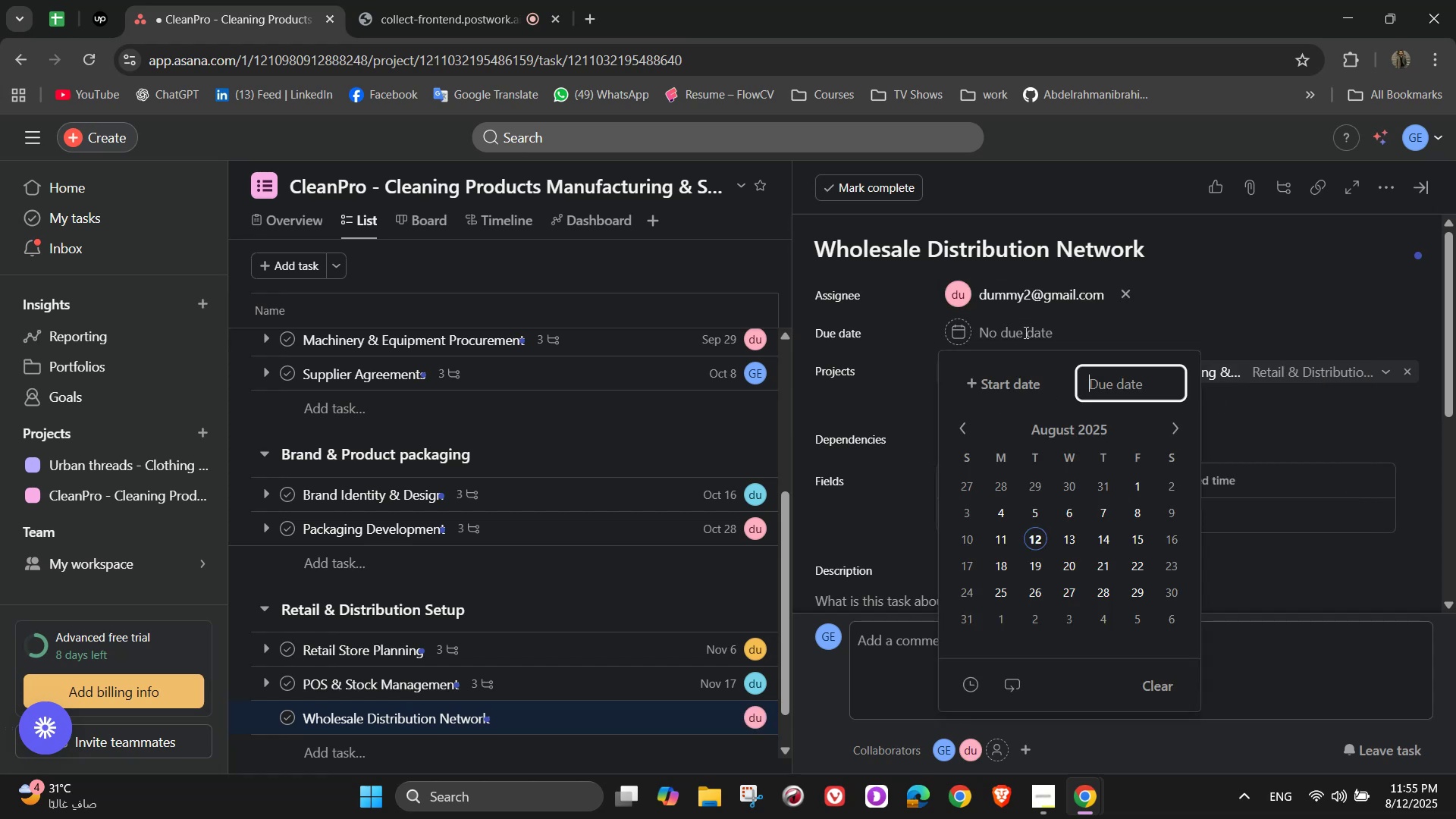 
double_click([1177, 425])
 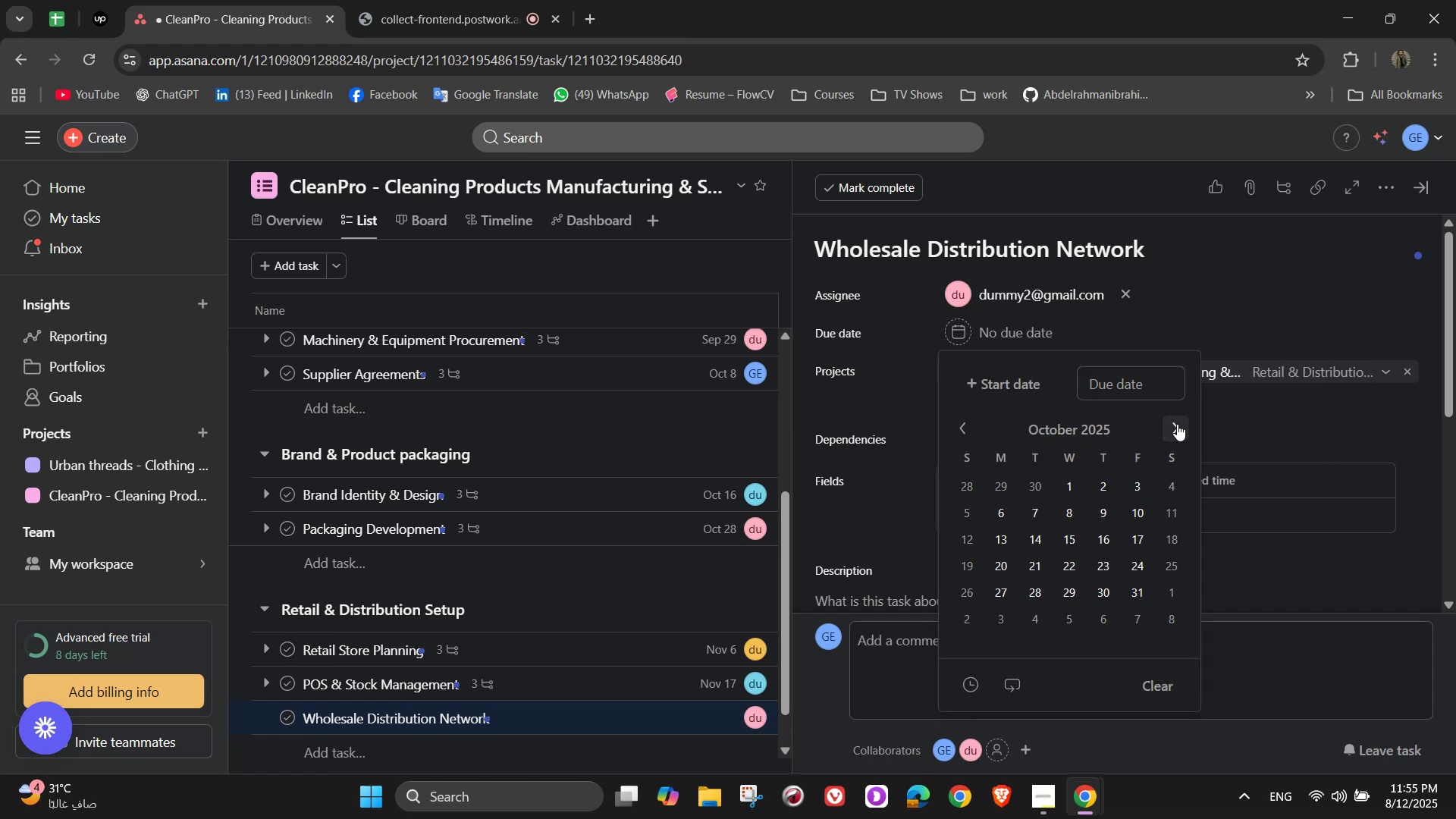 
left_click([1177, 424])
 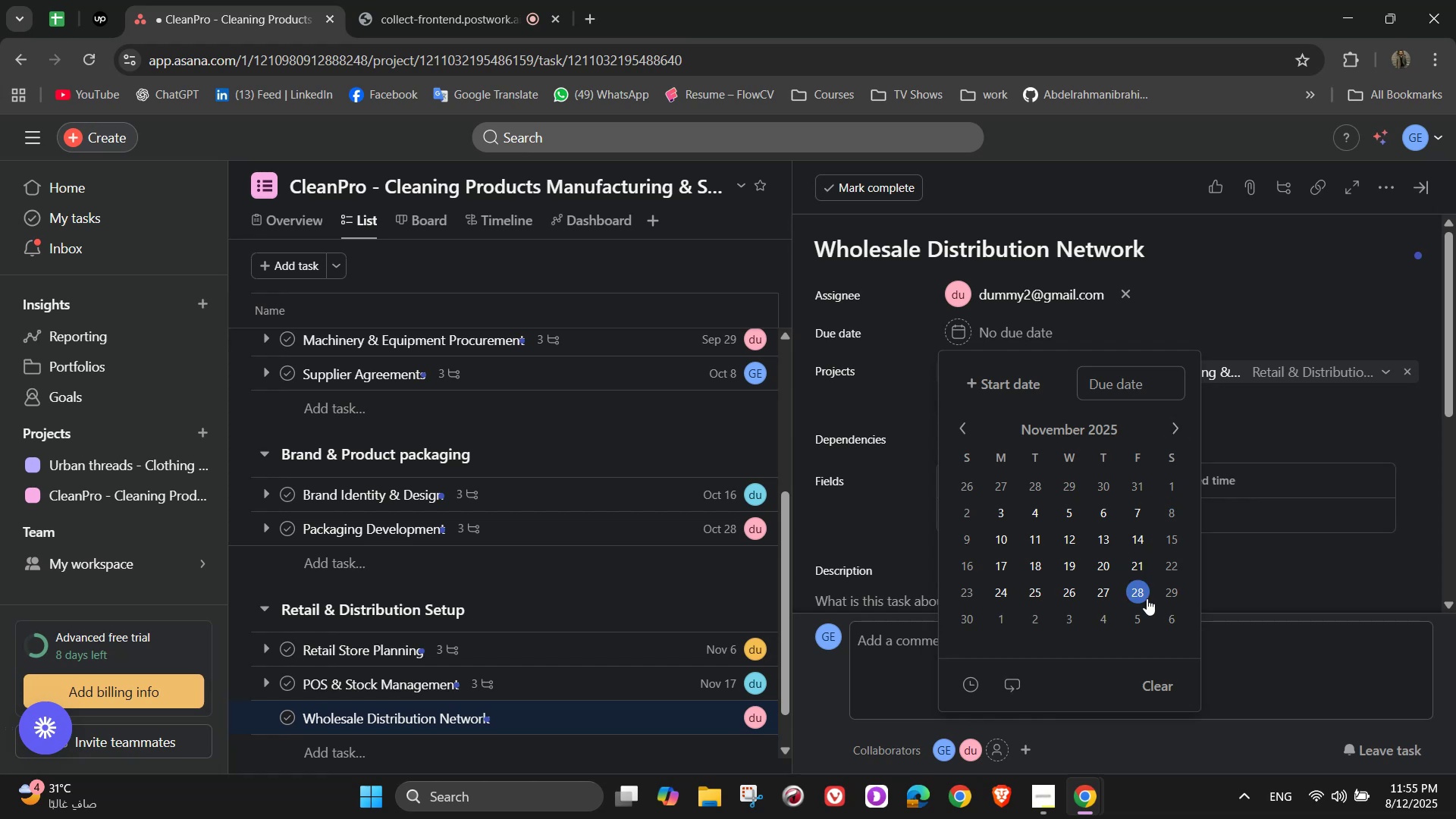 
left_click([1142, 597])
 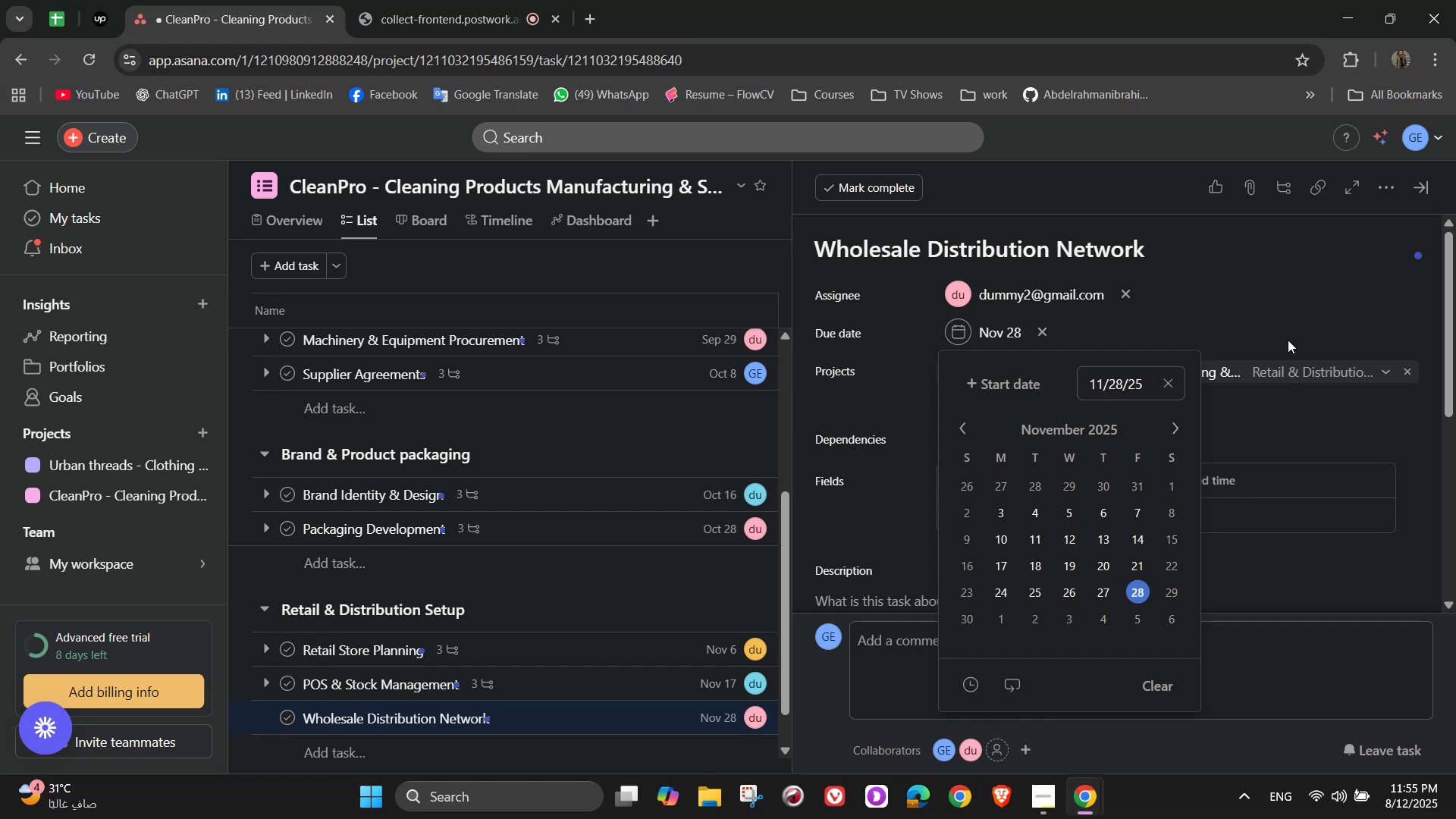 
left_click([1288, 287])
 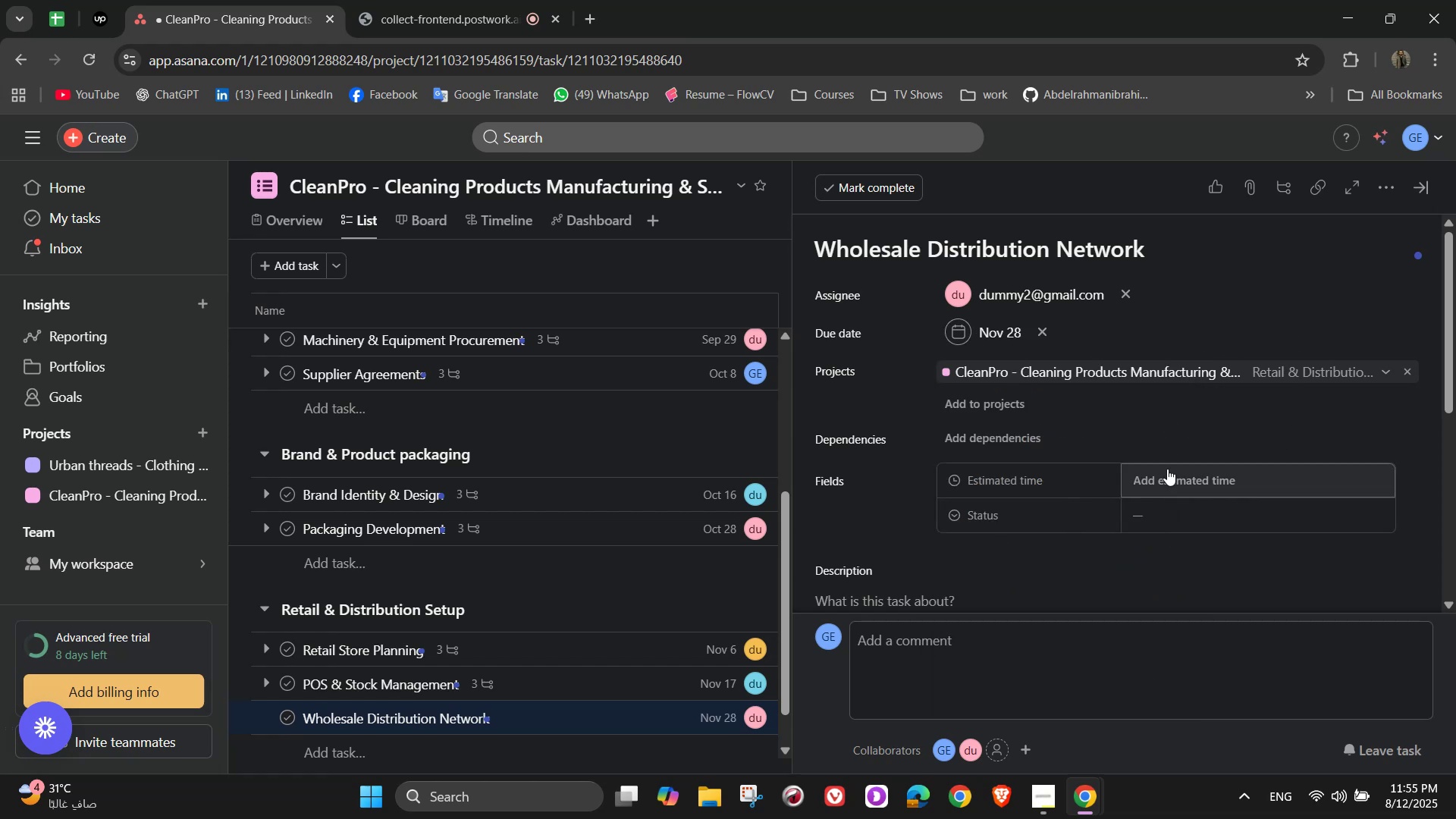 
left_click([1175, 472])
 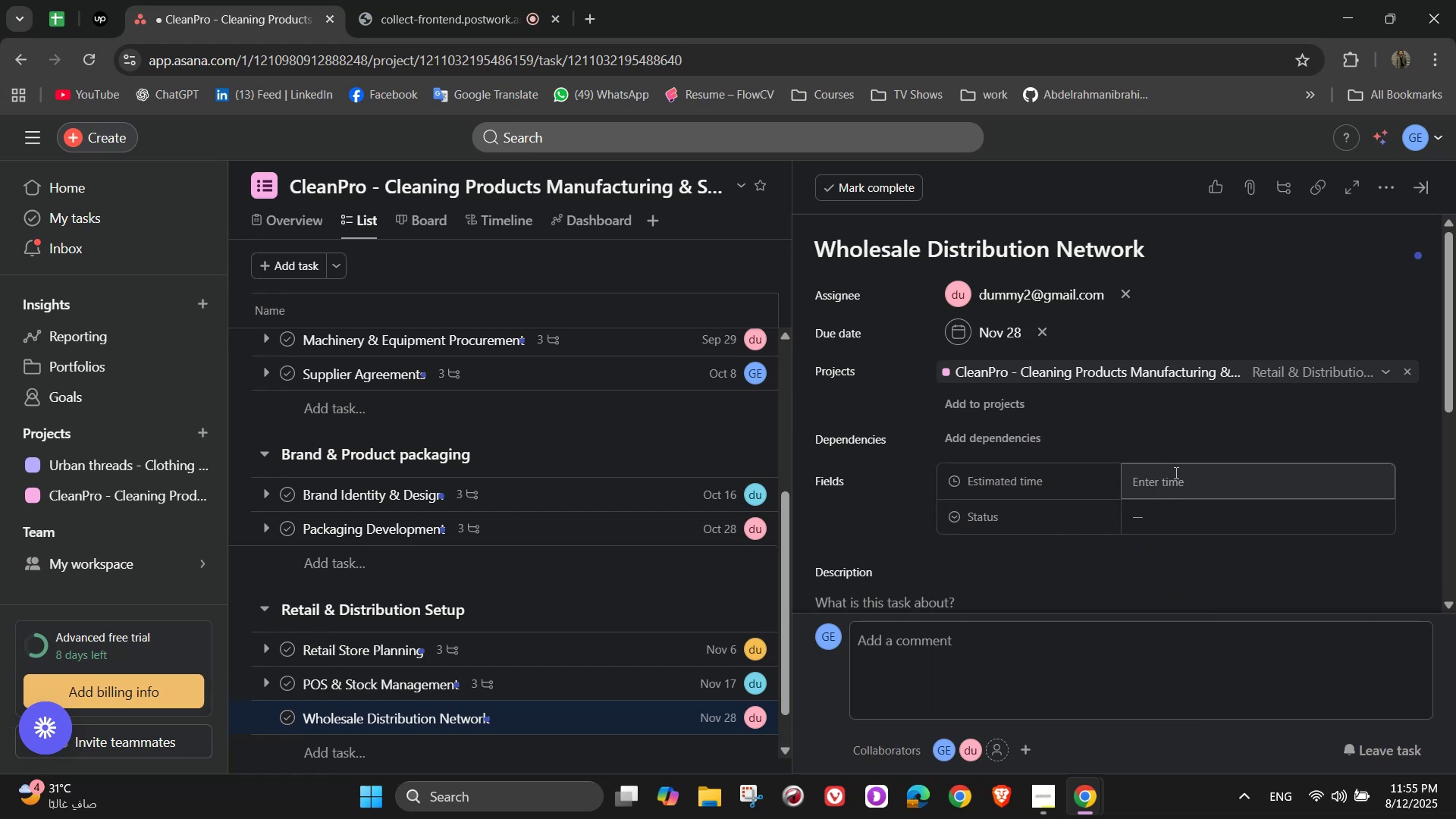 
left_click([1175, 472])
 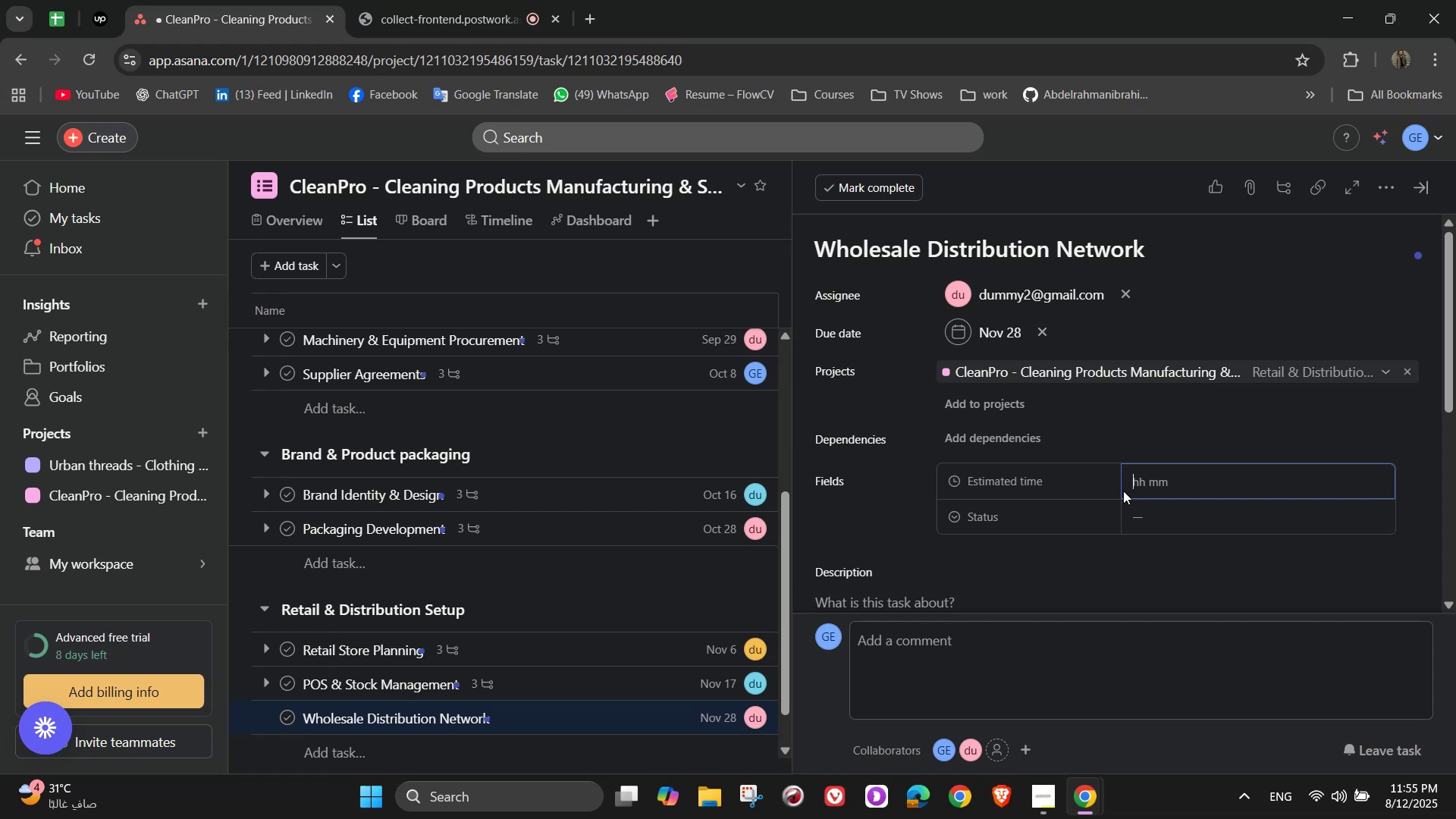 
wait(21.24)
 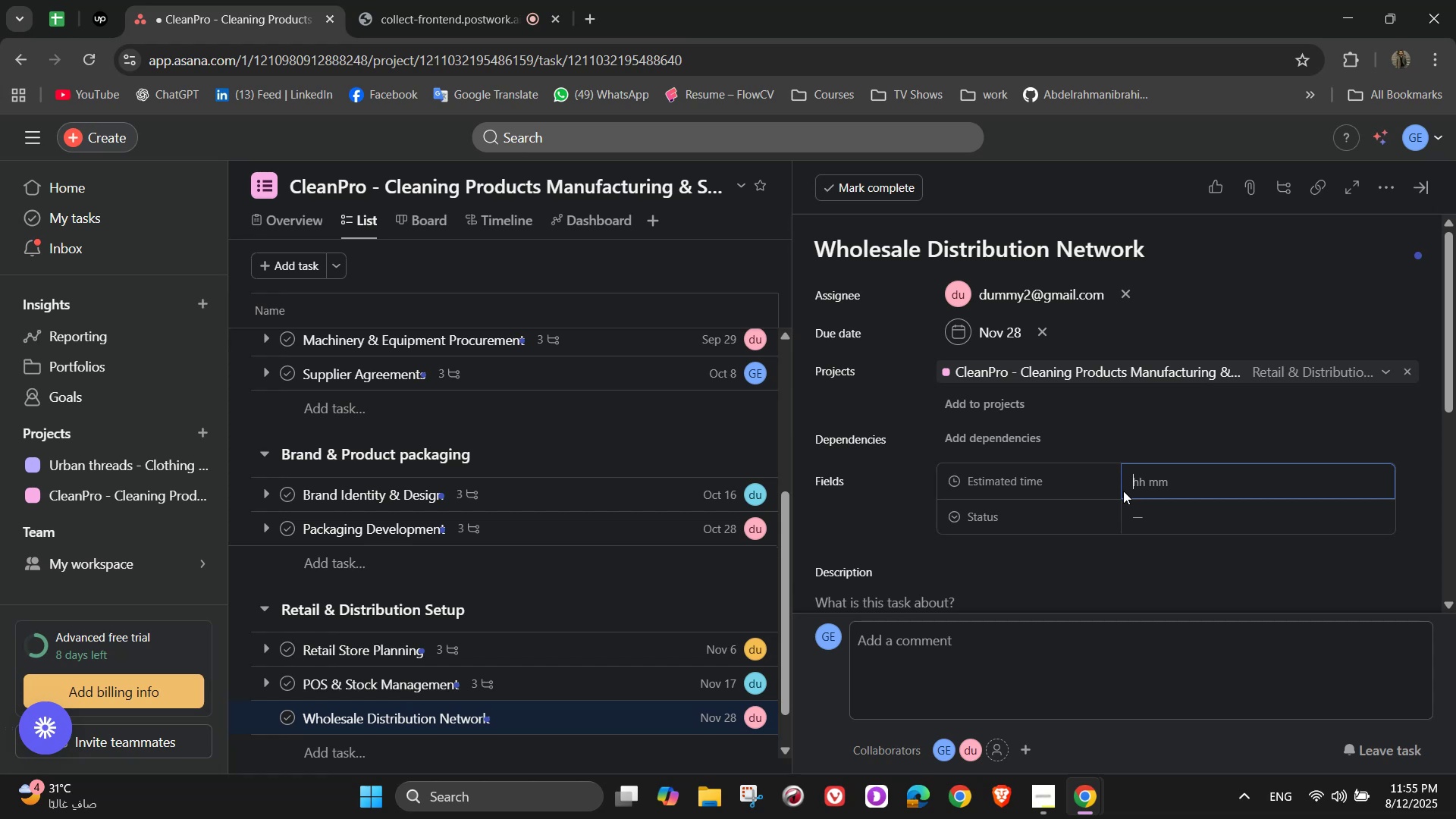 
key(Numpad5)
 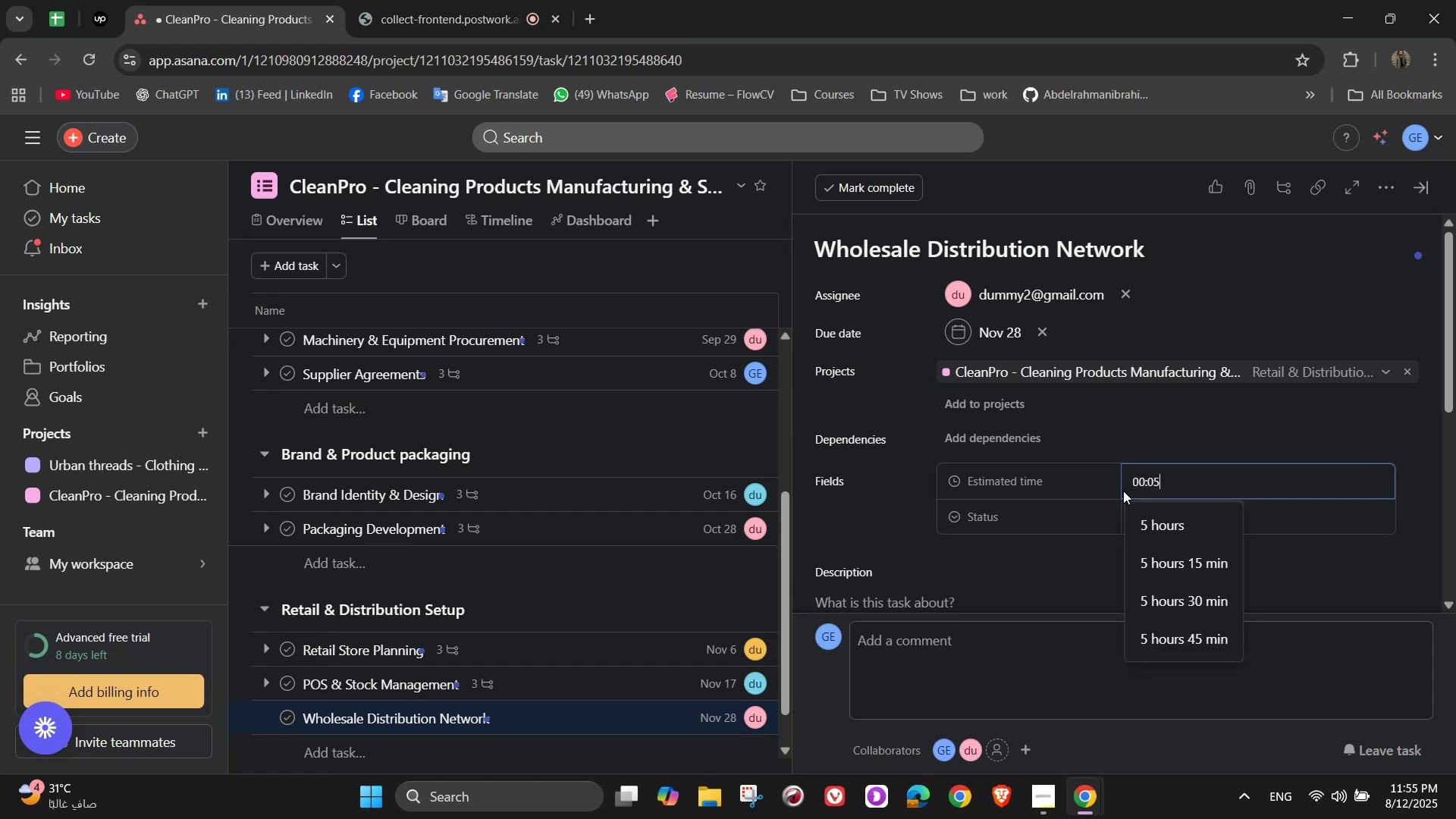 
key(Numpad0)
 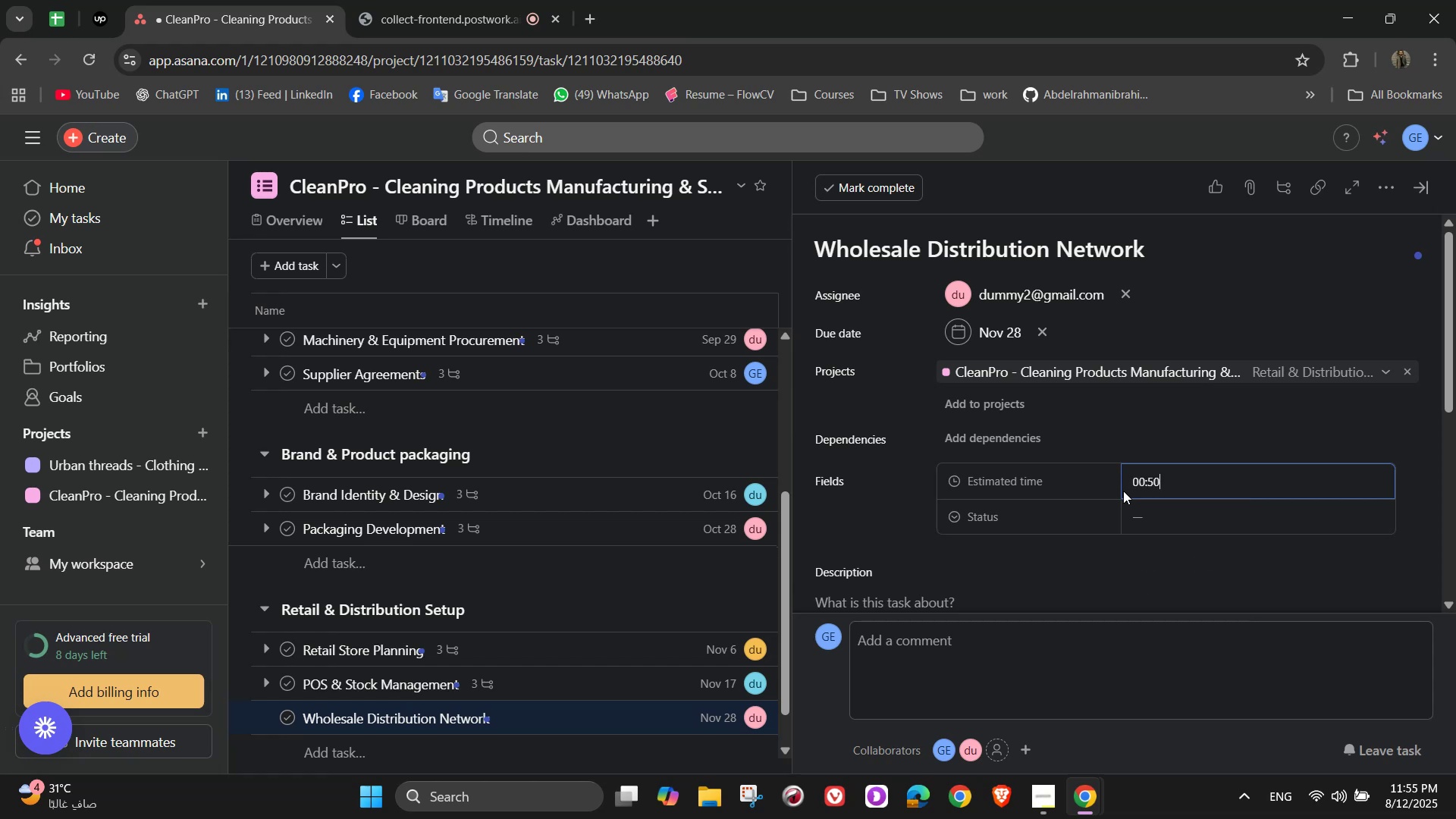 
key(Numpad0)
 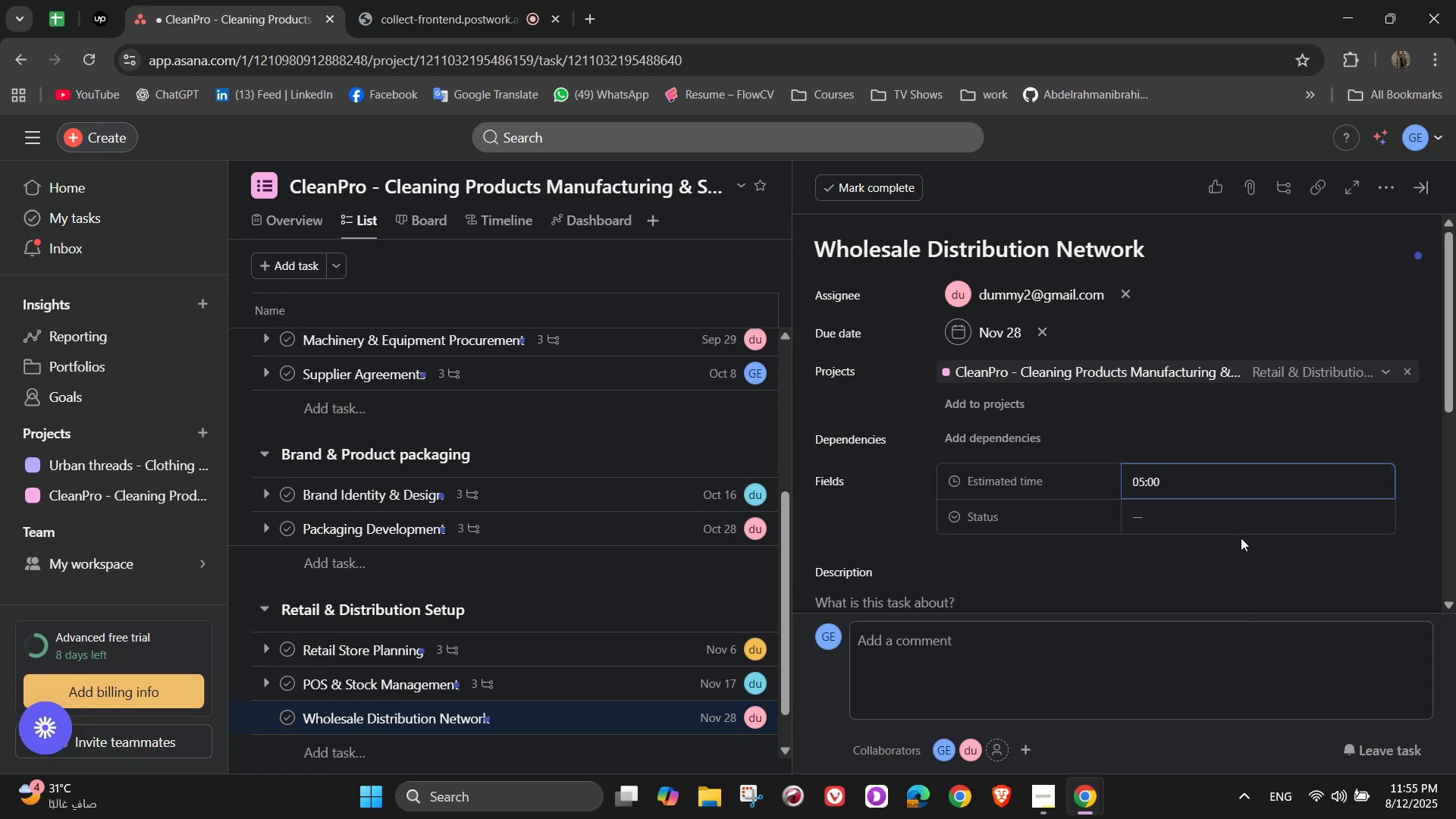 
left_click([1237, 516])
 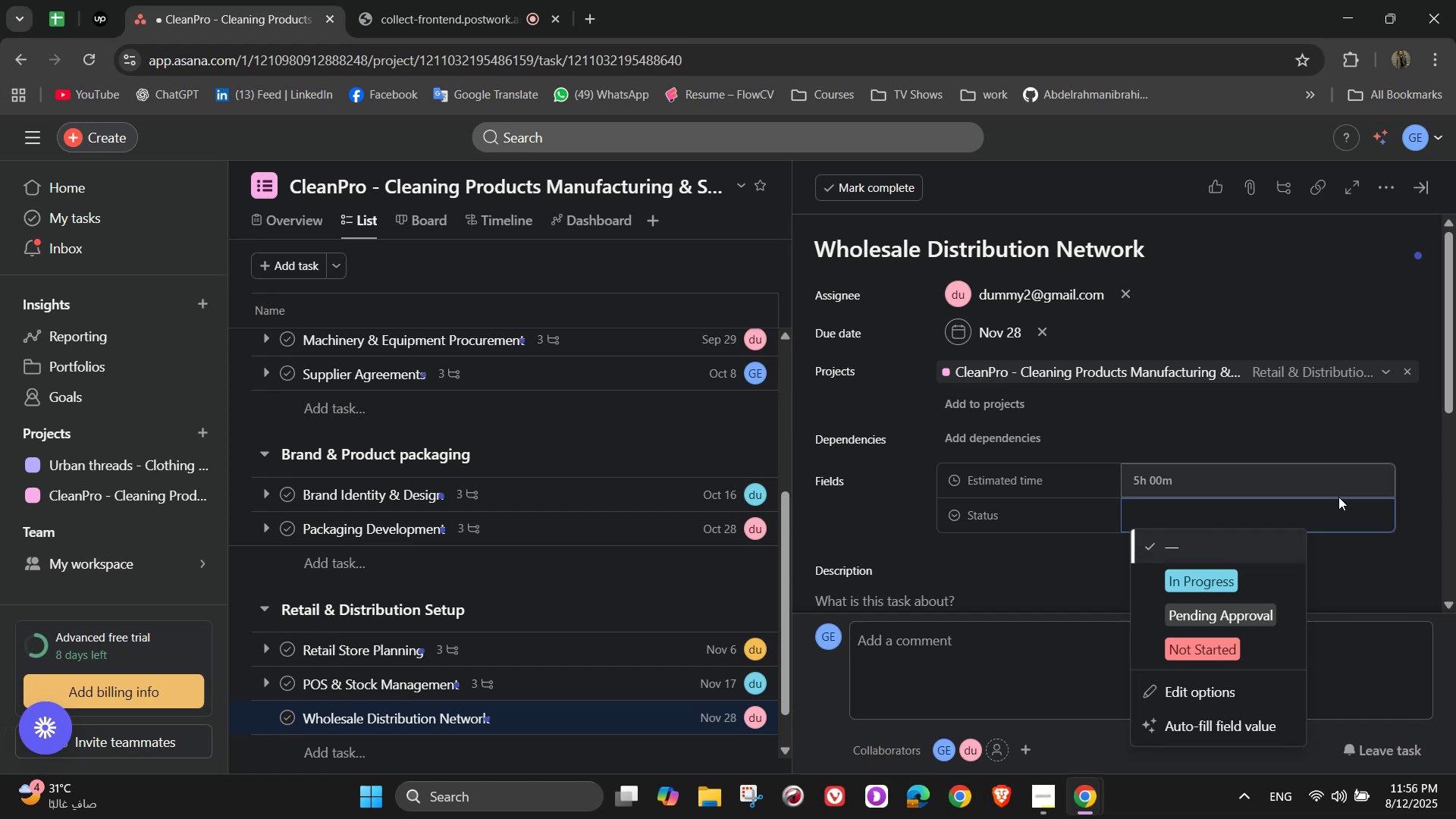 
wait(33.55)
 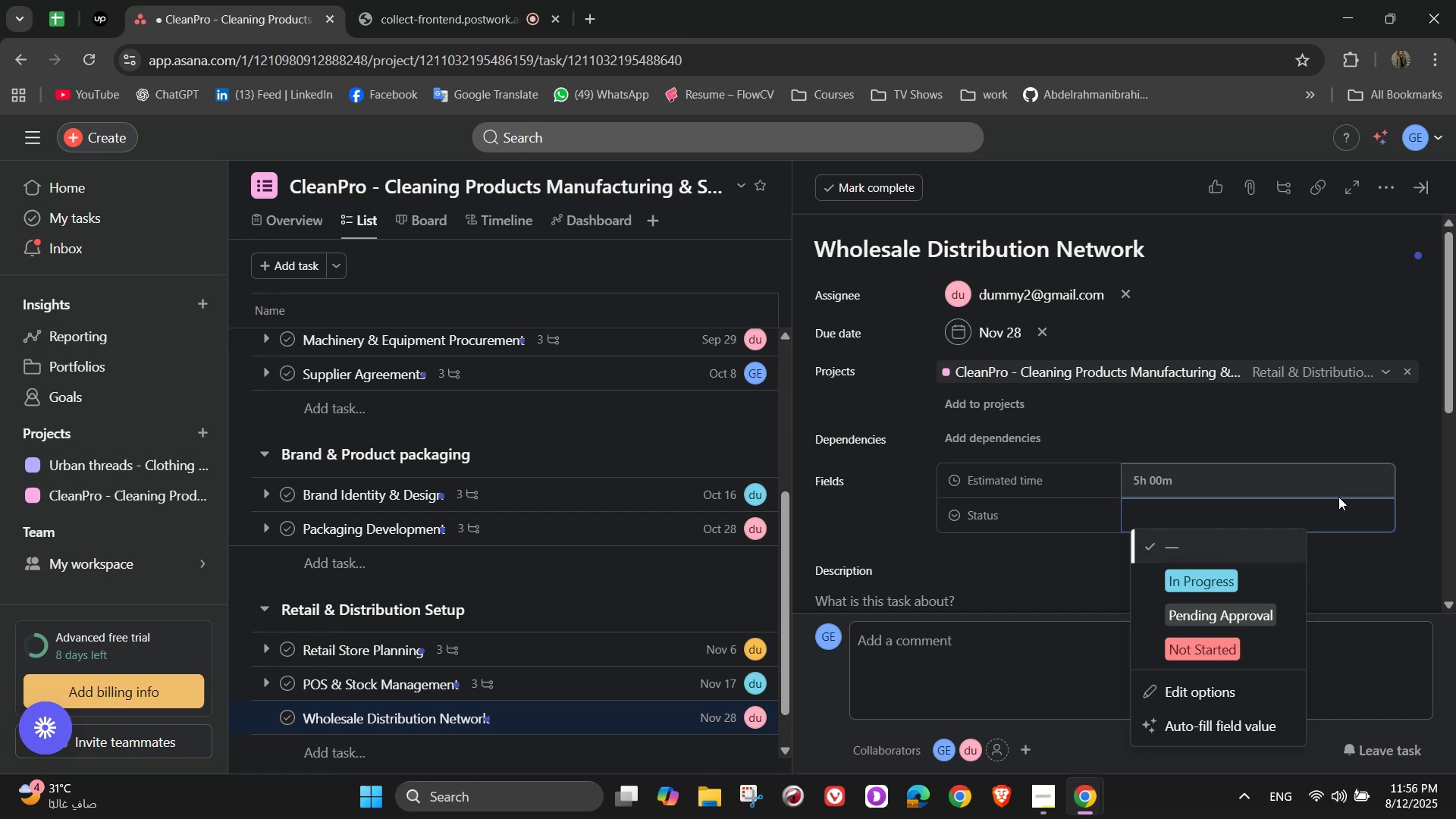 
left_click([1261, 654])
 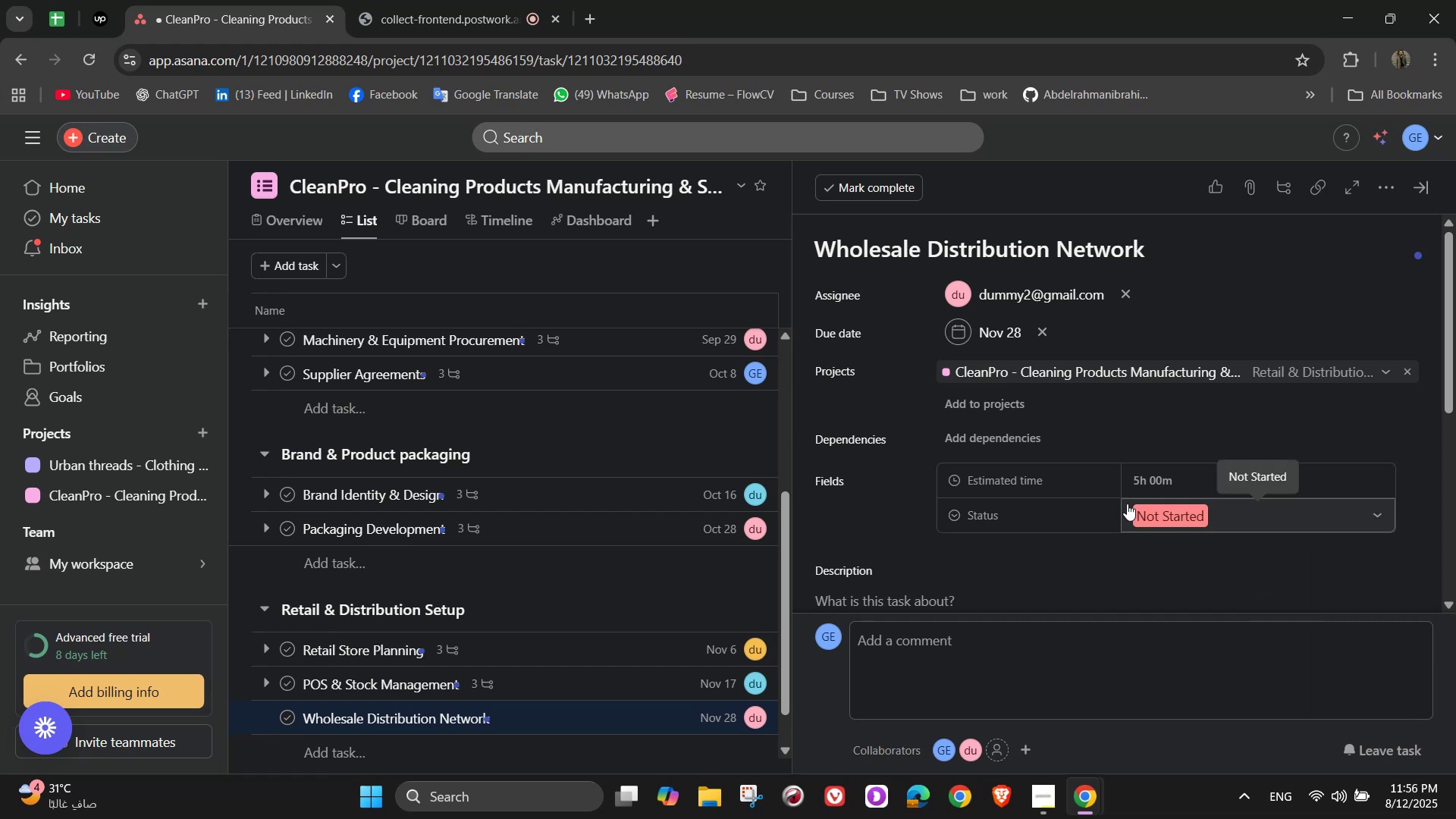 
scroll: coordinate [1125, 505], scroll_direction: down, amount: 1.0
 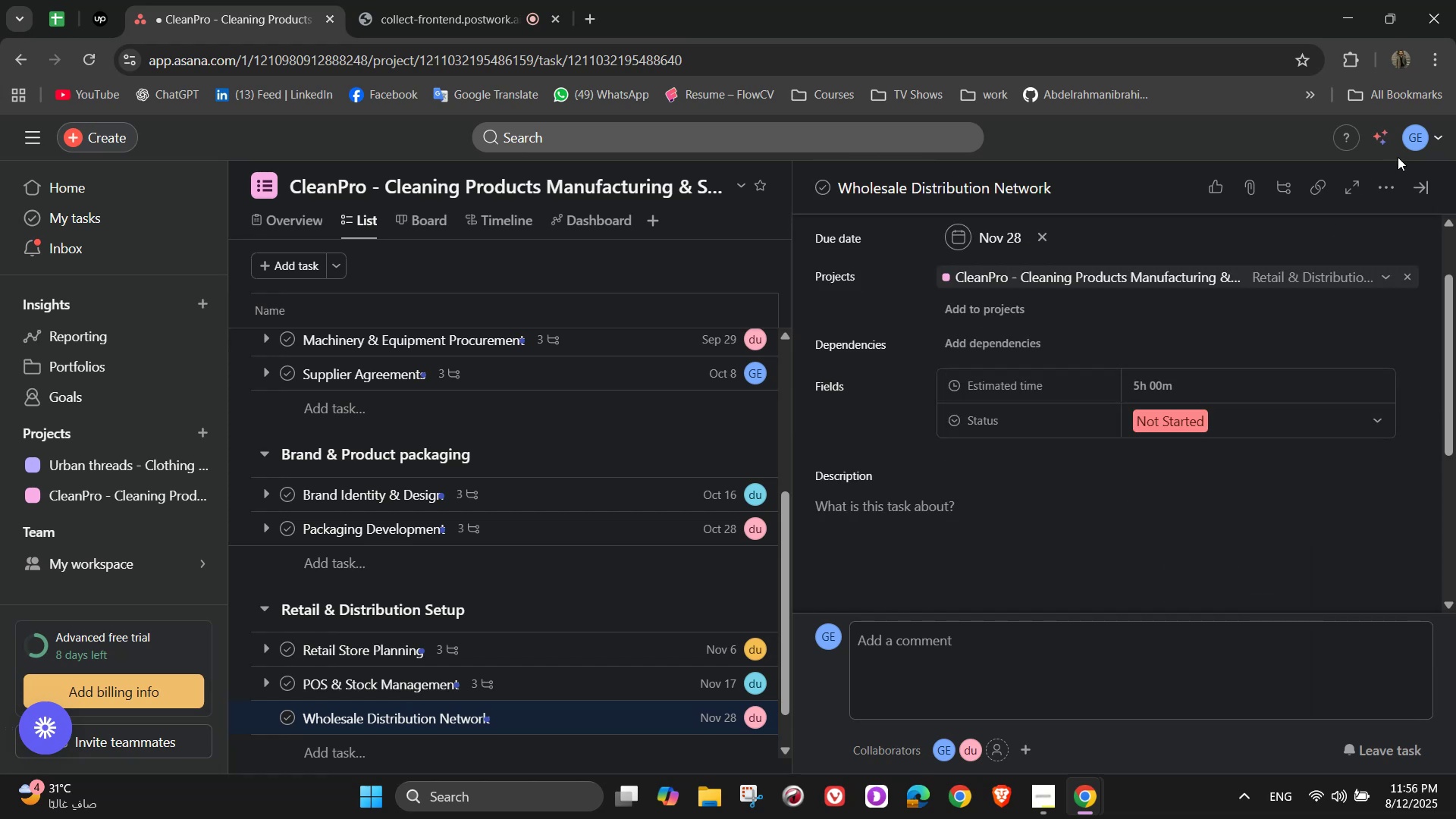 
left_click([1386, 184])
 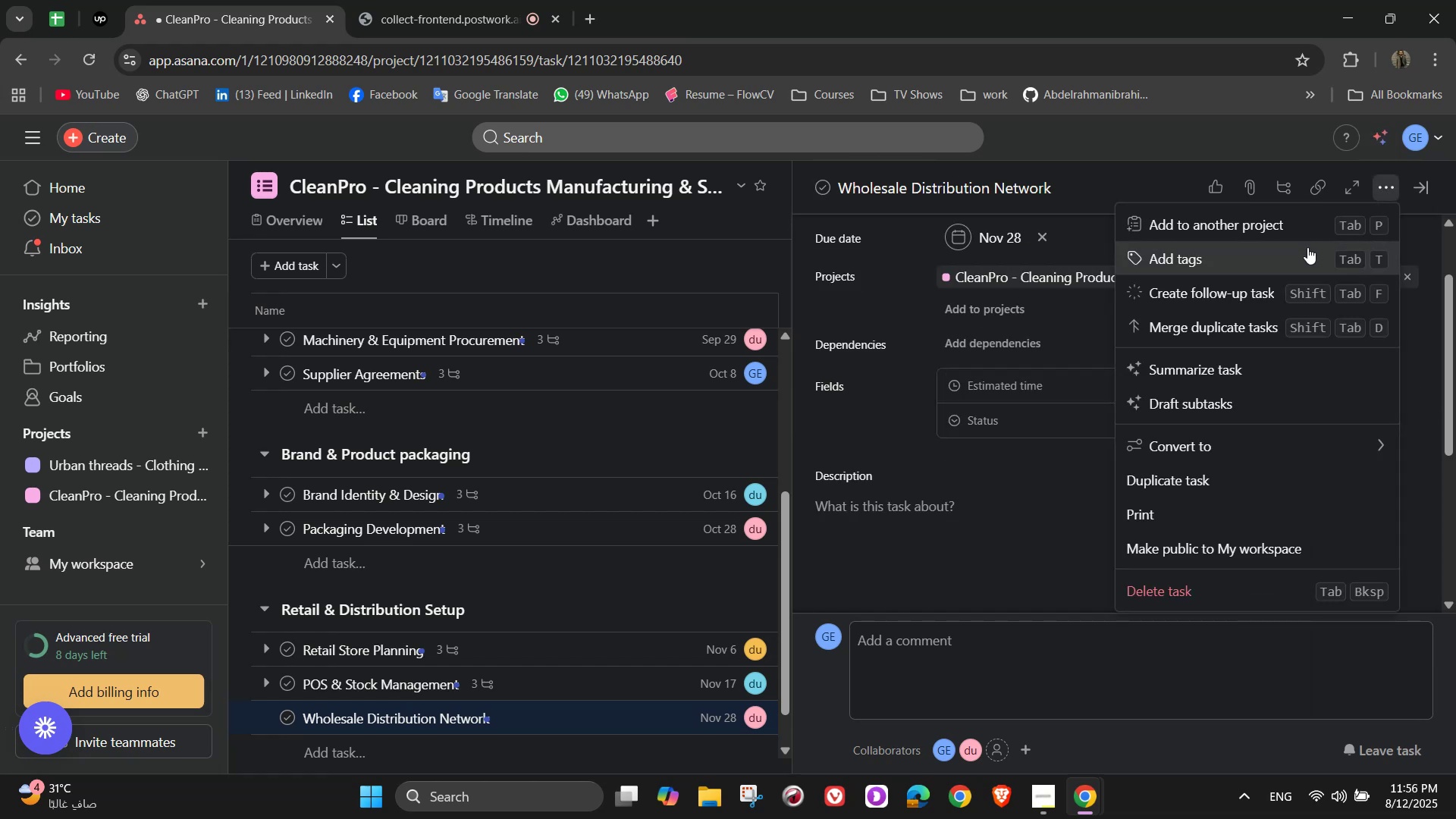 
left_click([1306, 247])
 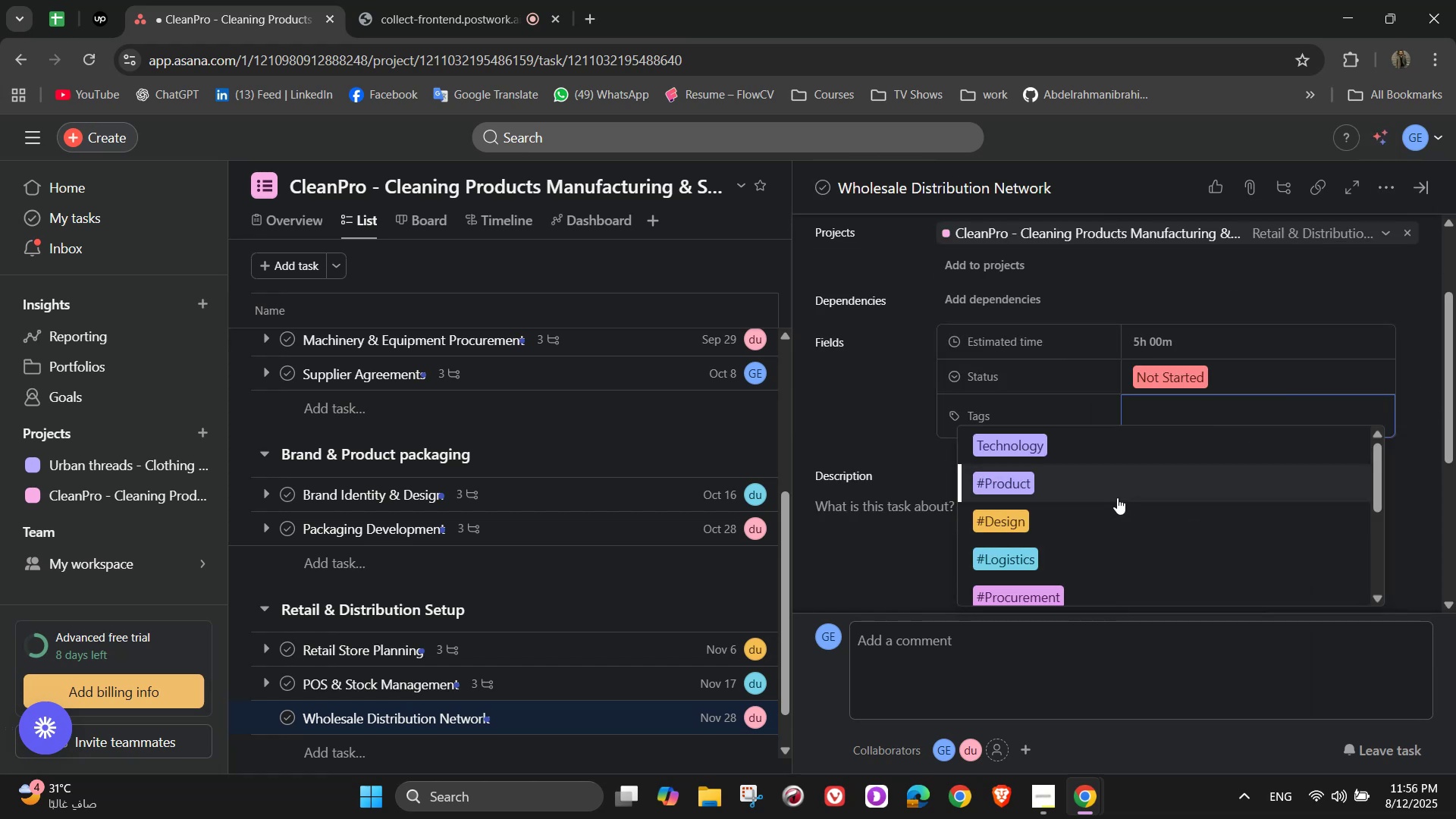 
wait(6.99)
 